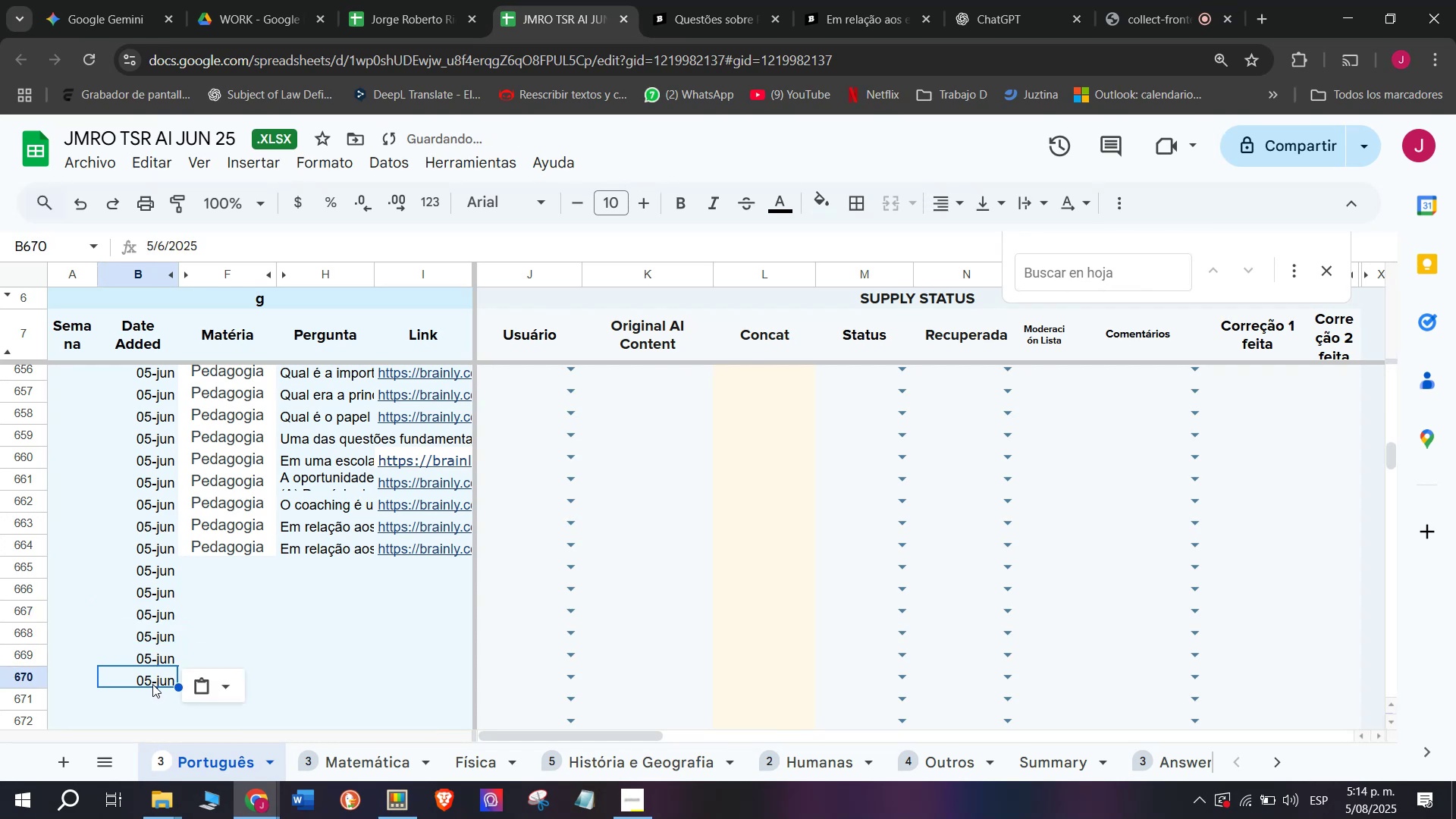 
key(Control+V)
 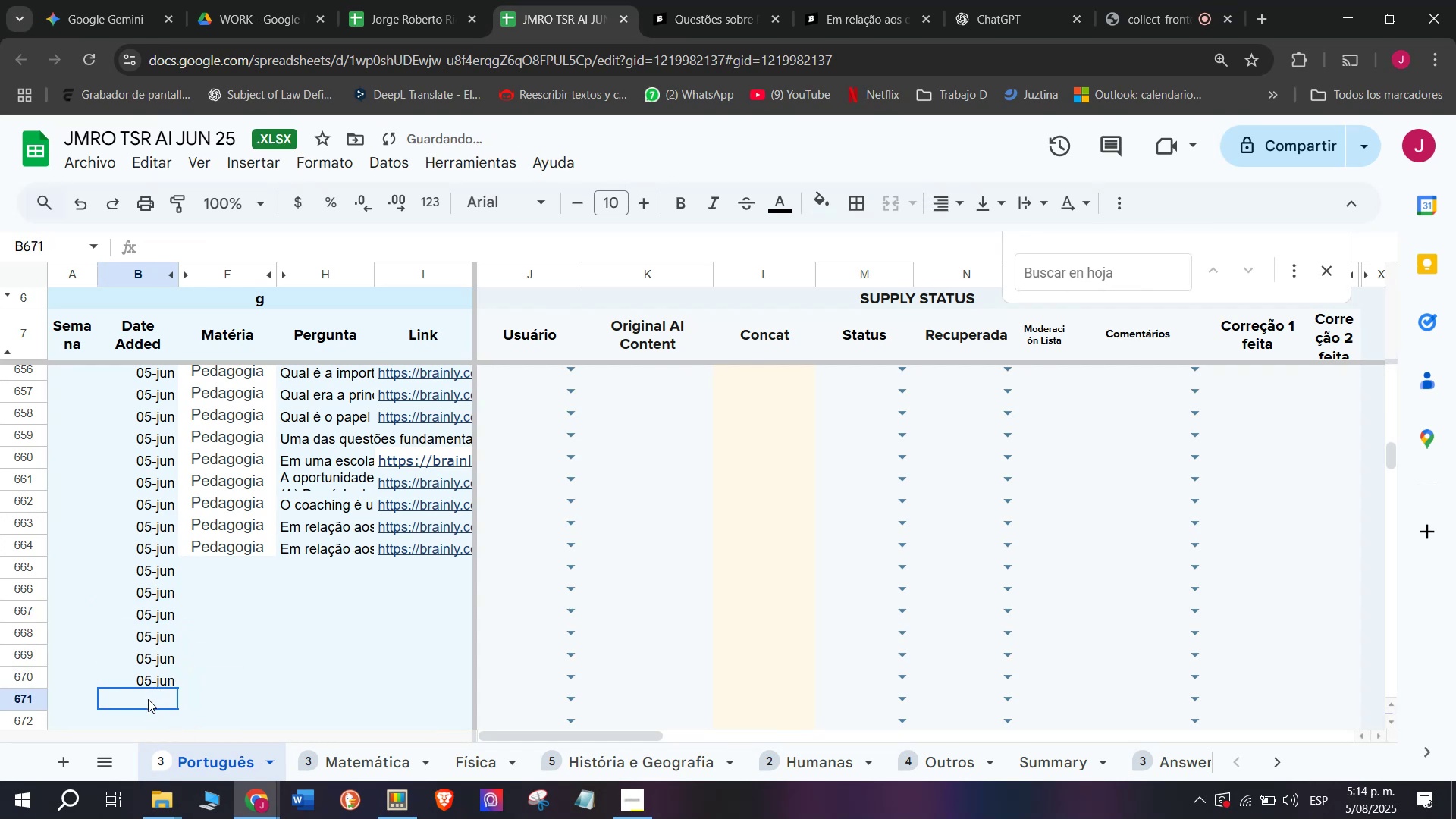 
key(Z)
 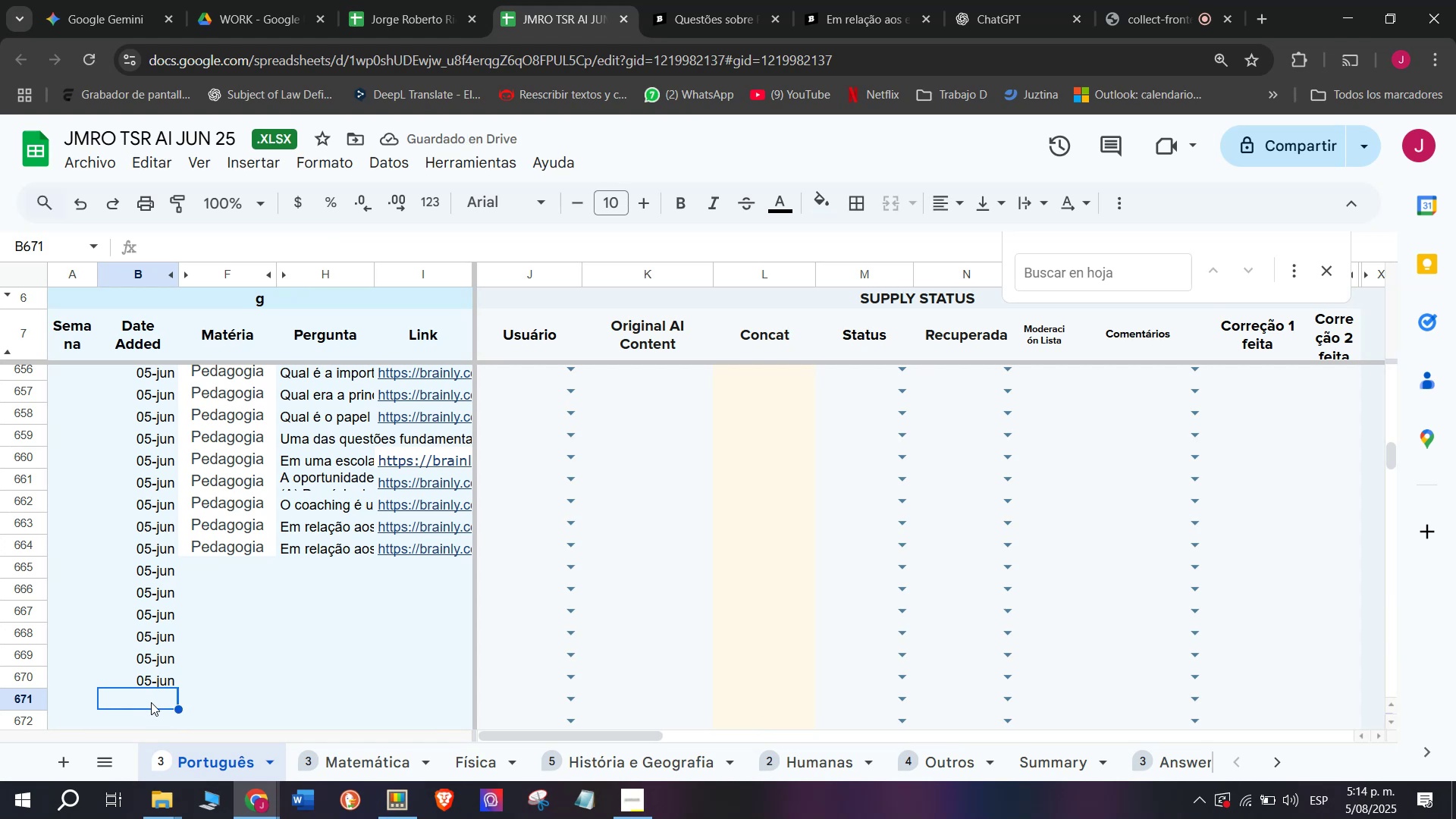 
key(Control+ControlLeft)
 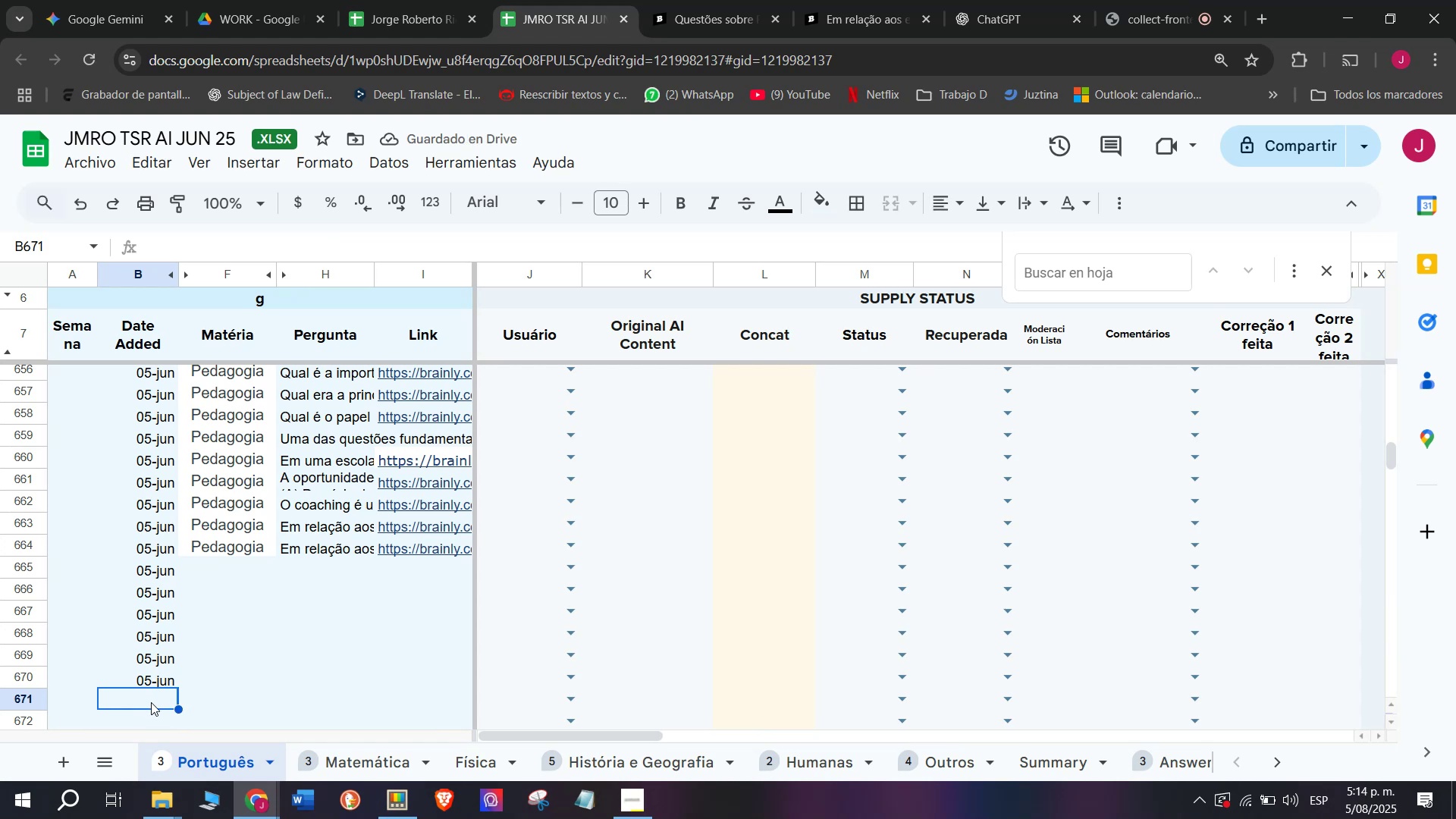 
key(Control+V)
 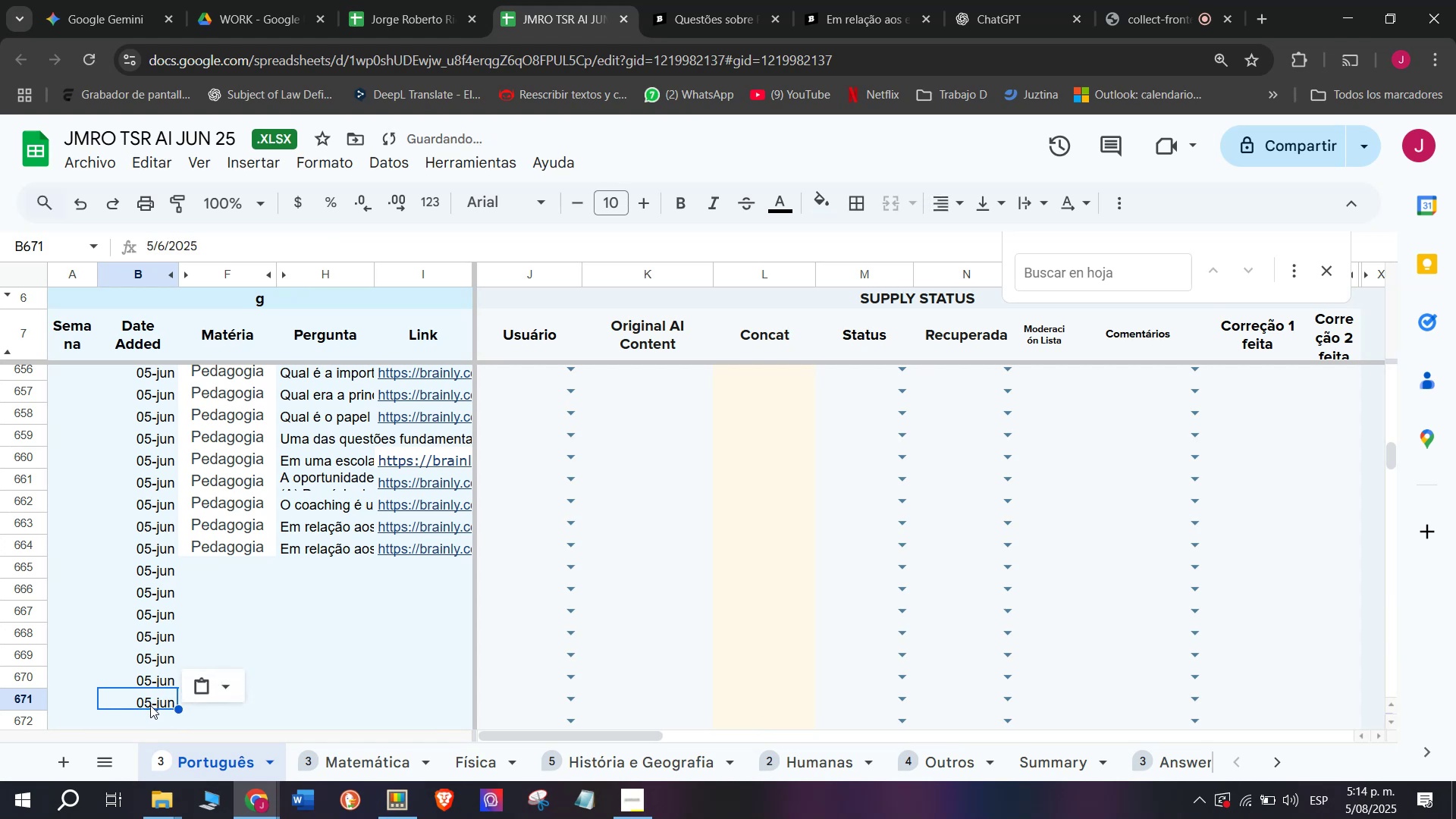 
left_click([150, 714])
 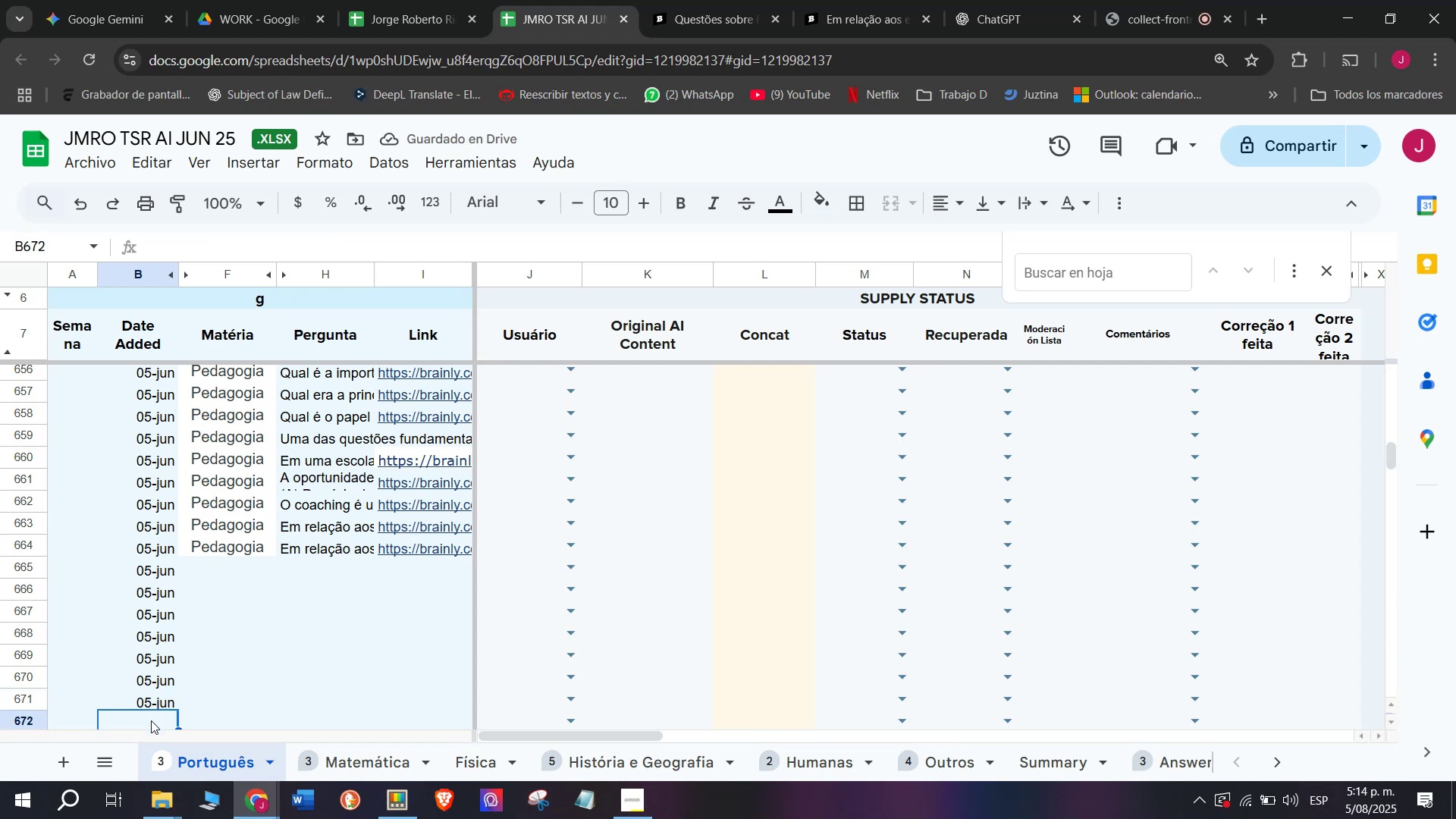 
key(Control+ControlLeft)
 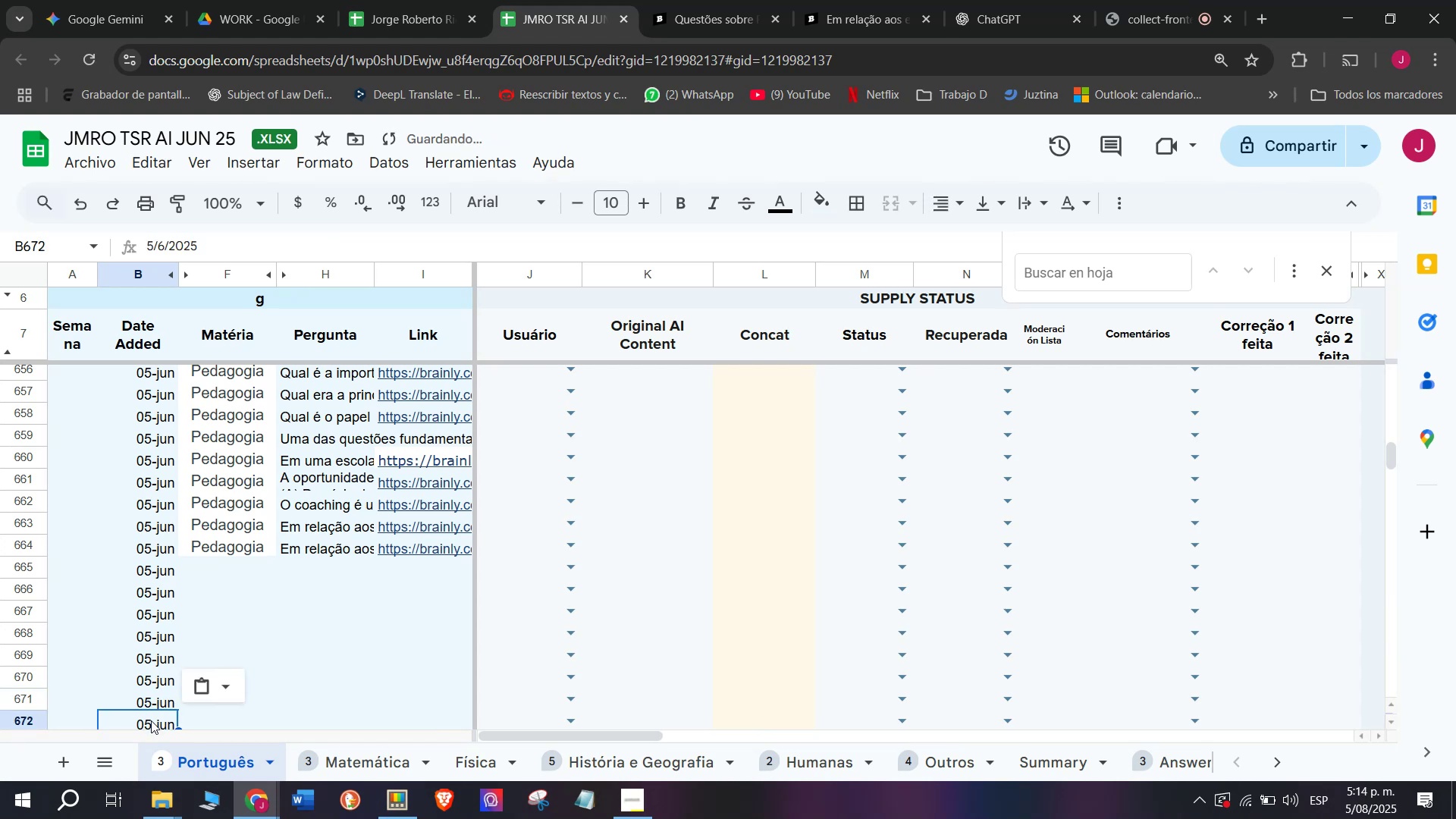 
key(Z)
 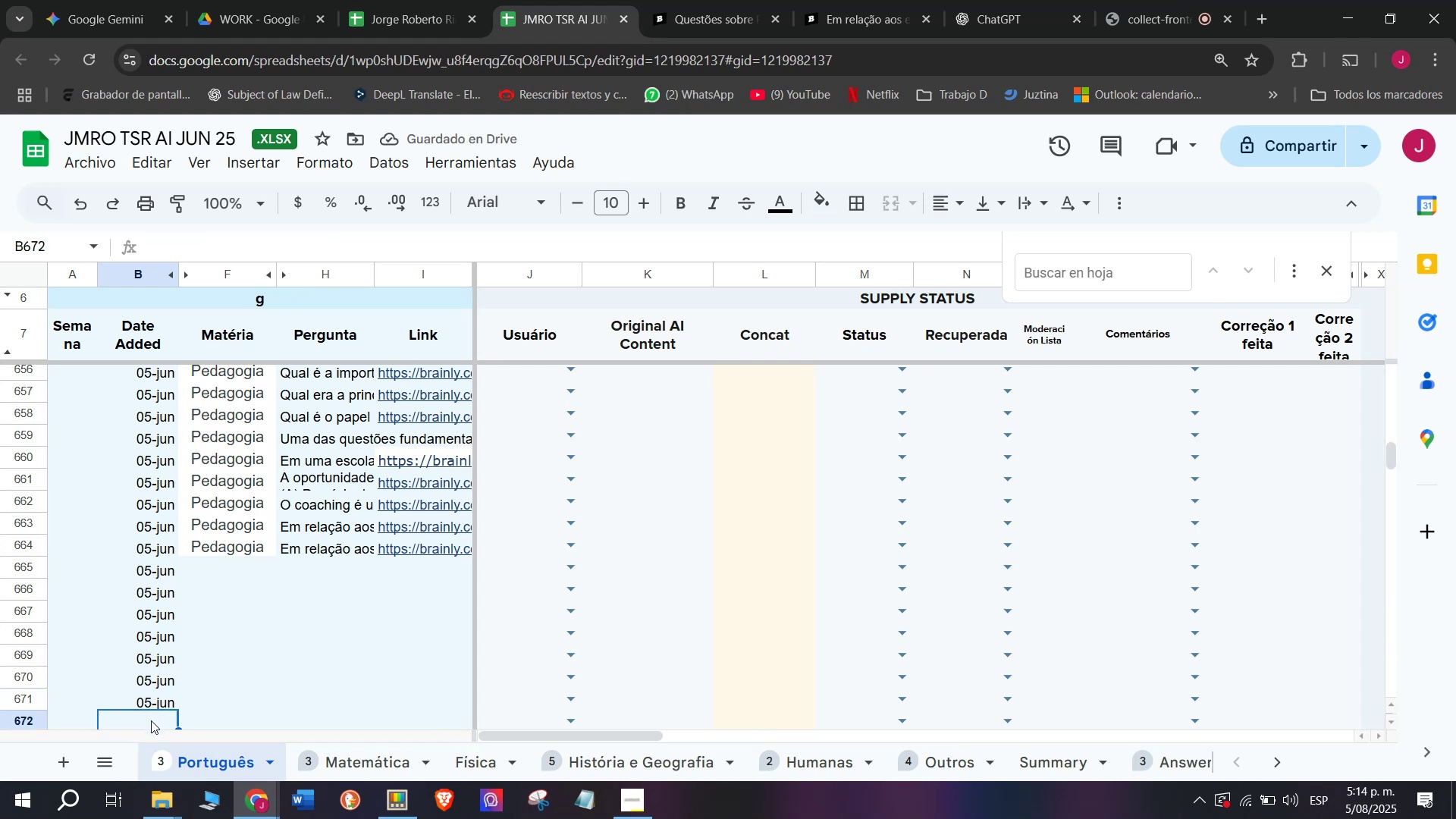 
key(Control+V)
 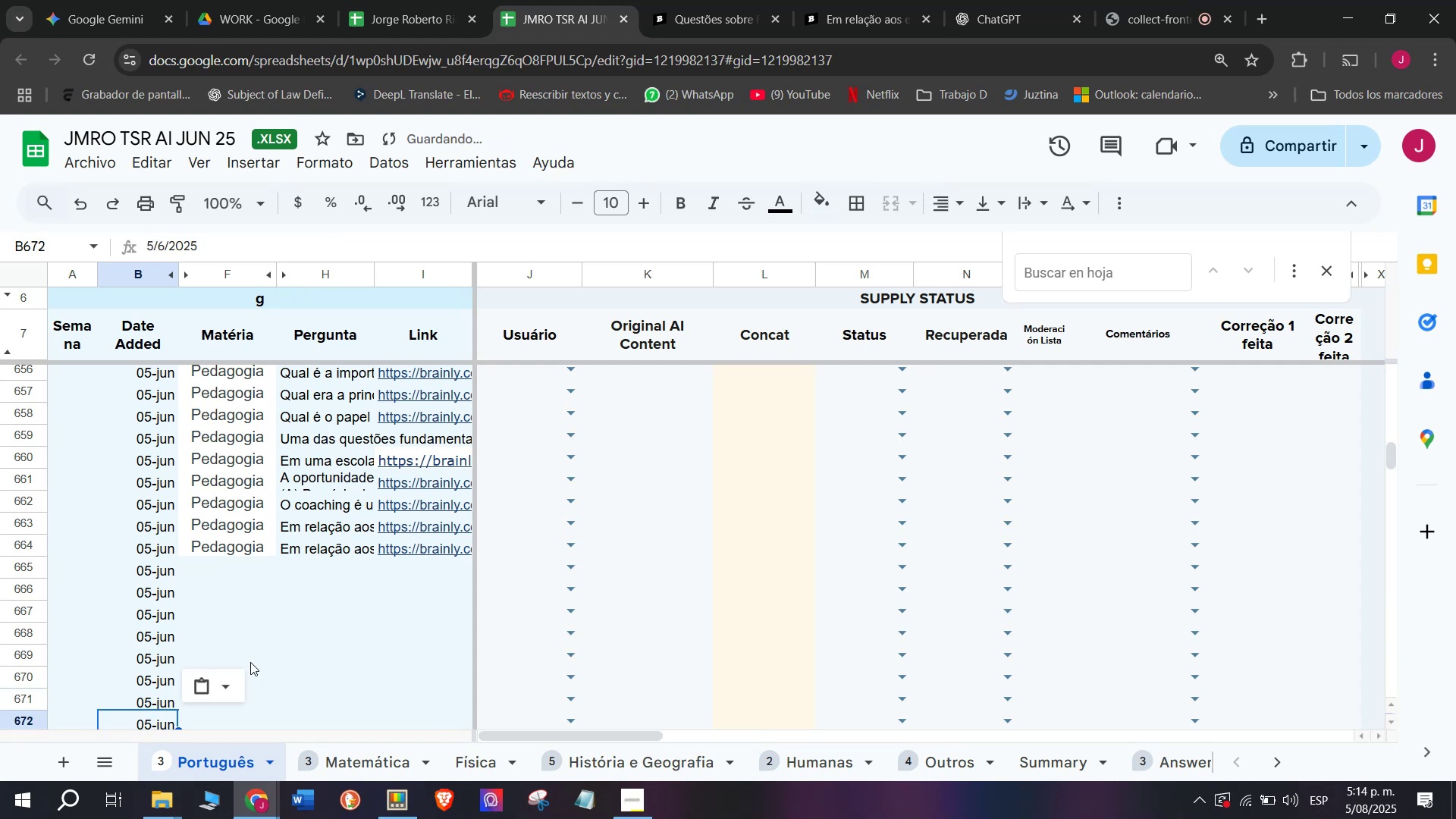 
scroll: coordinate [306, 572], scroll_direction: down, amount: 1.0
 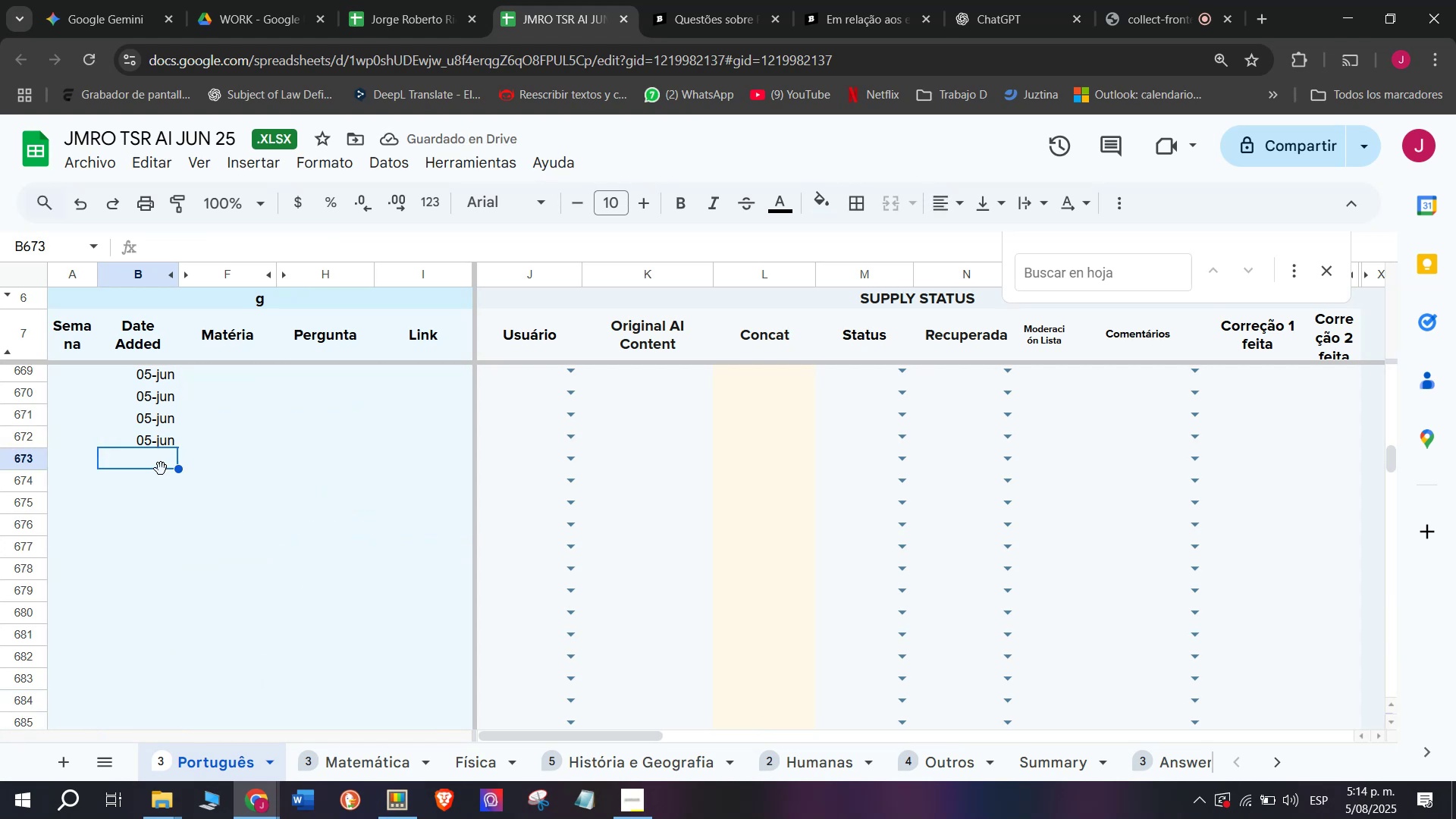 
key(Control+ControlLeft)
 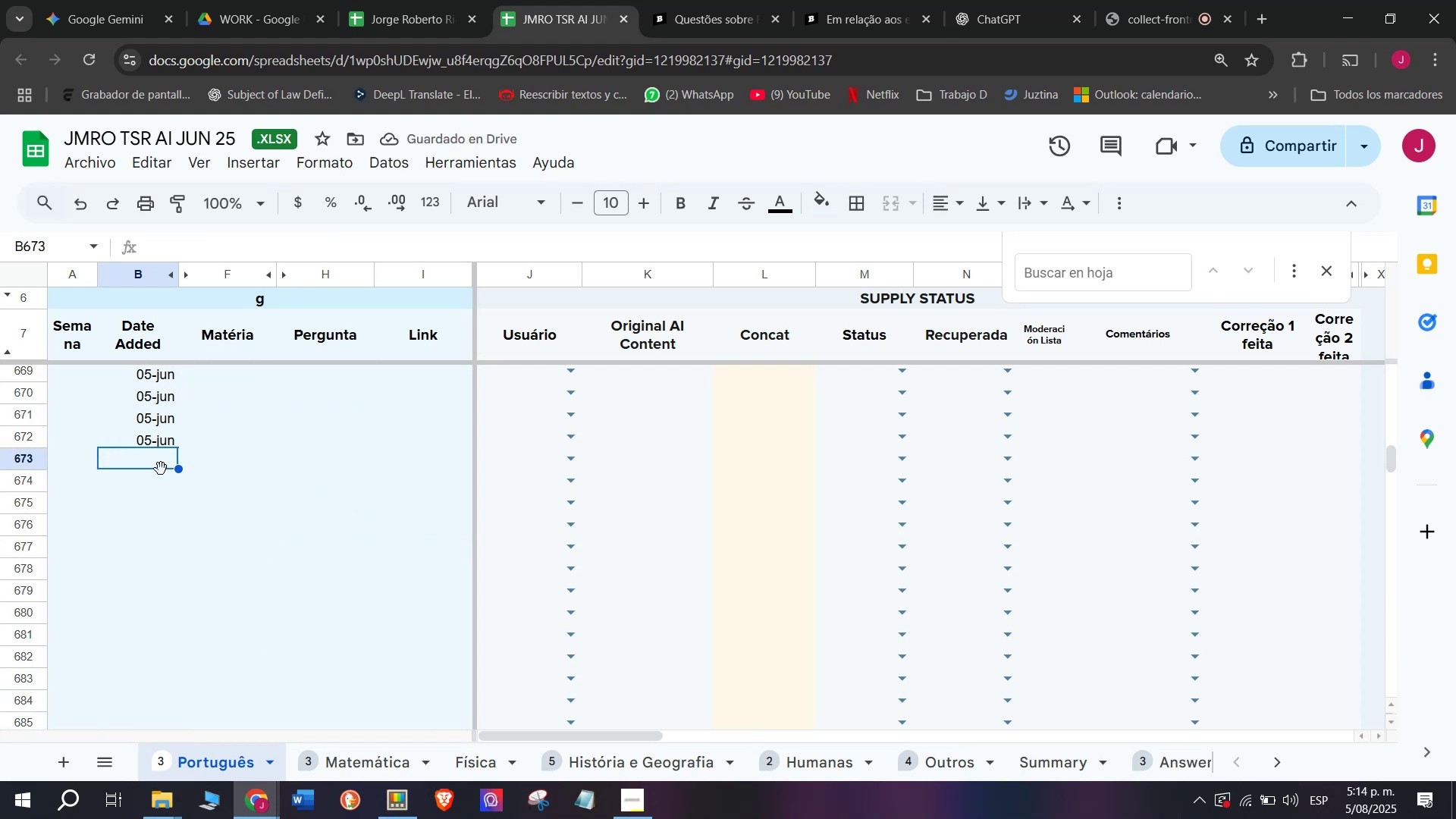 
key(Z)
 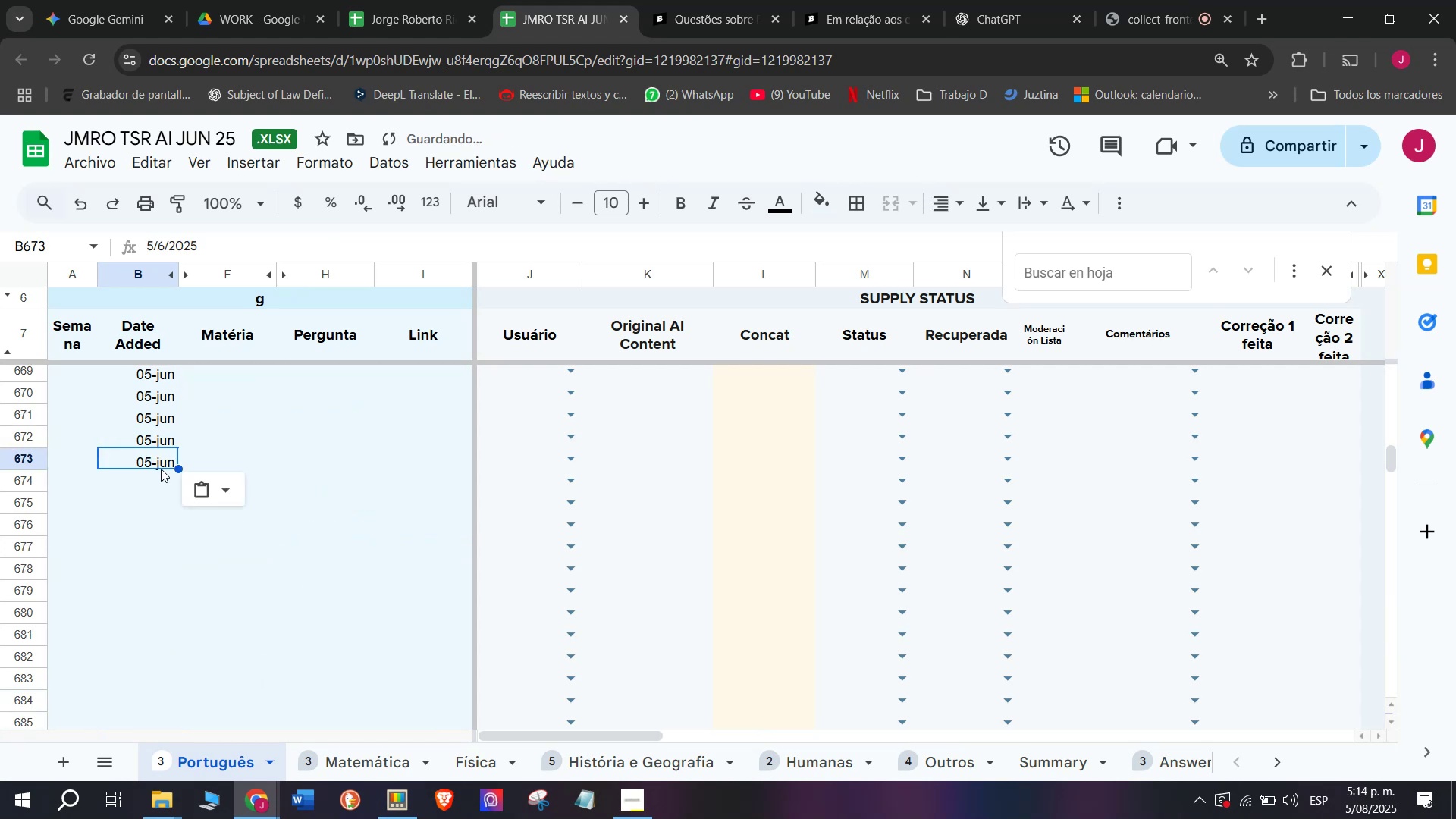 
key(Control+V)
 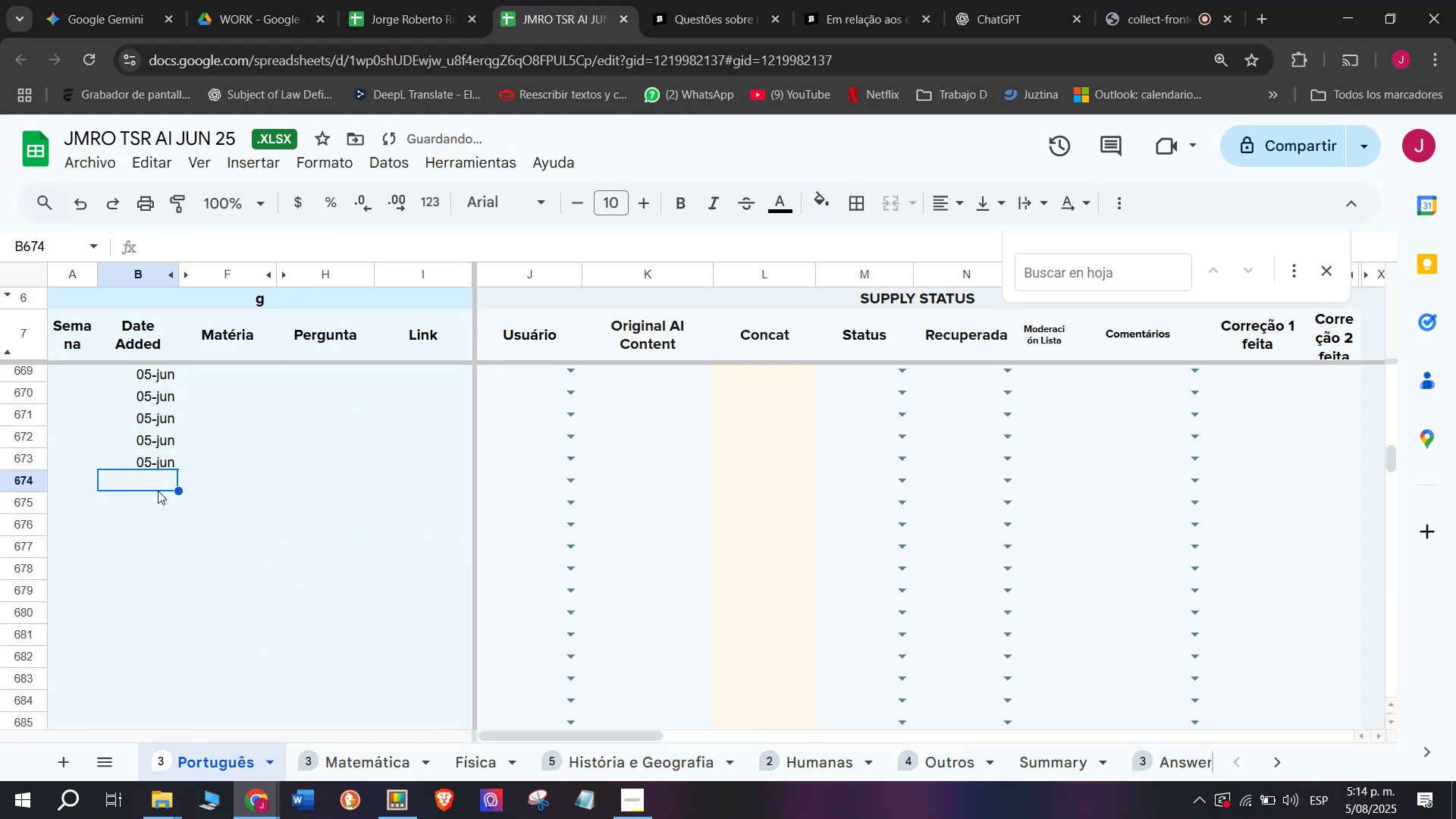 
key(Z)
 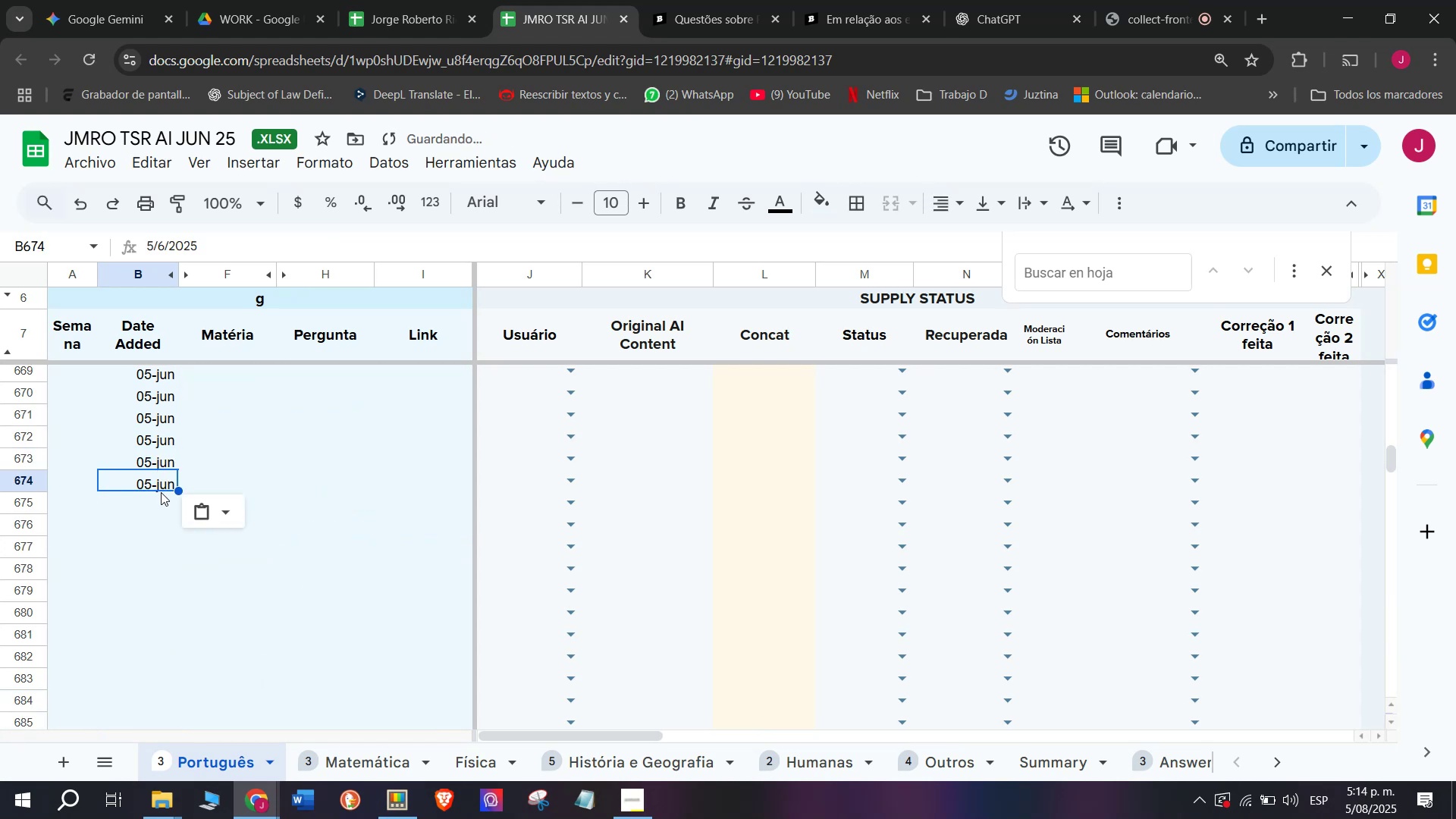 
key(Control+ControlLeft)
 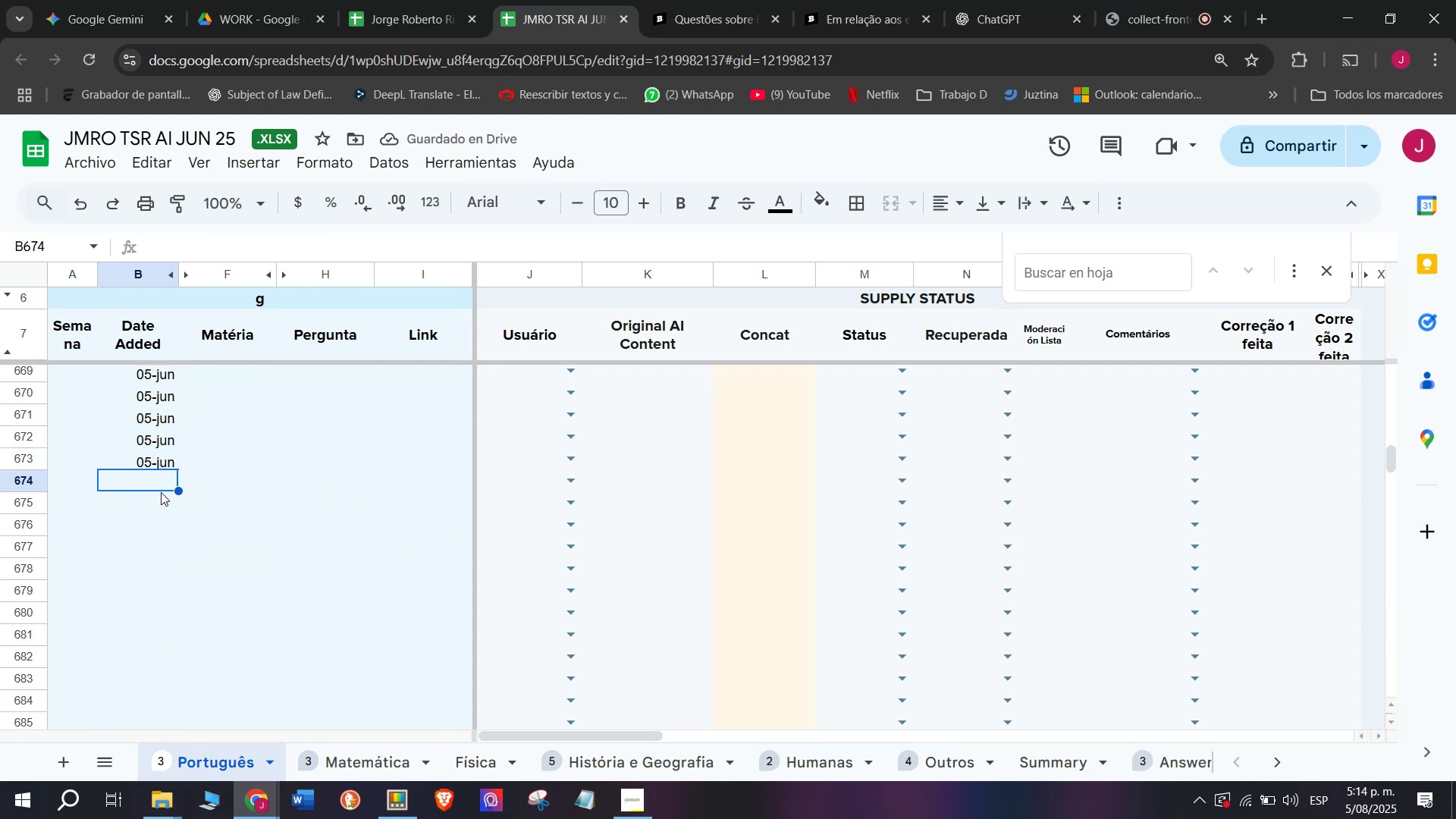 
key(Control+V)
 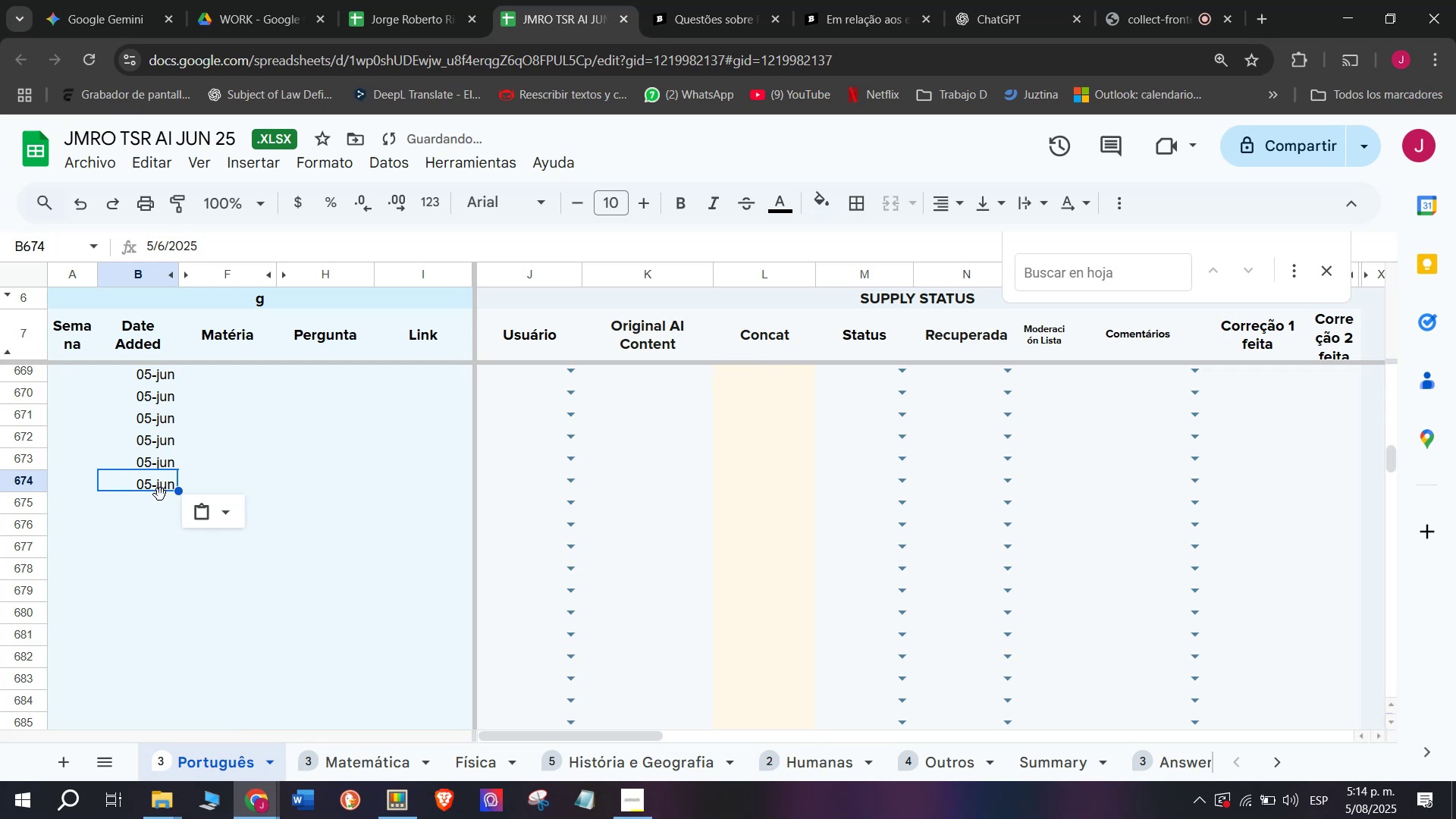 
left_click([160, 506])
 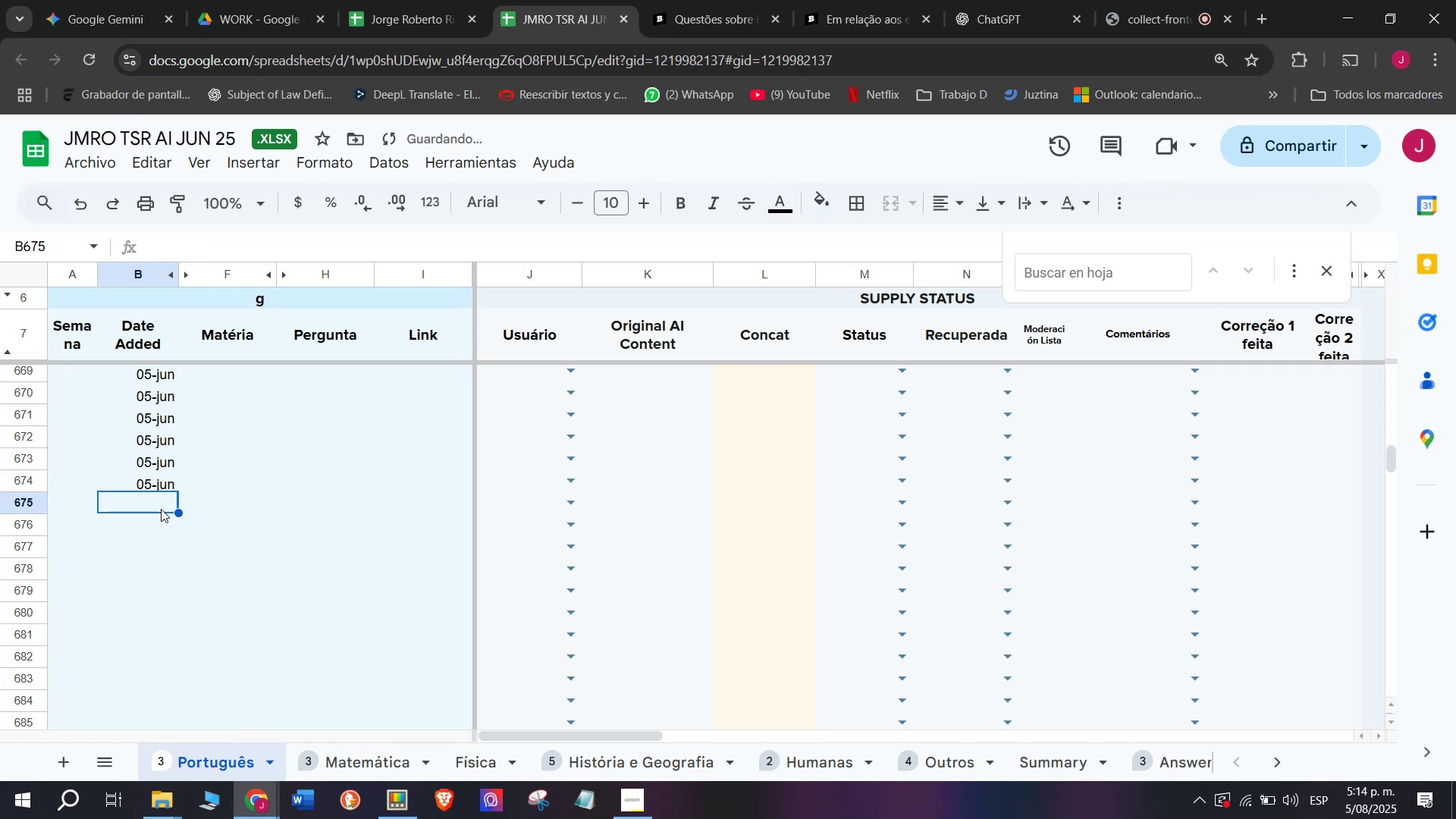 
key(Control+ControlLeft)
 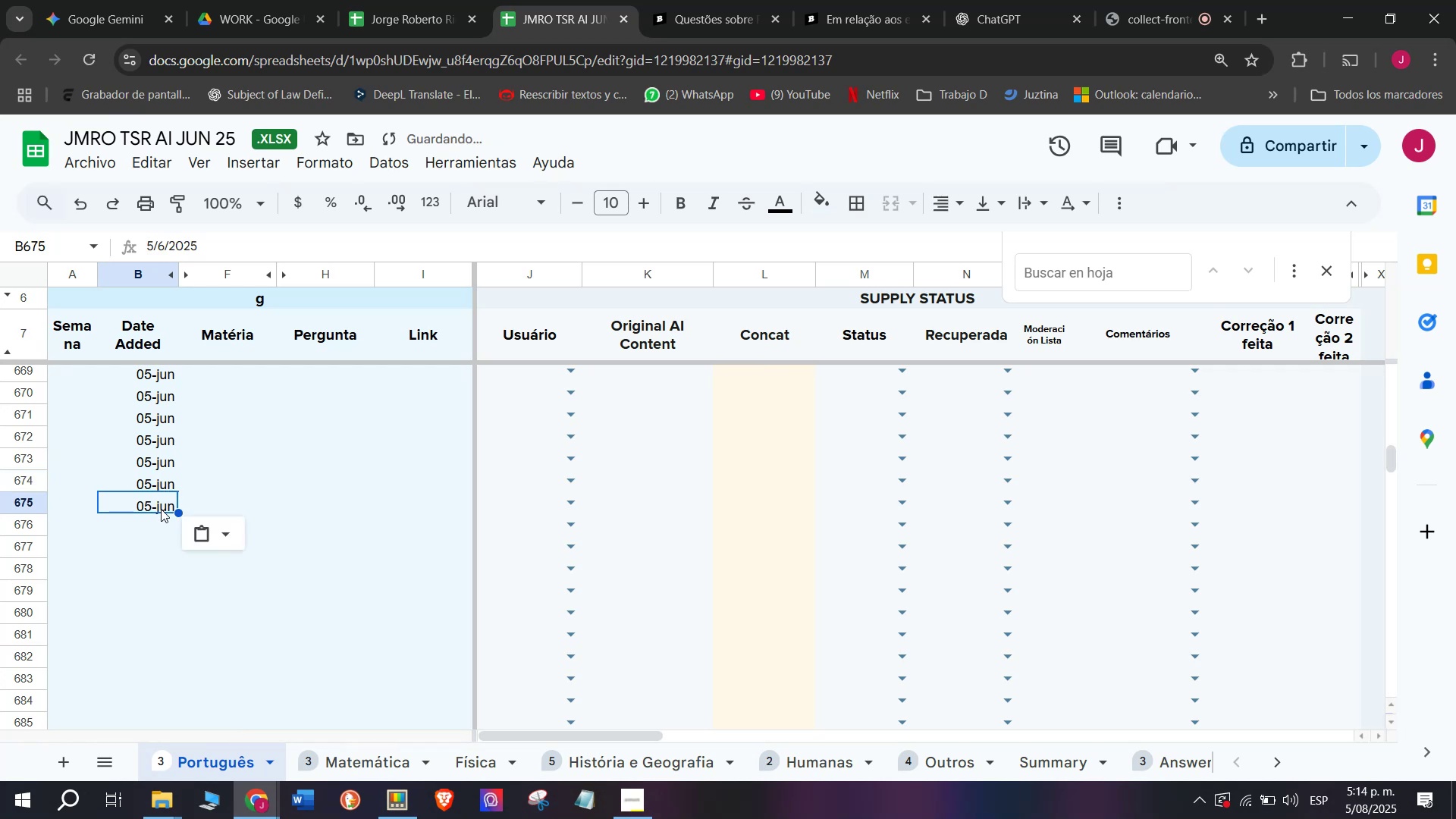 
key(Z)
 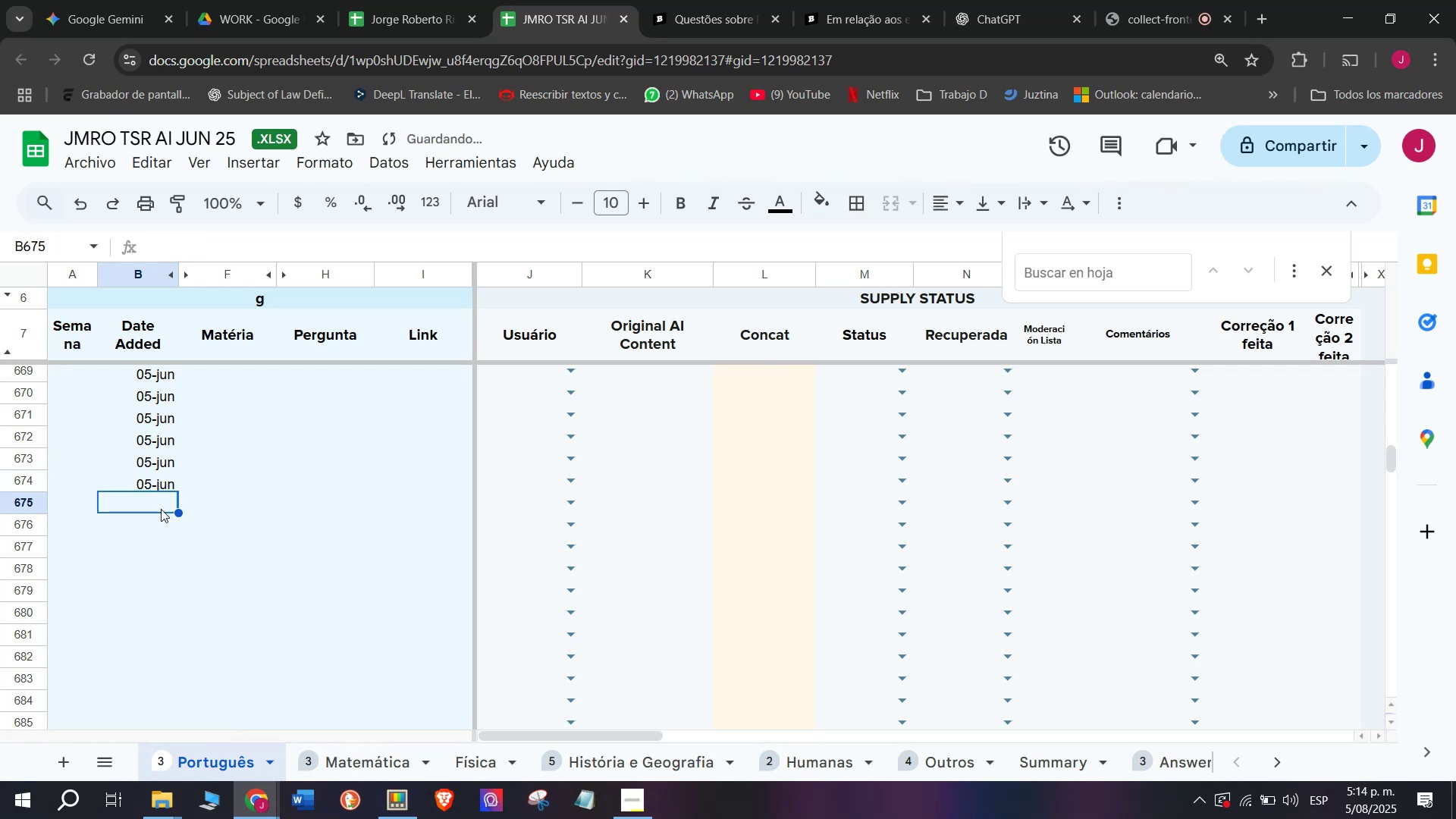 
key(Control+V)
 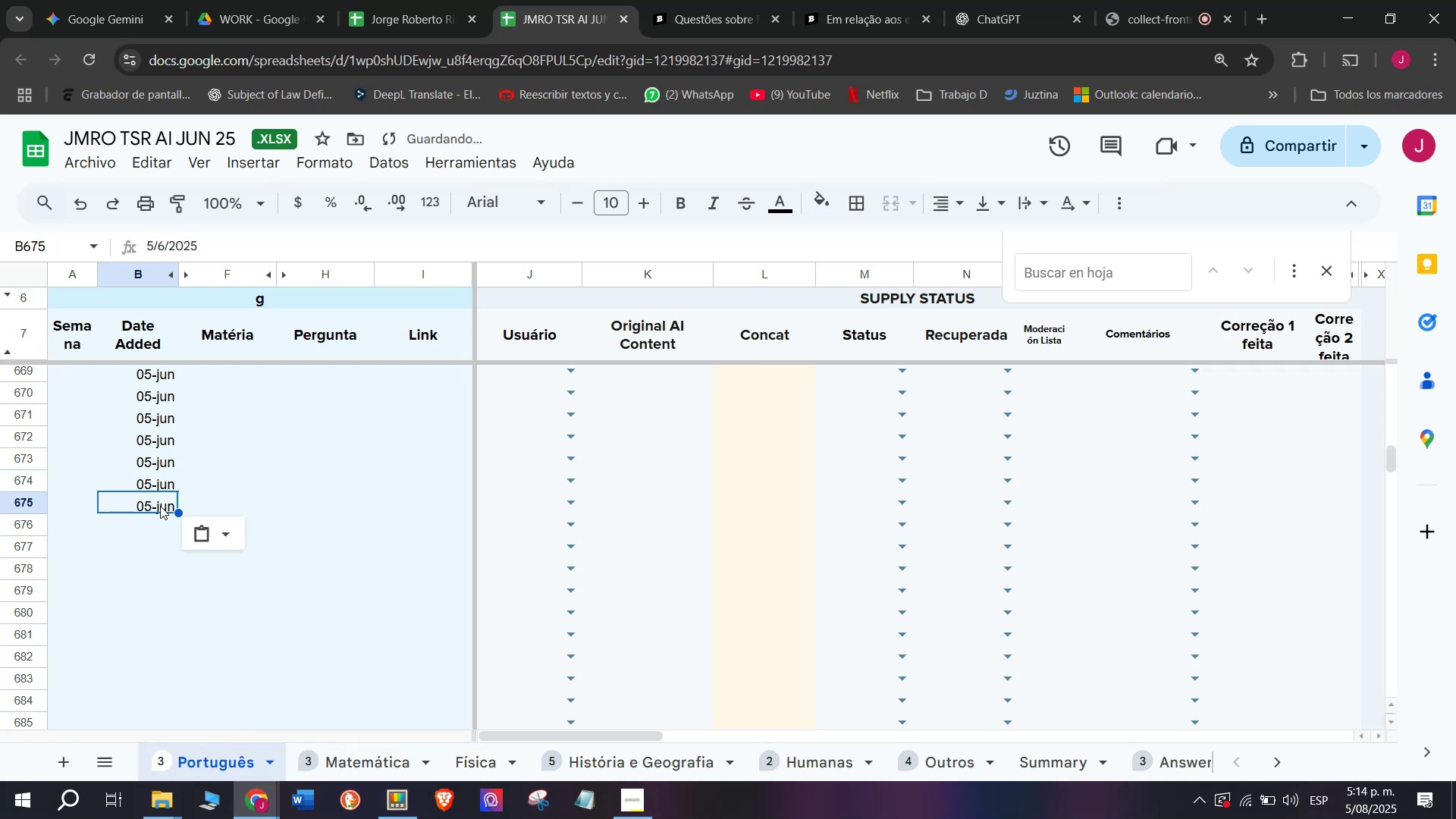 
left_click([158, 534])
 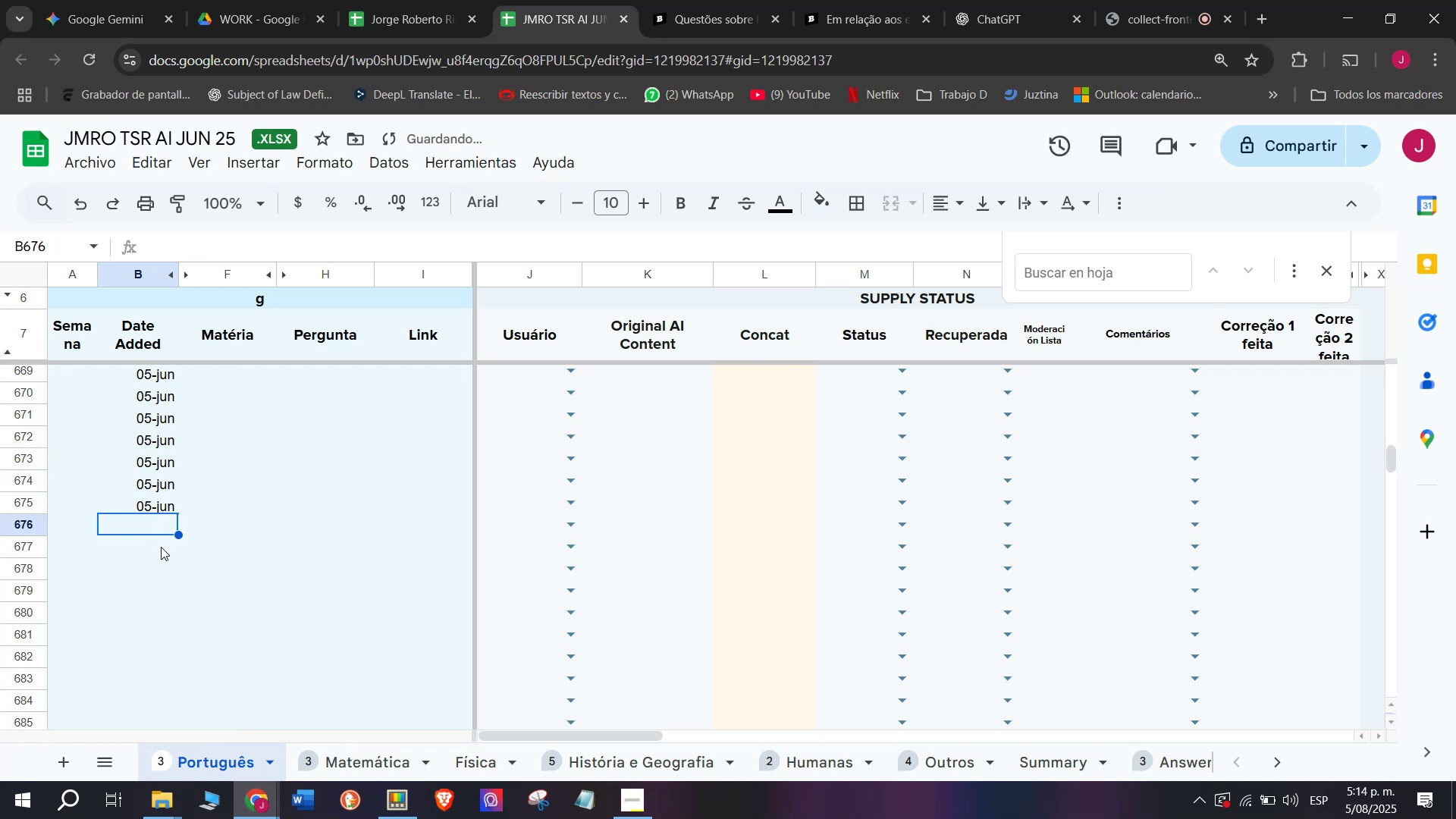 
key(Z)
 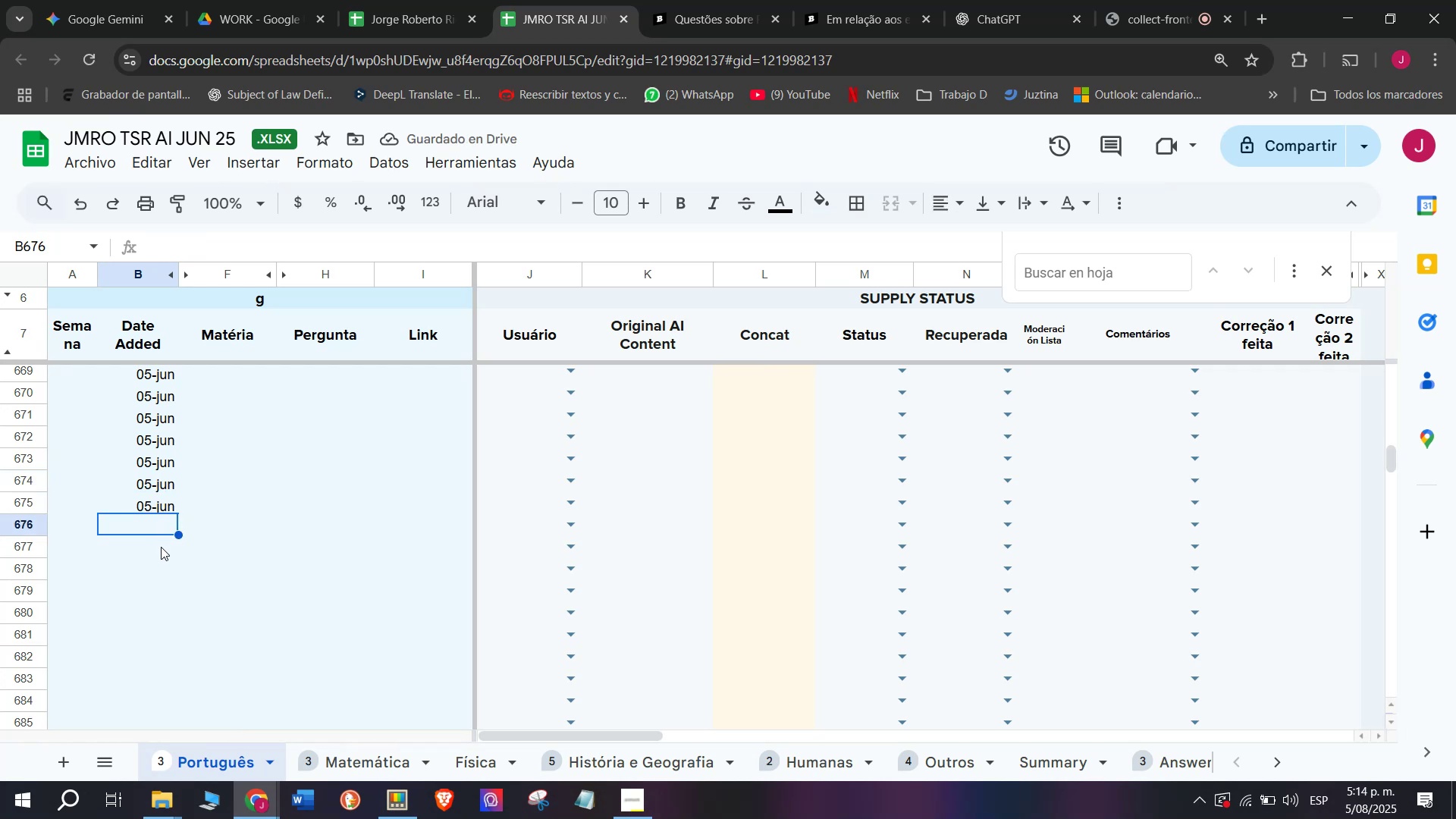 
key(Control+ControlLeft)
 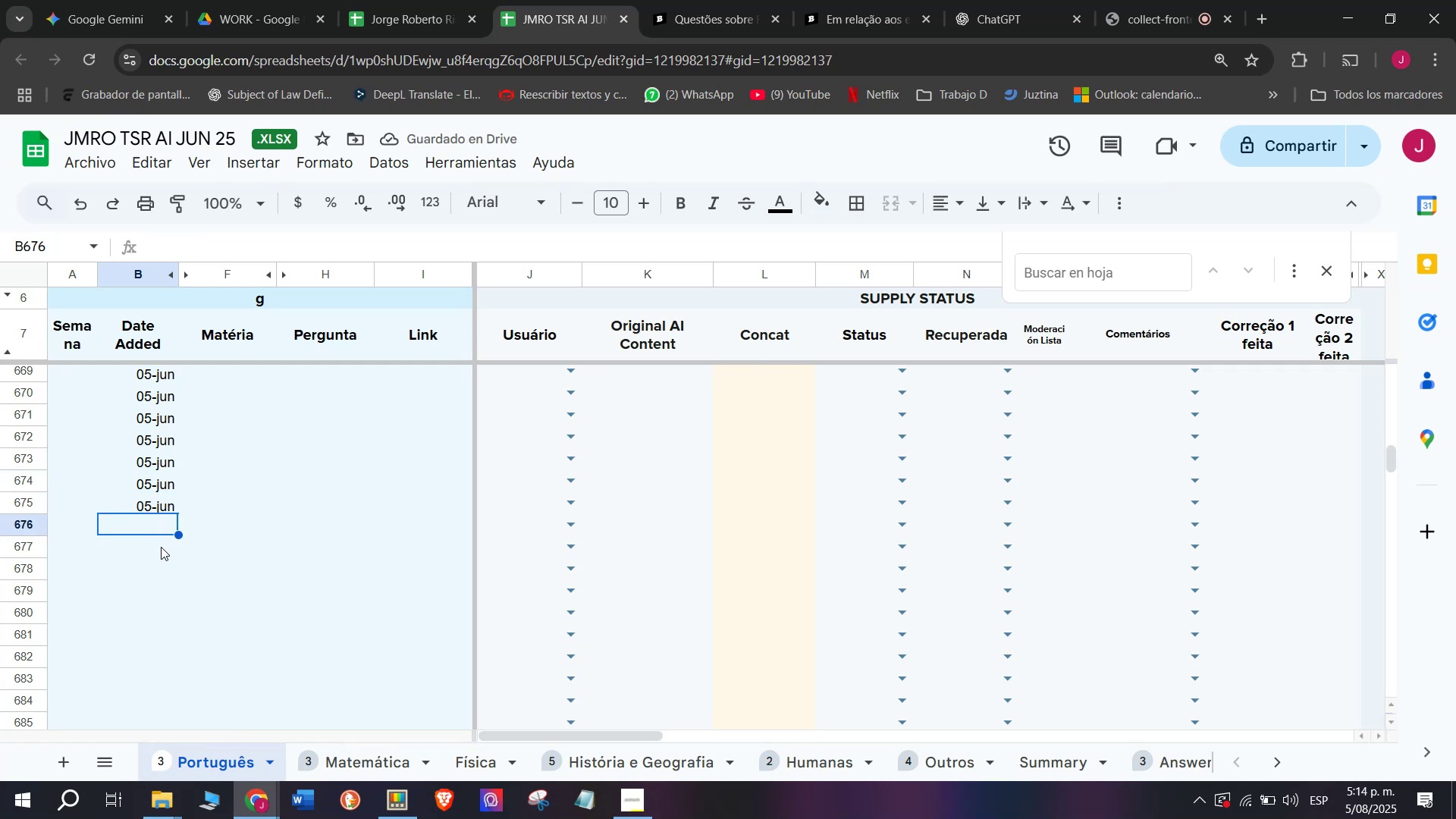 
key(Control+V)
 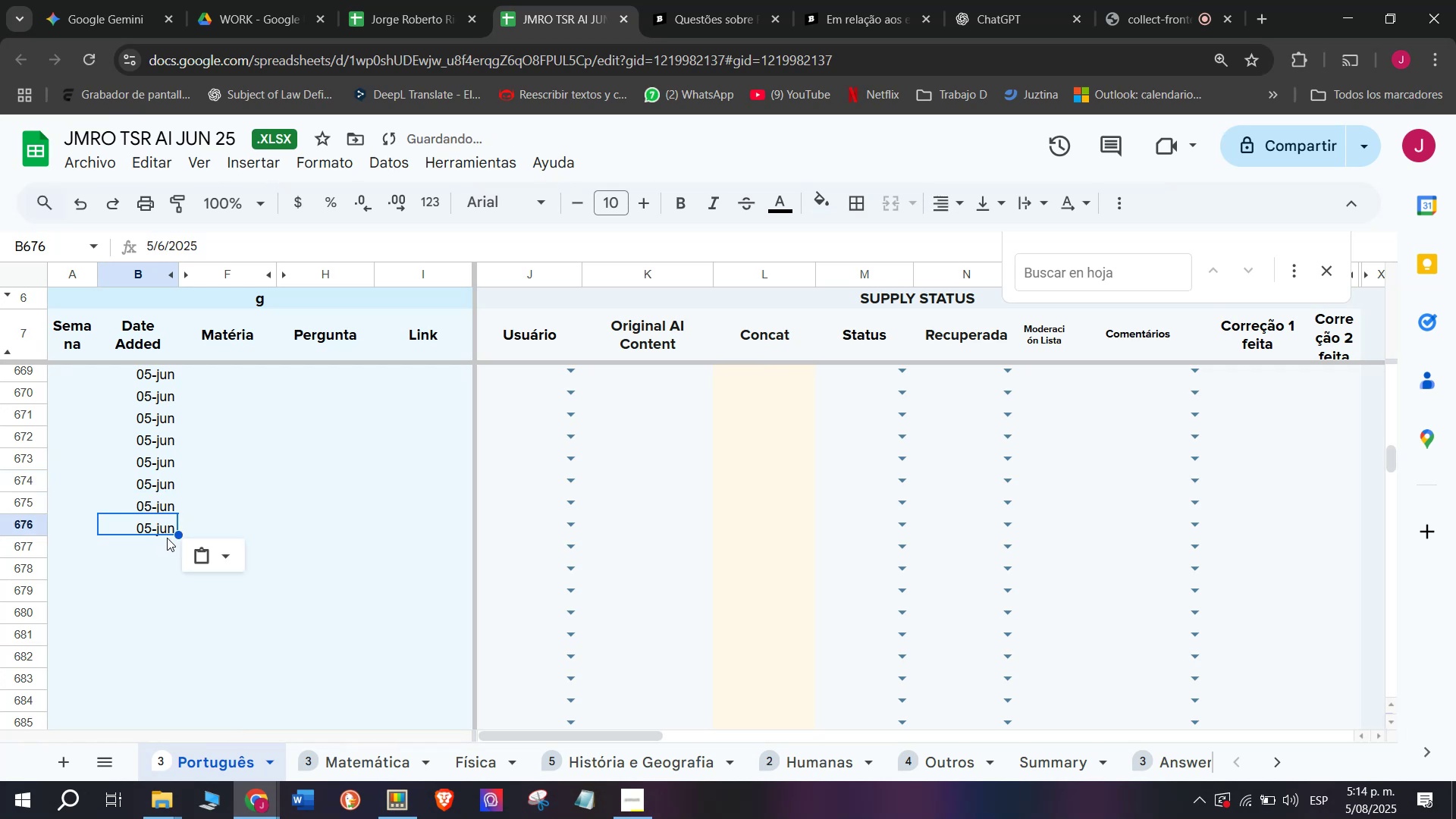 
left_click([162, 545])
 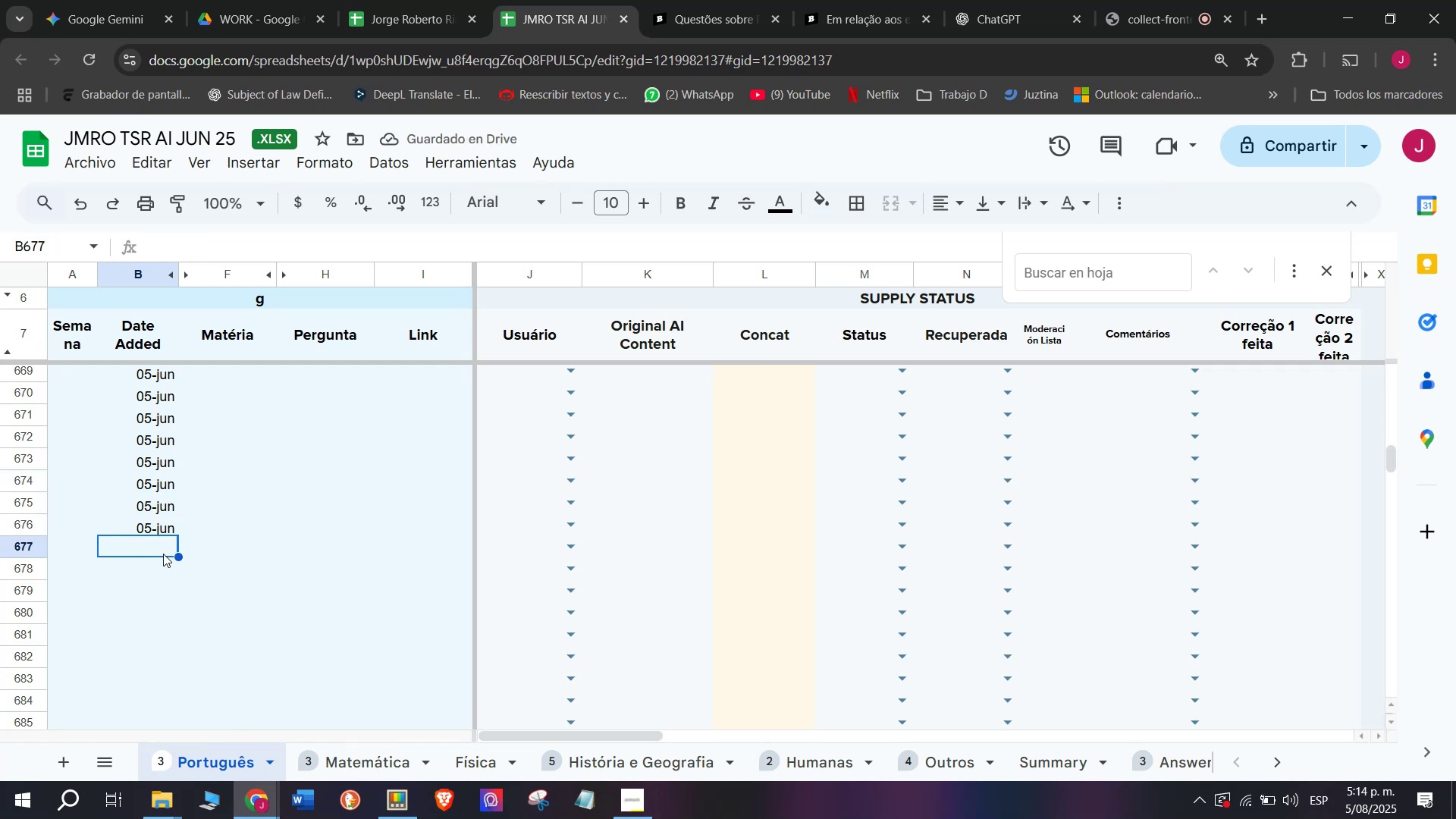 
key(Z)
 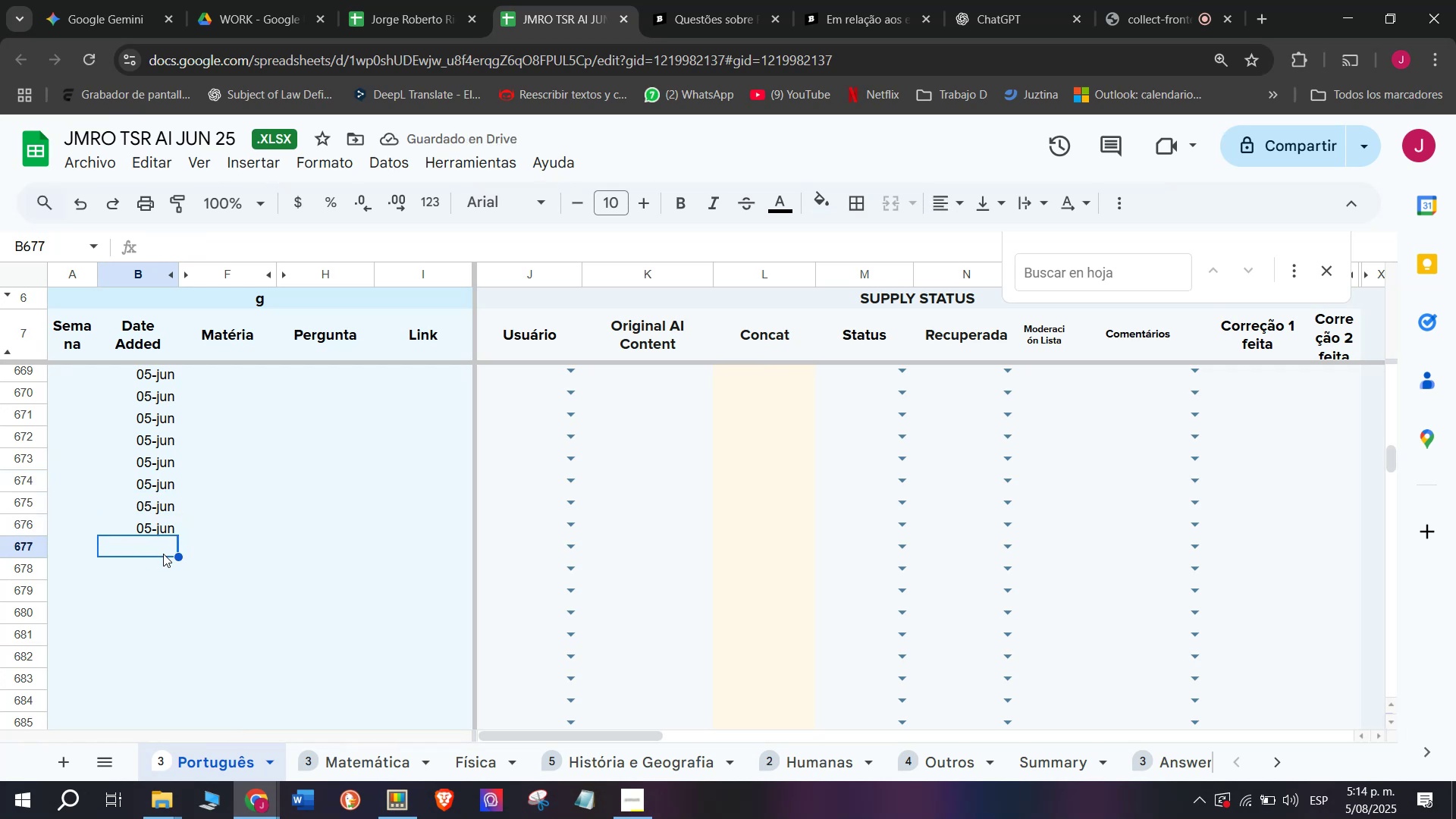 
key(Control+ControlLeft)
 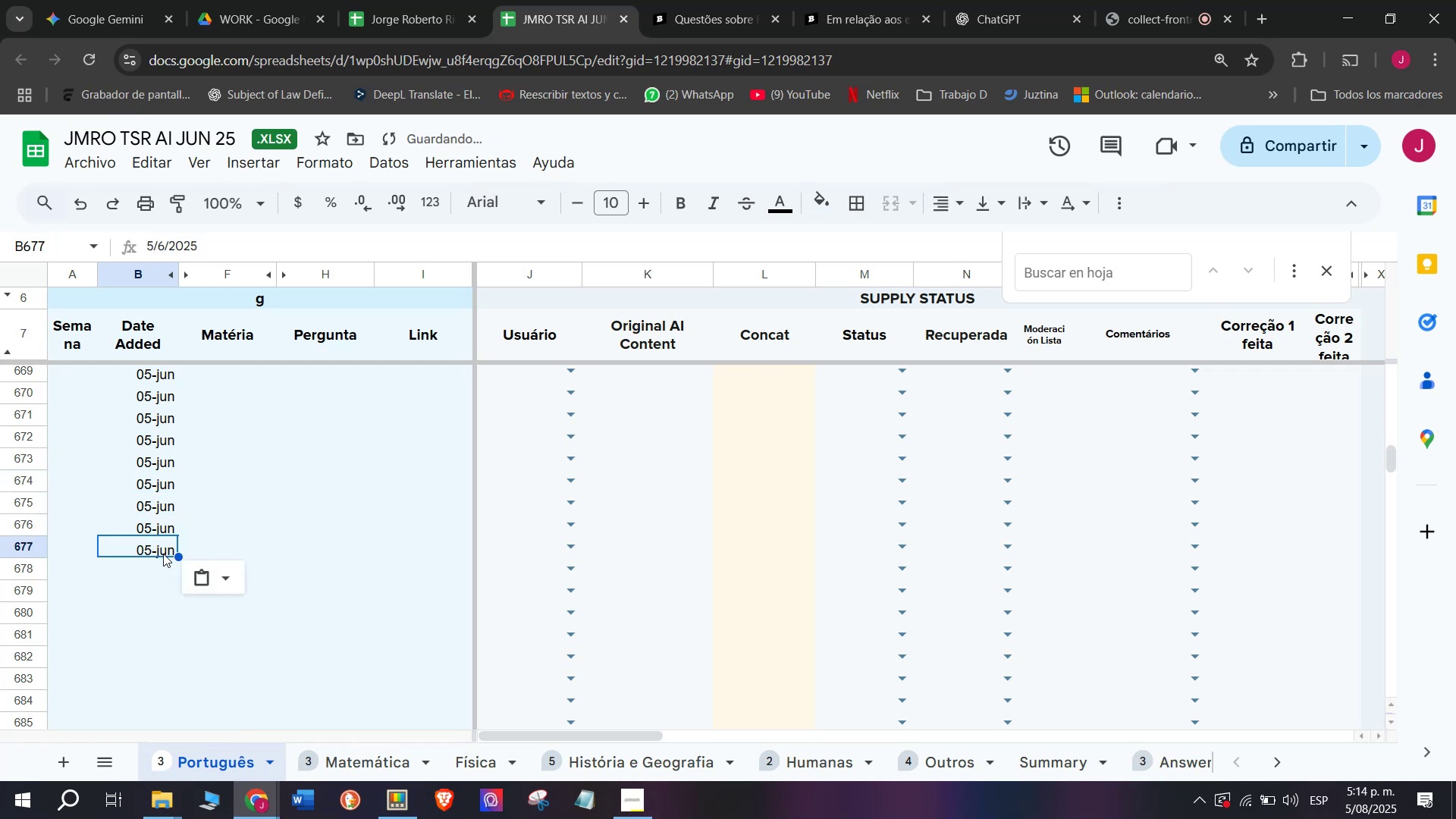 
key(Control+V)
 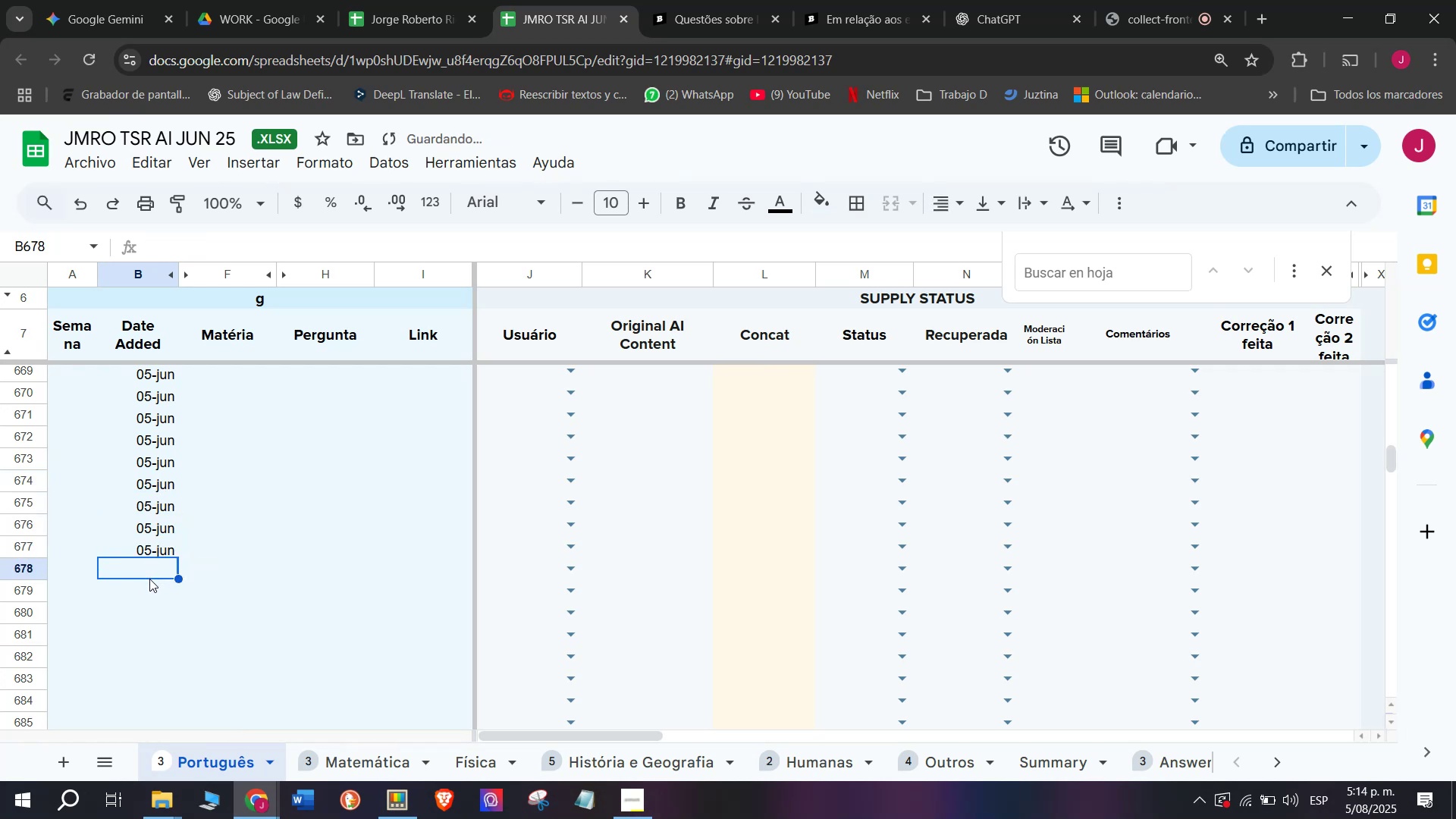 
key(Z)
 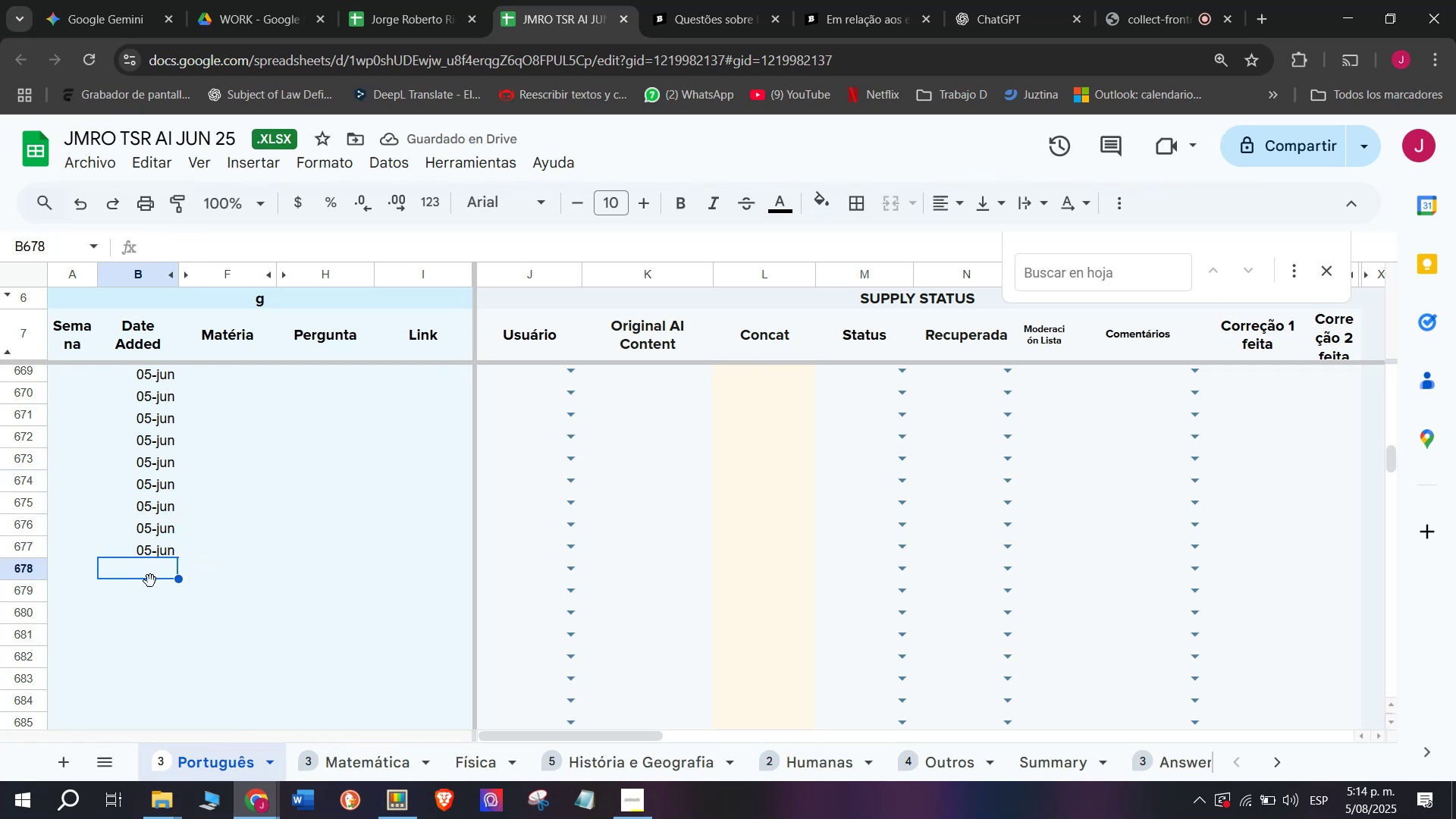 
key(Control+ControlLeft)
 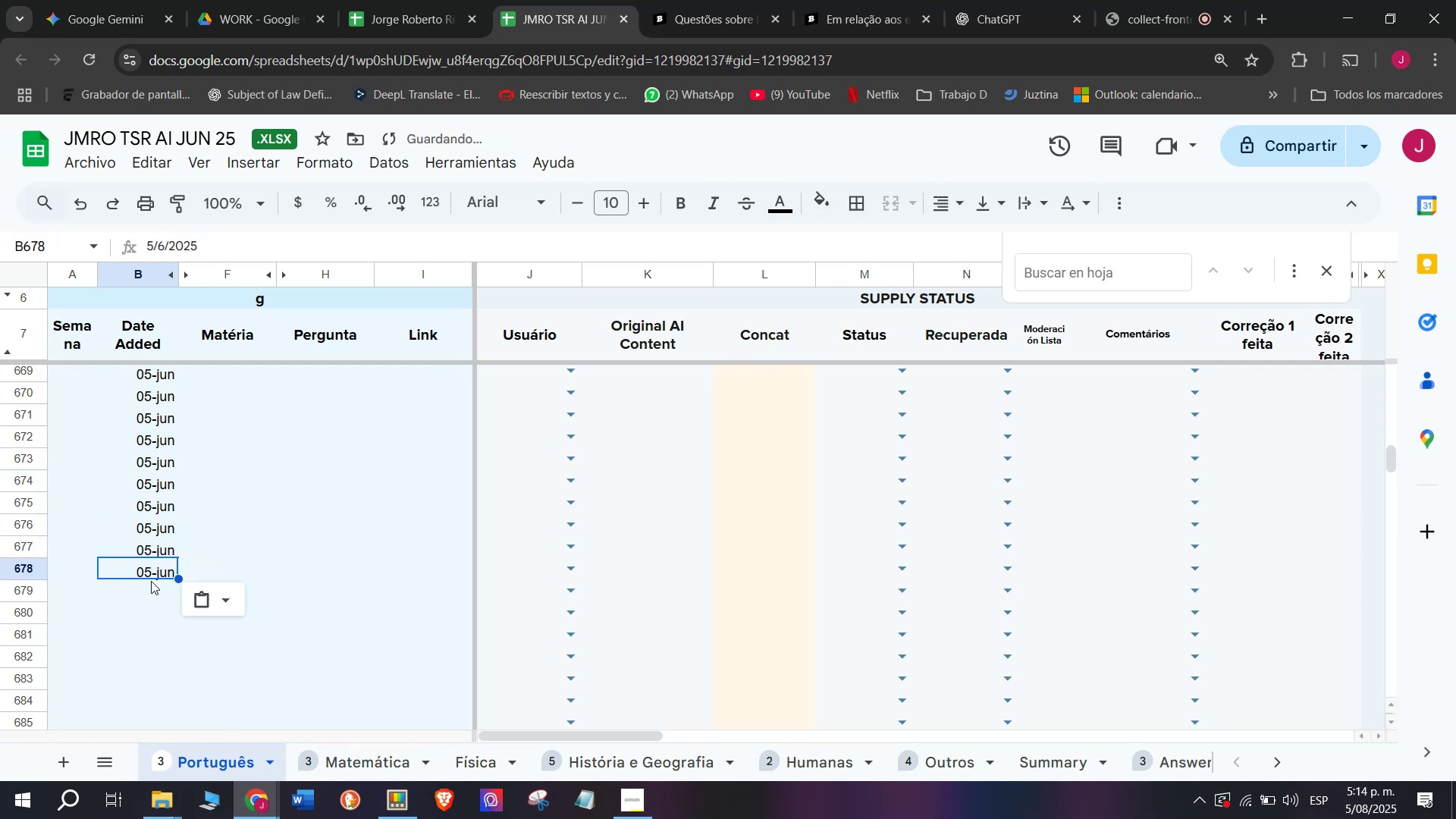 
key(Control+V)
 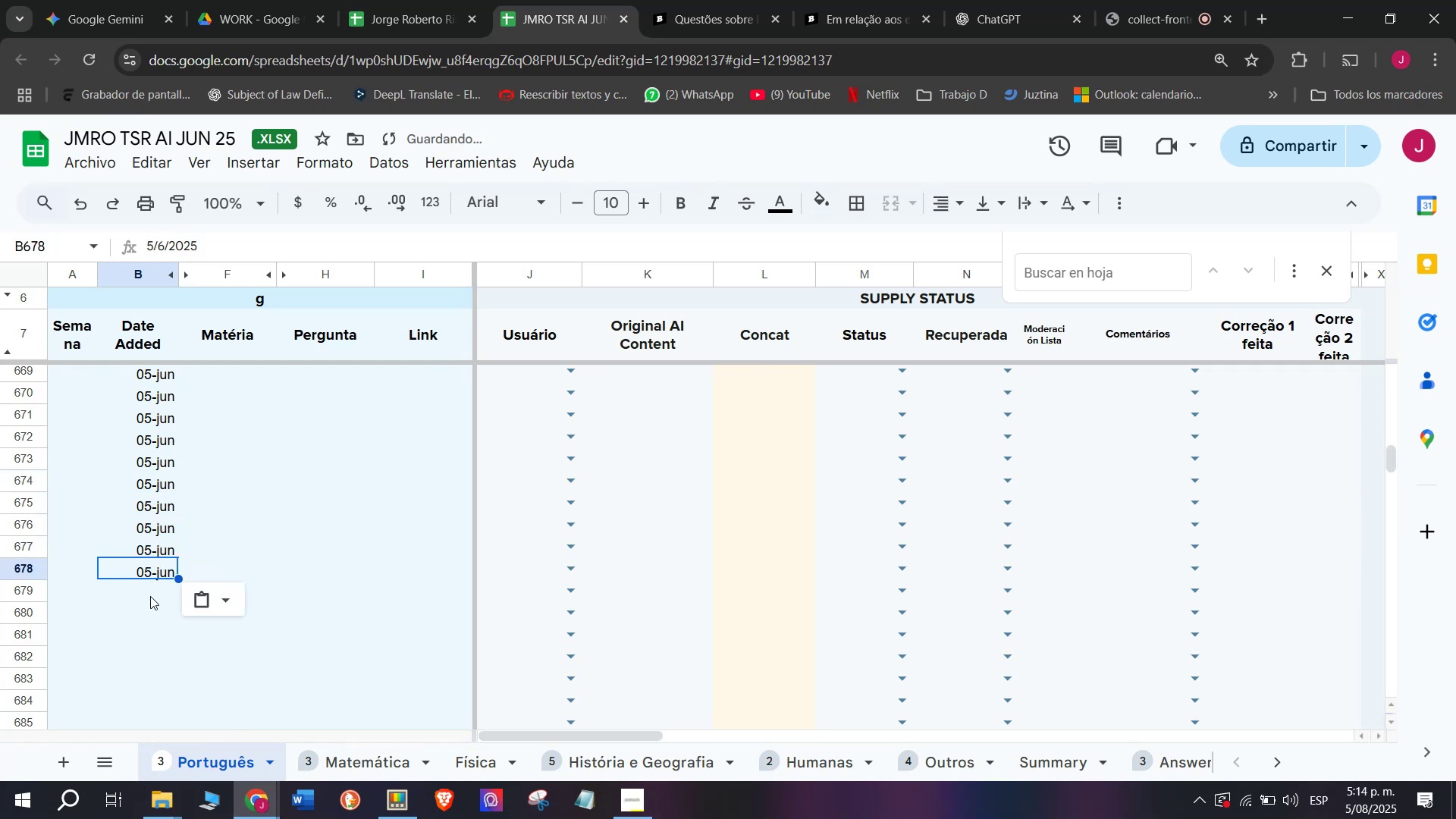 
left_click([150, 598])
 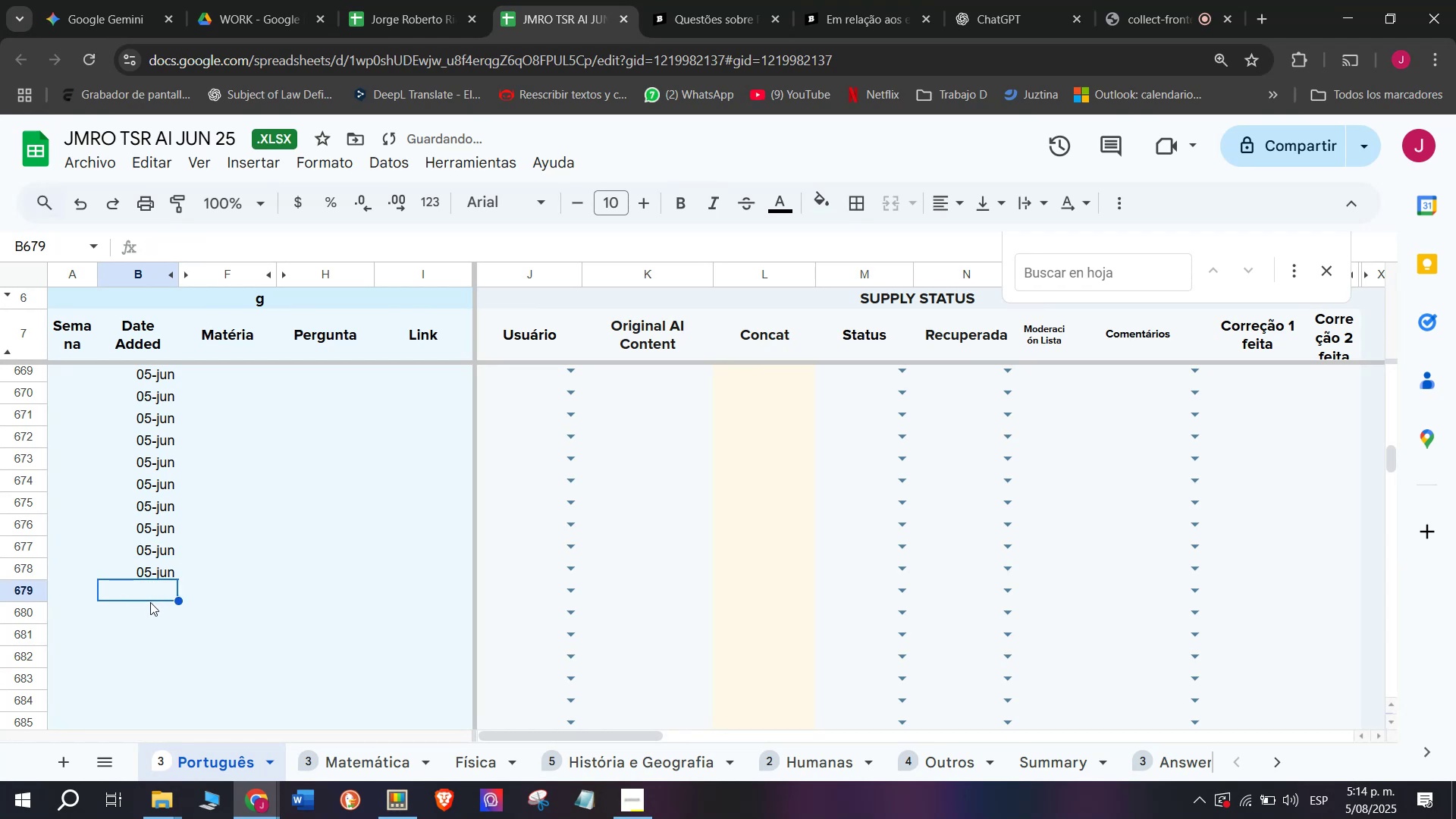 
key(Z)
 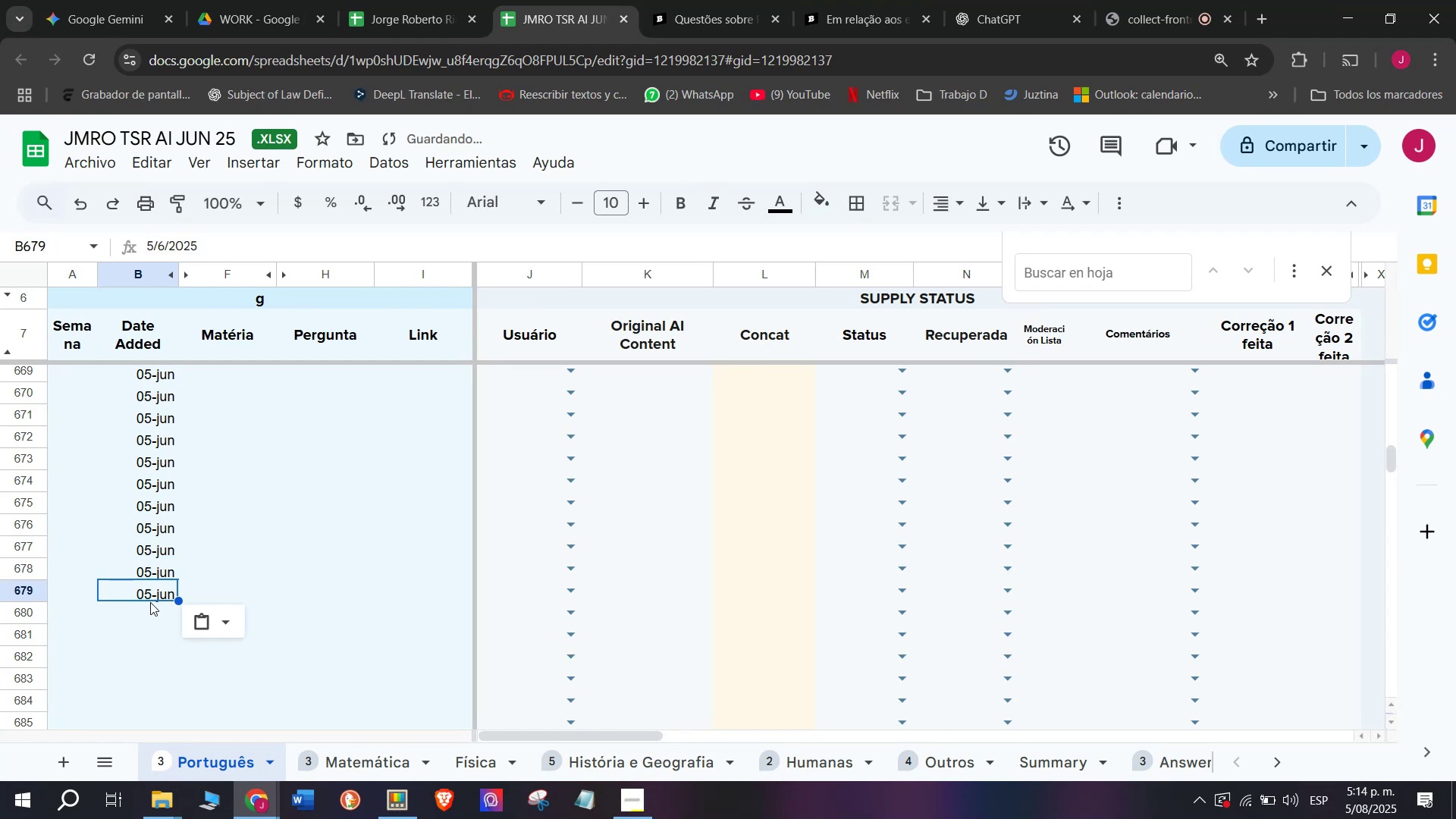 
key(Control+ControlLeft)
 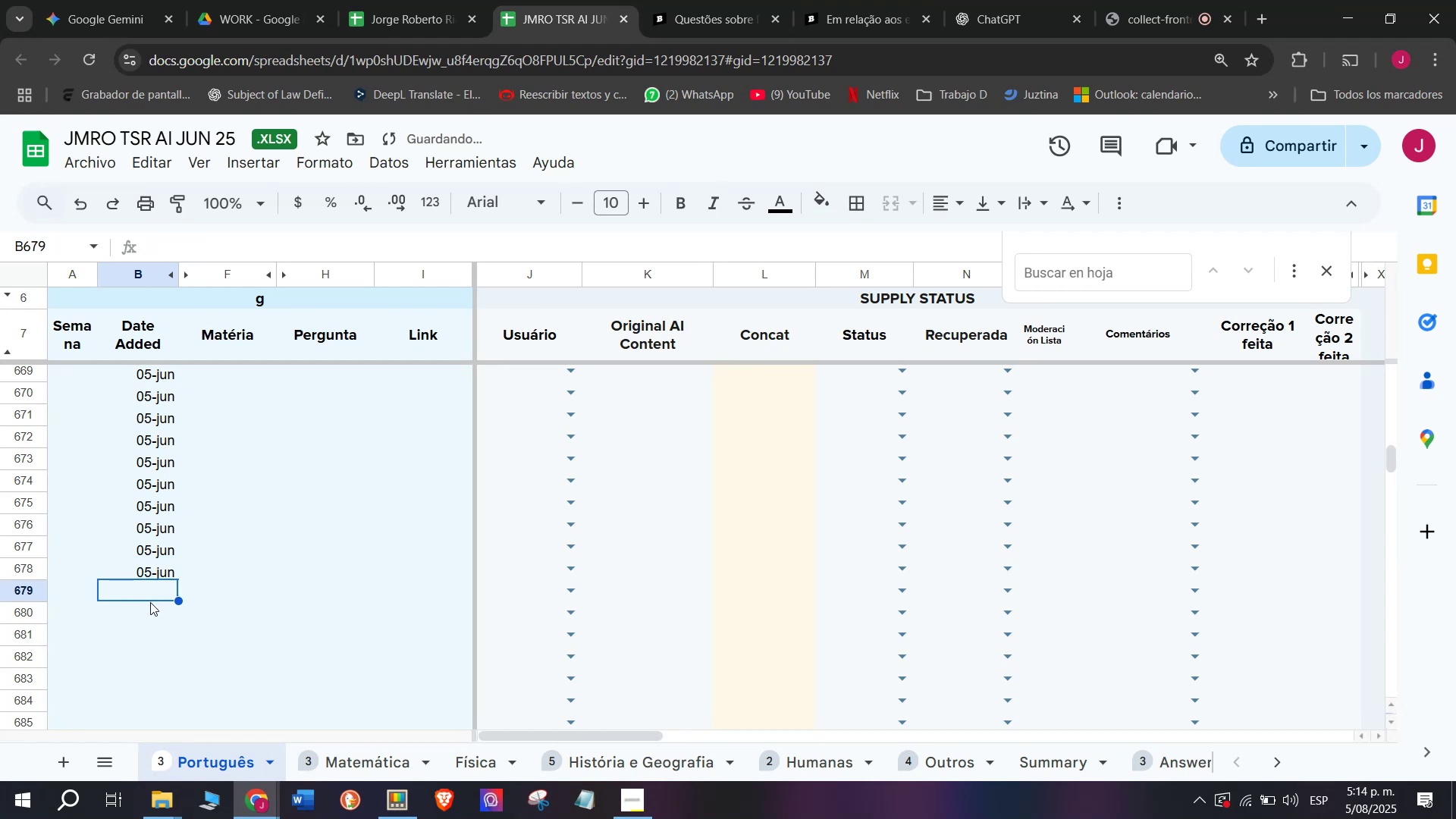 
key(Control+V)
 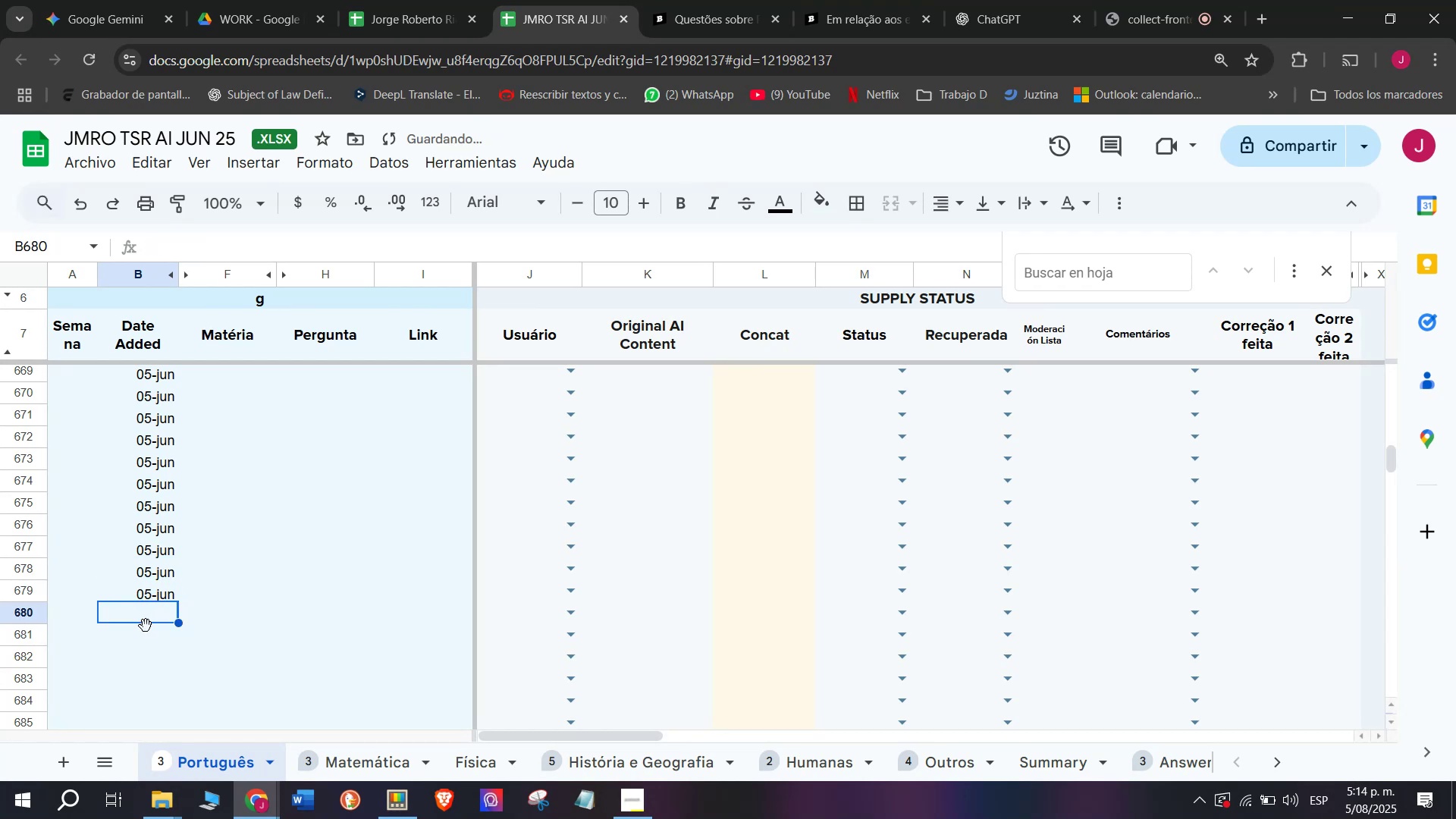 
key(Control+ControlLeft)
 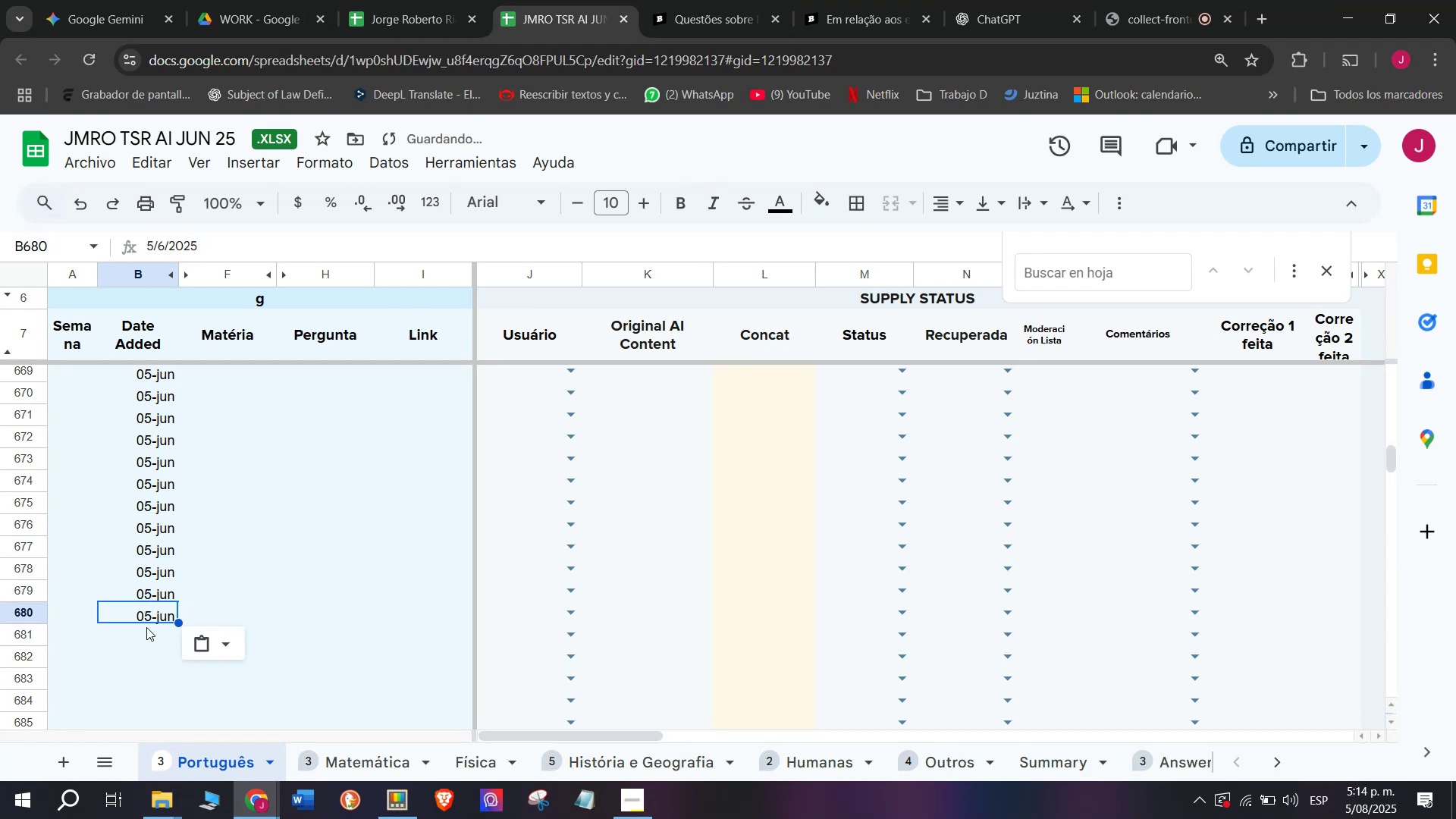 
key(Z)
 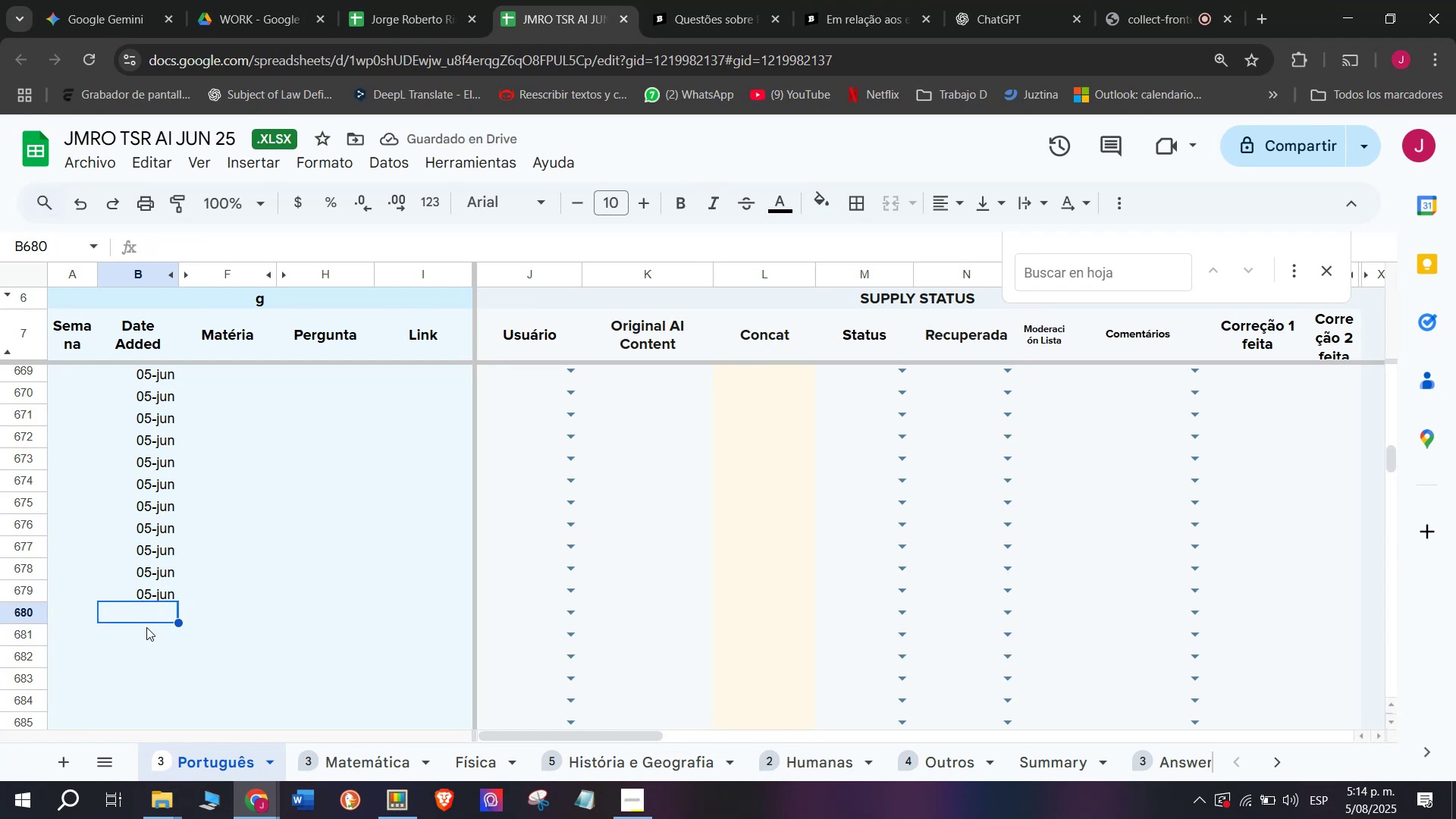 
key(Control+V)
 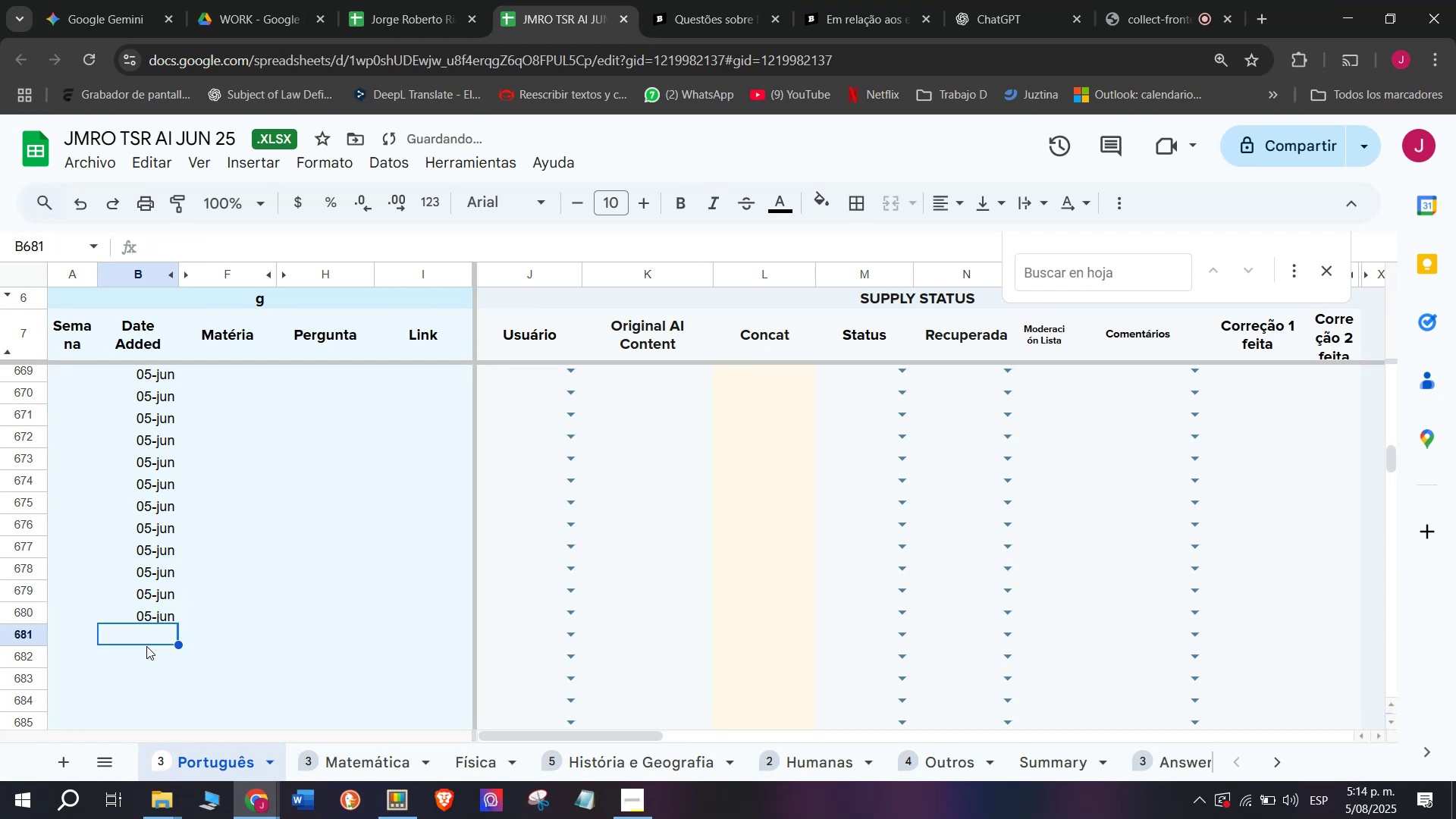 
key(Control+ControlLeft)
 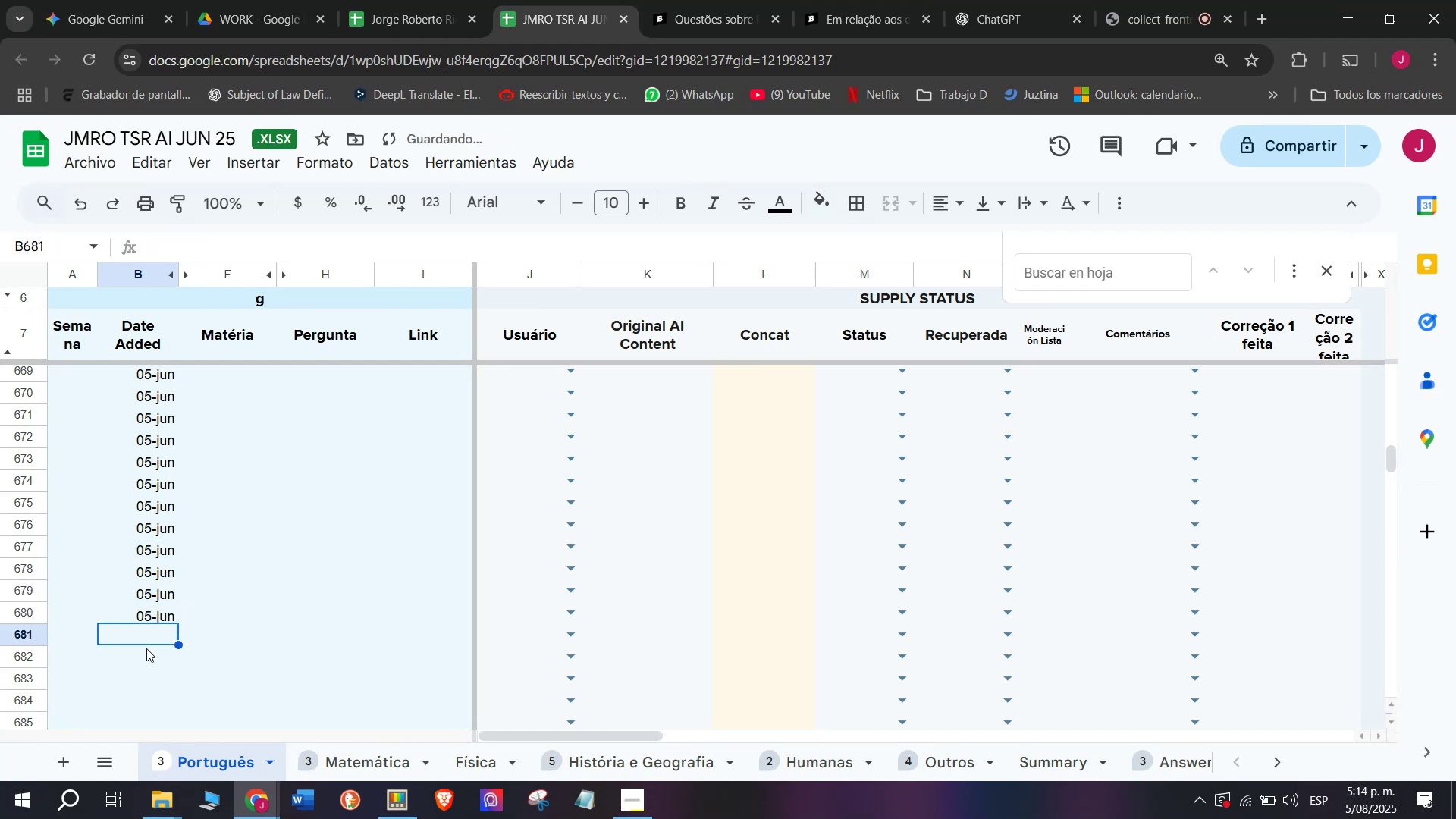 
key(Z)
 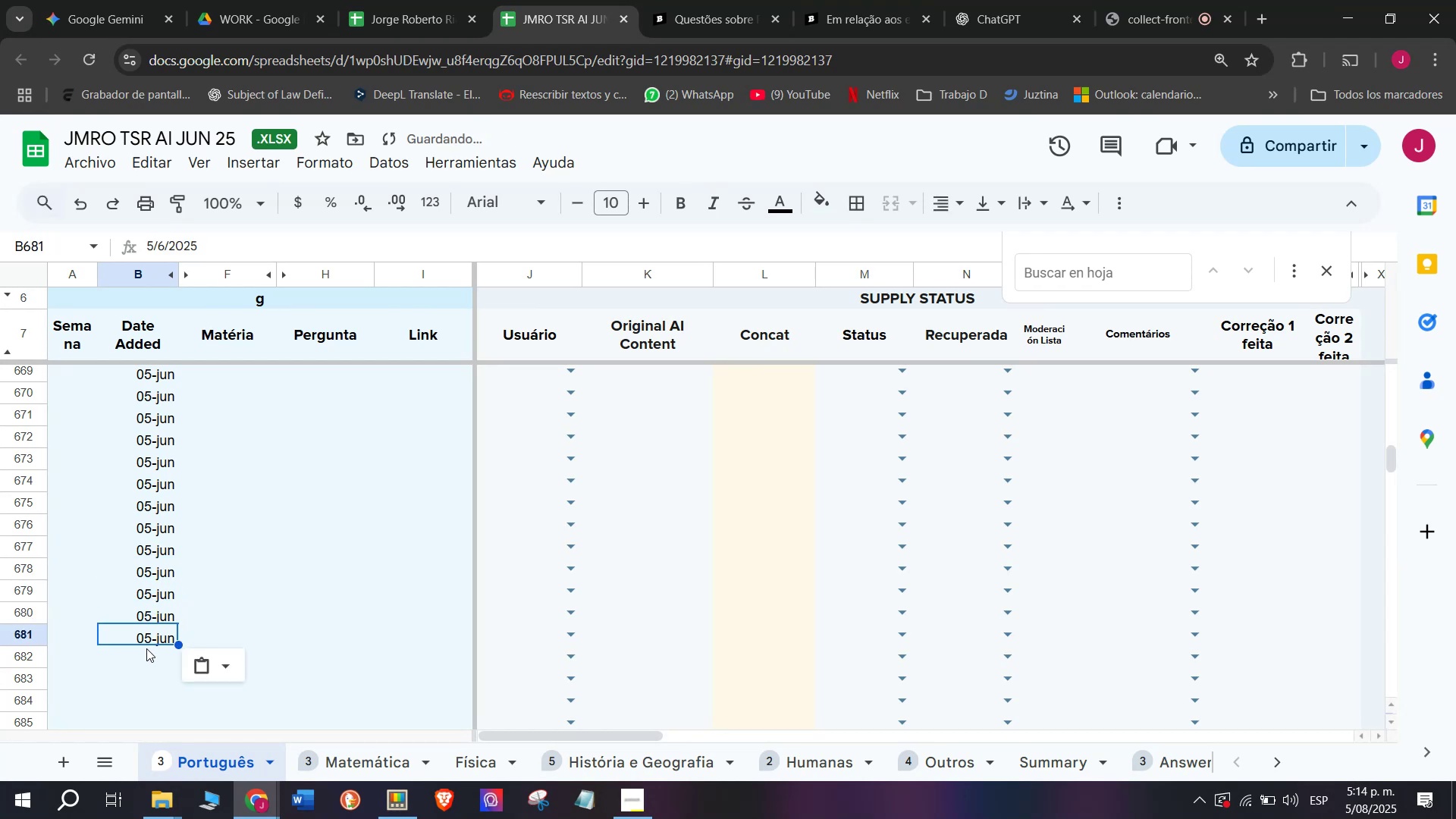 
key(Control+V)
 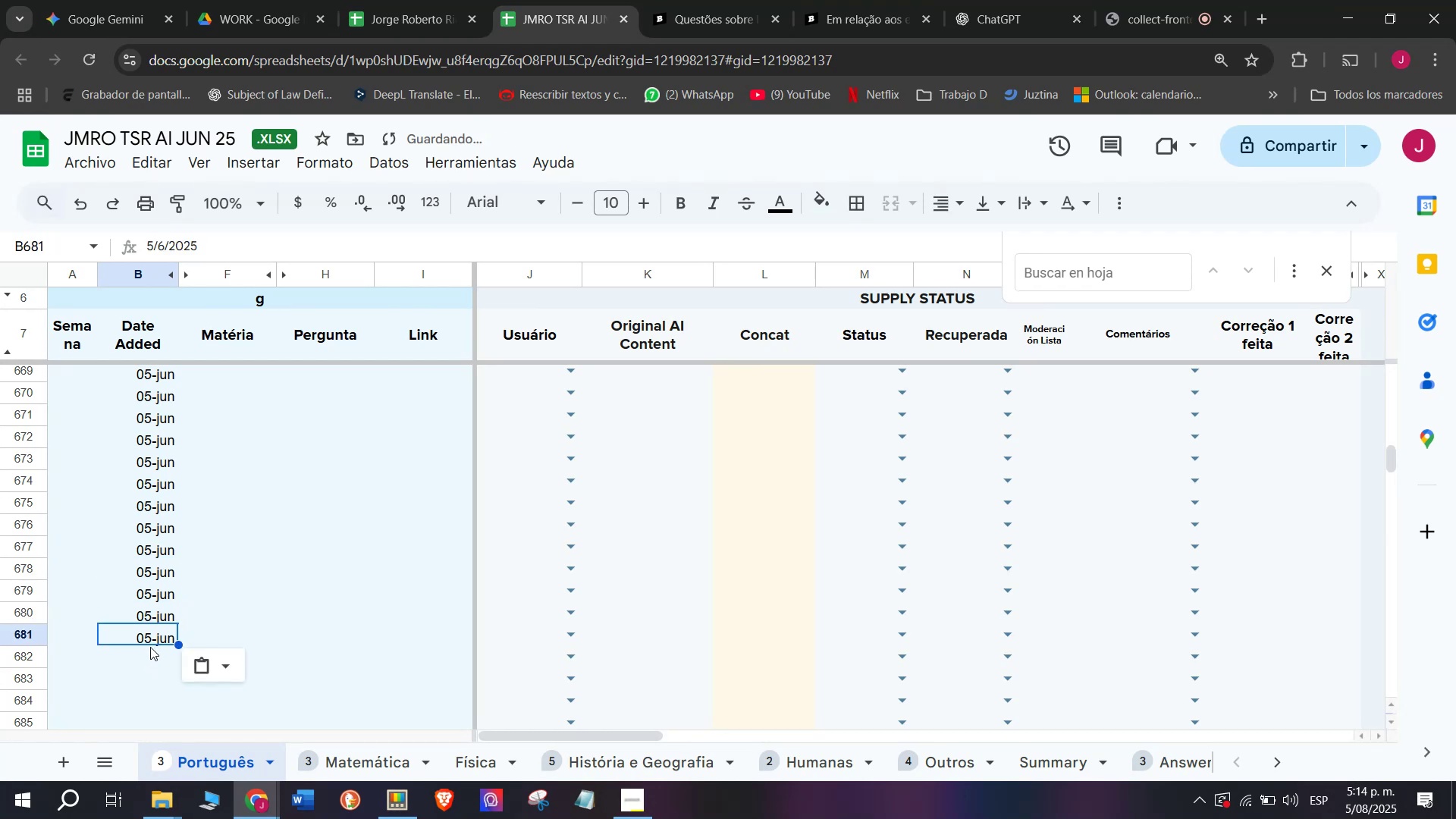 
left_click([148, 655])
 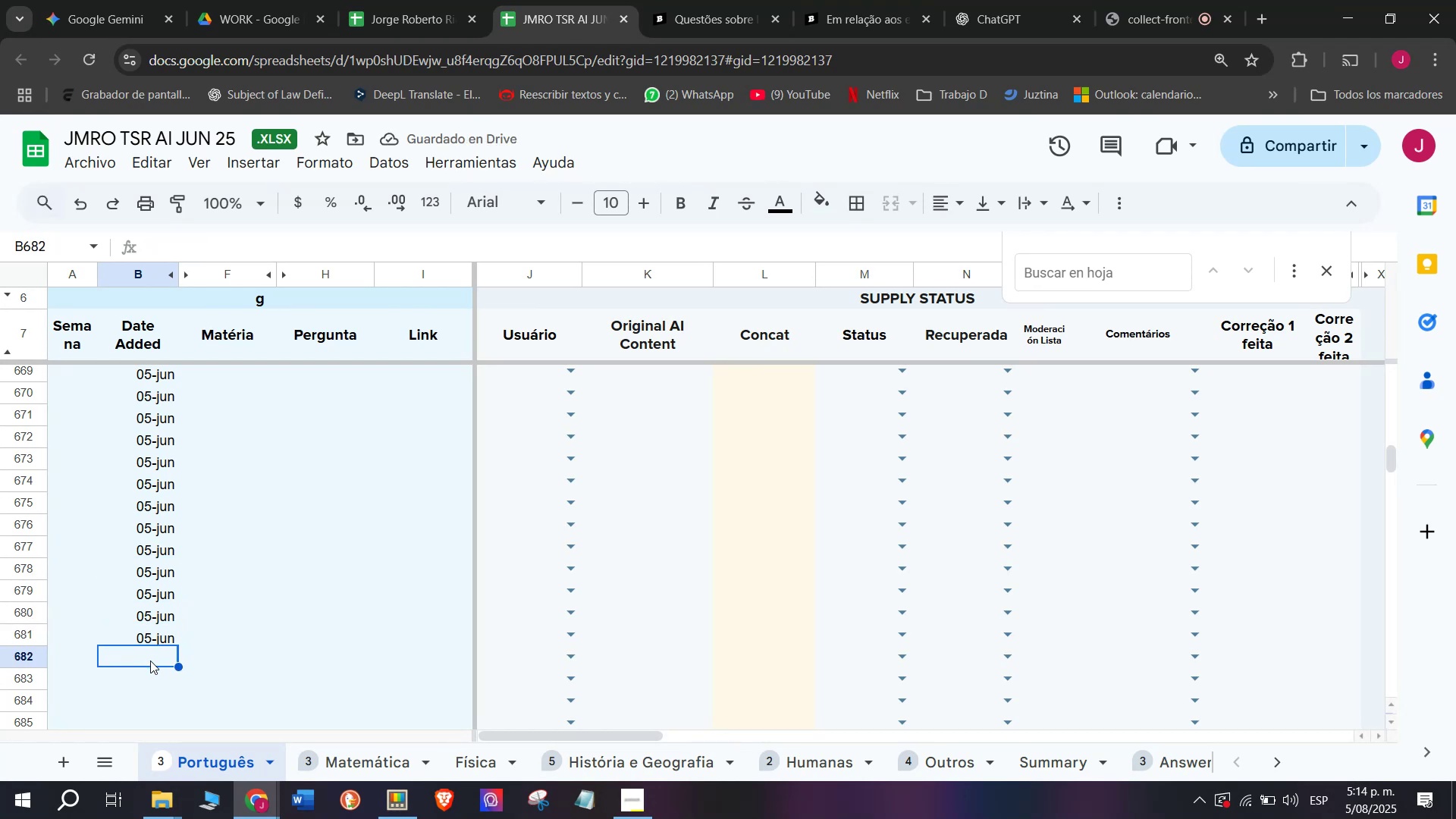 
key(Control+ControlLeft)
 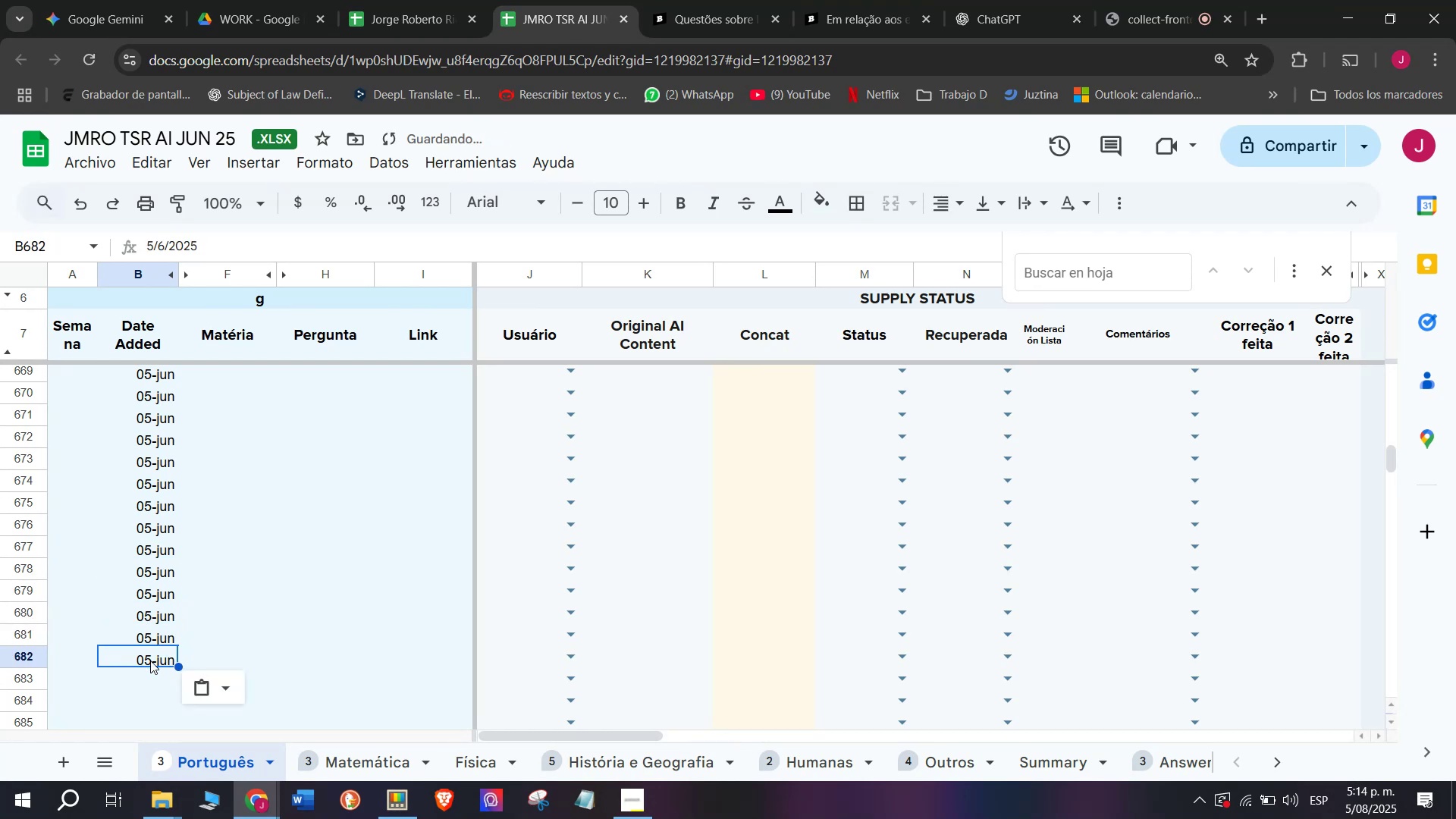 
key(Z)
 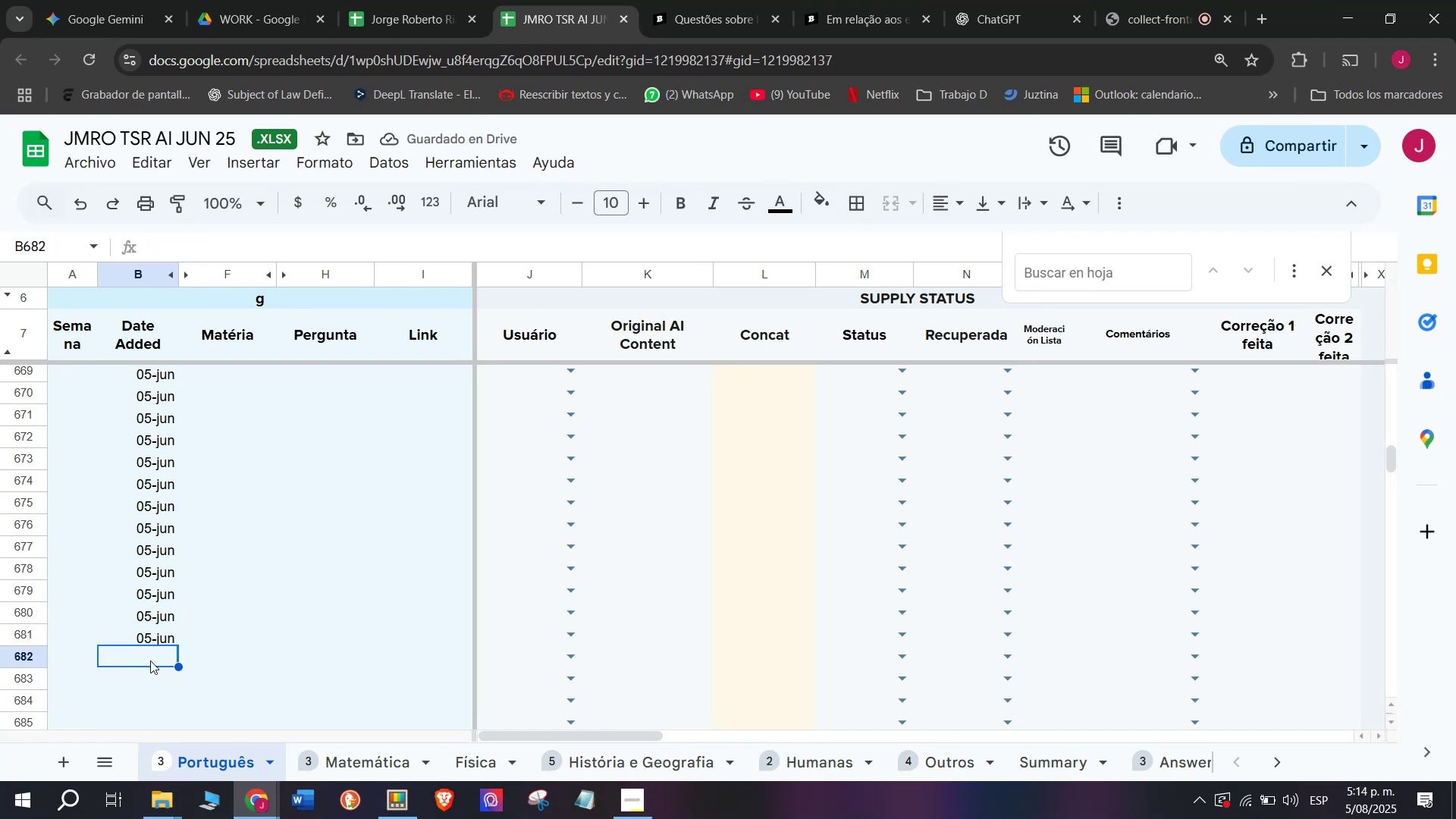 
key(Control+V)
 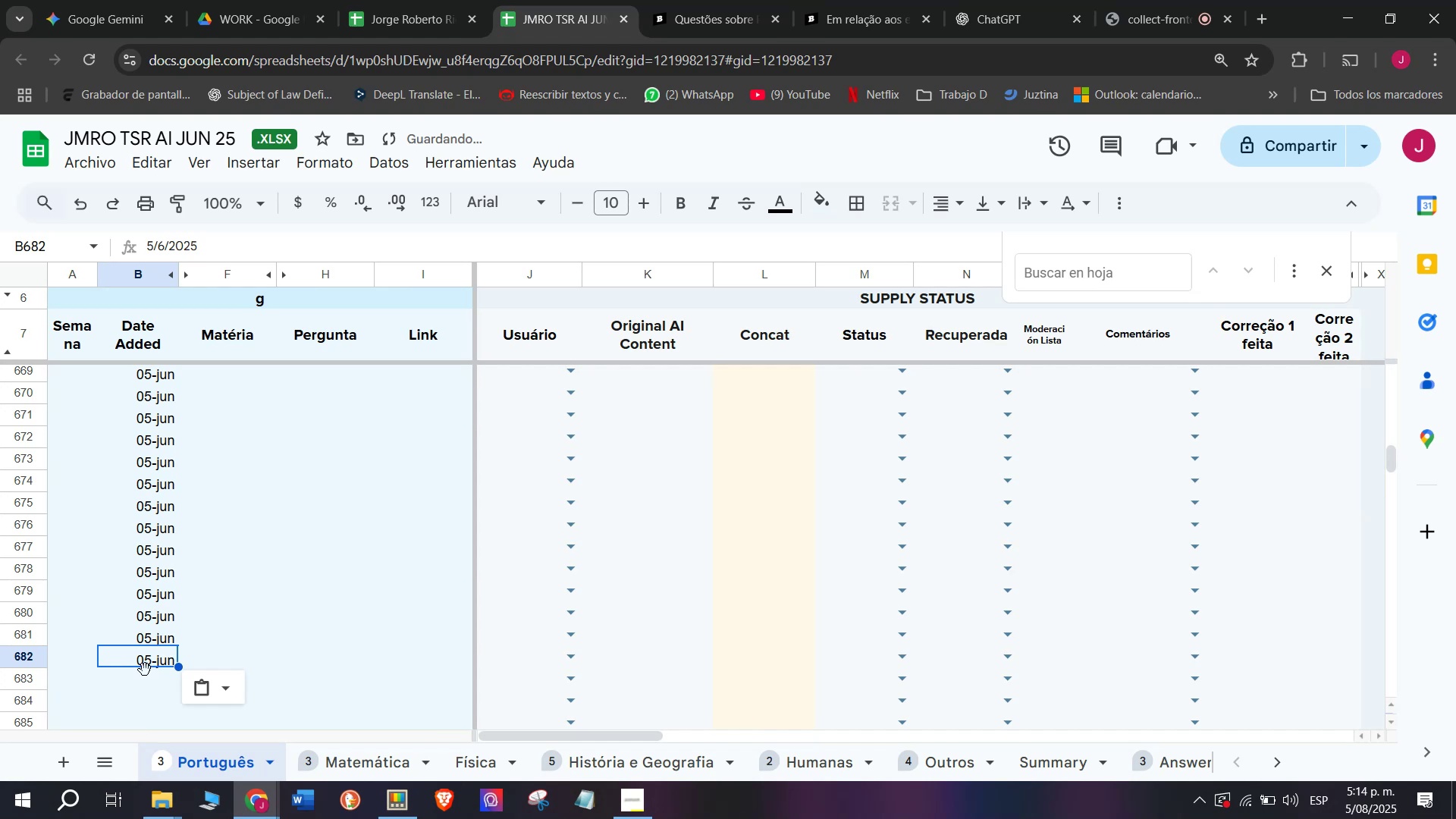 
left_click([145, 676])
 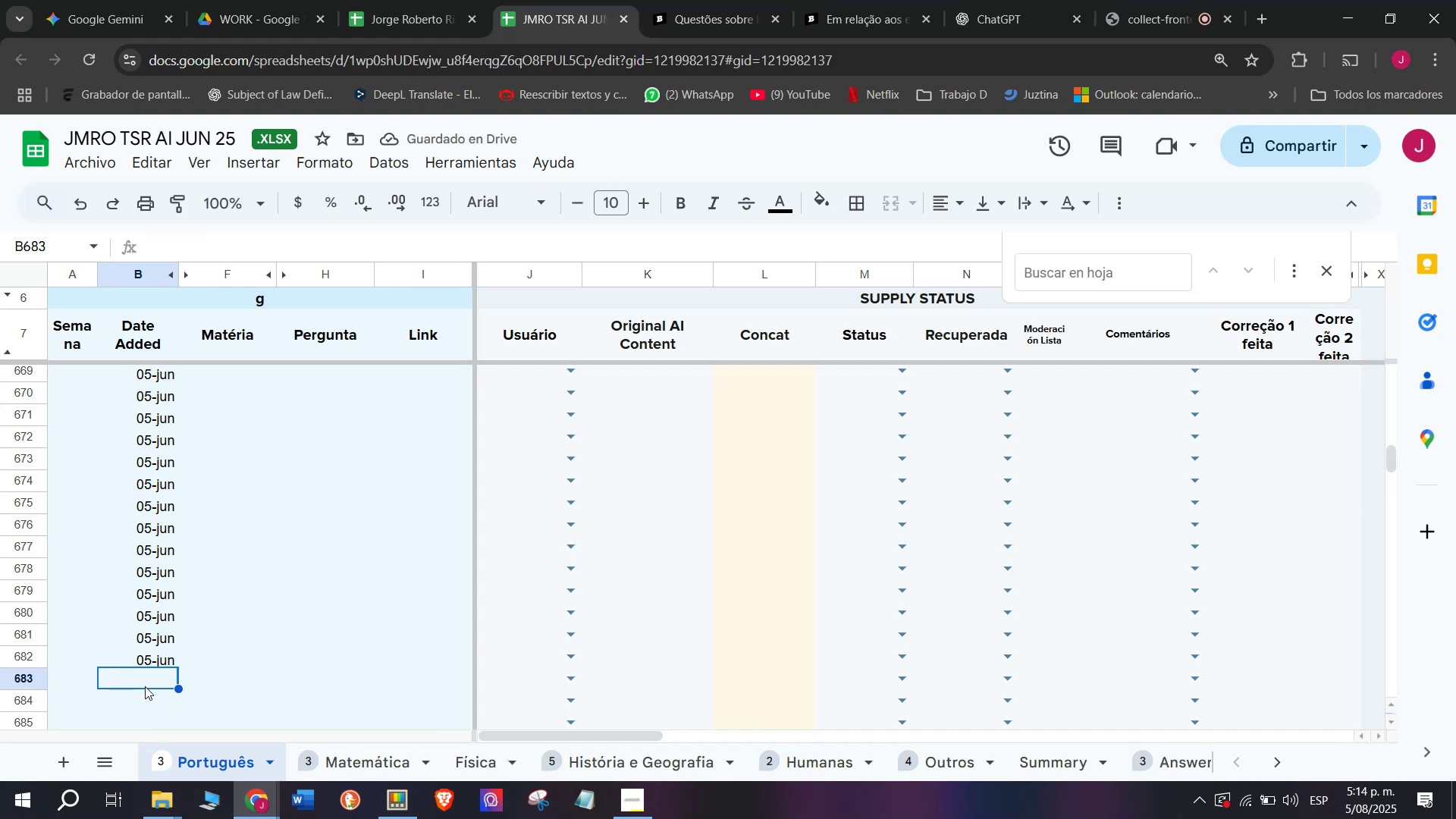 
key(Z)
 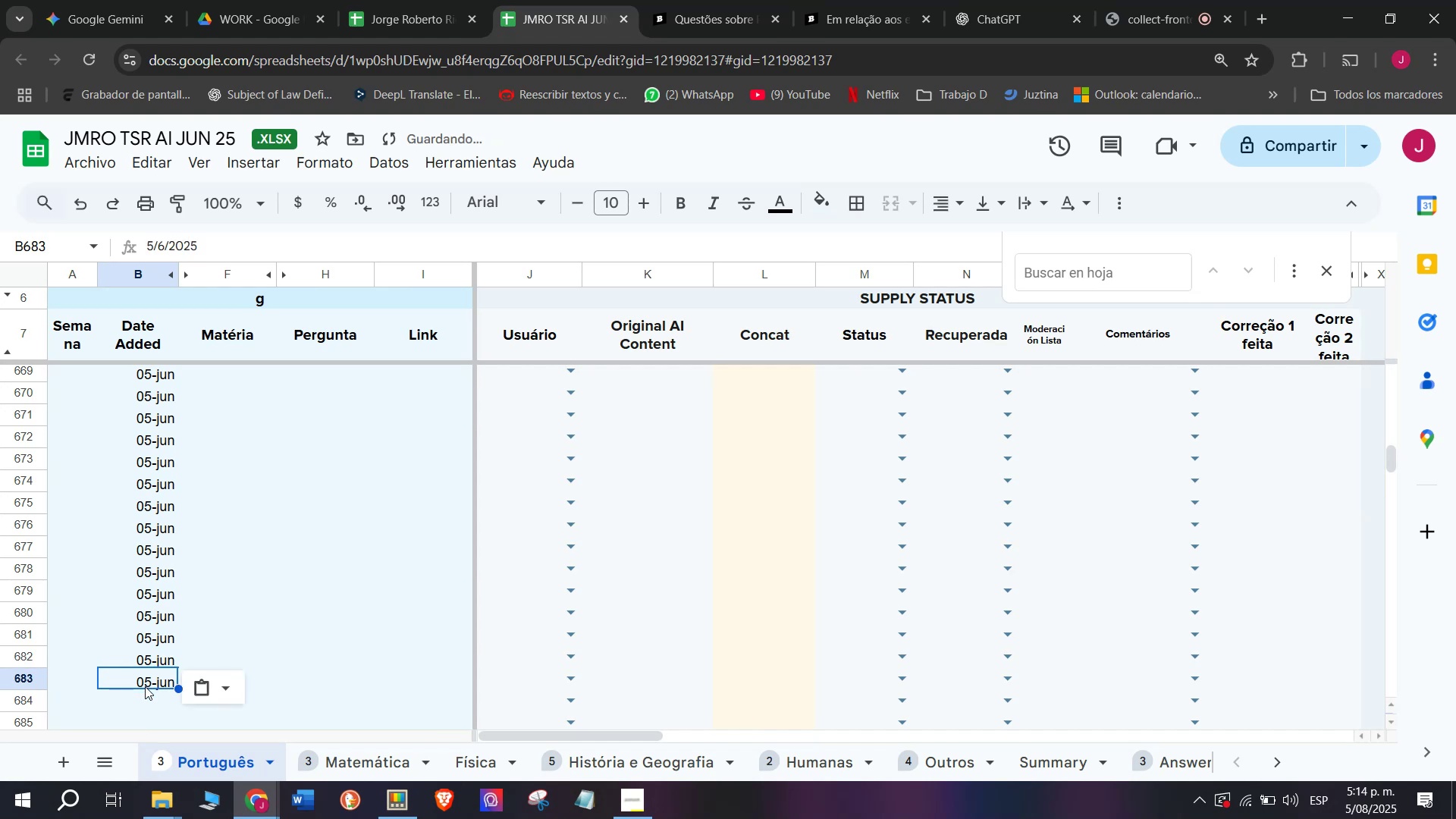 
key(Control+ControlLeft)
 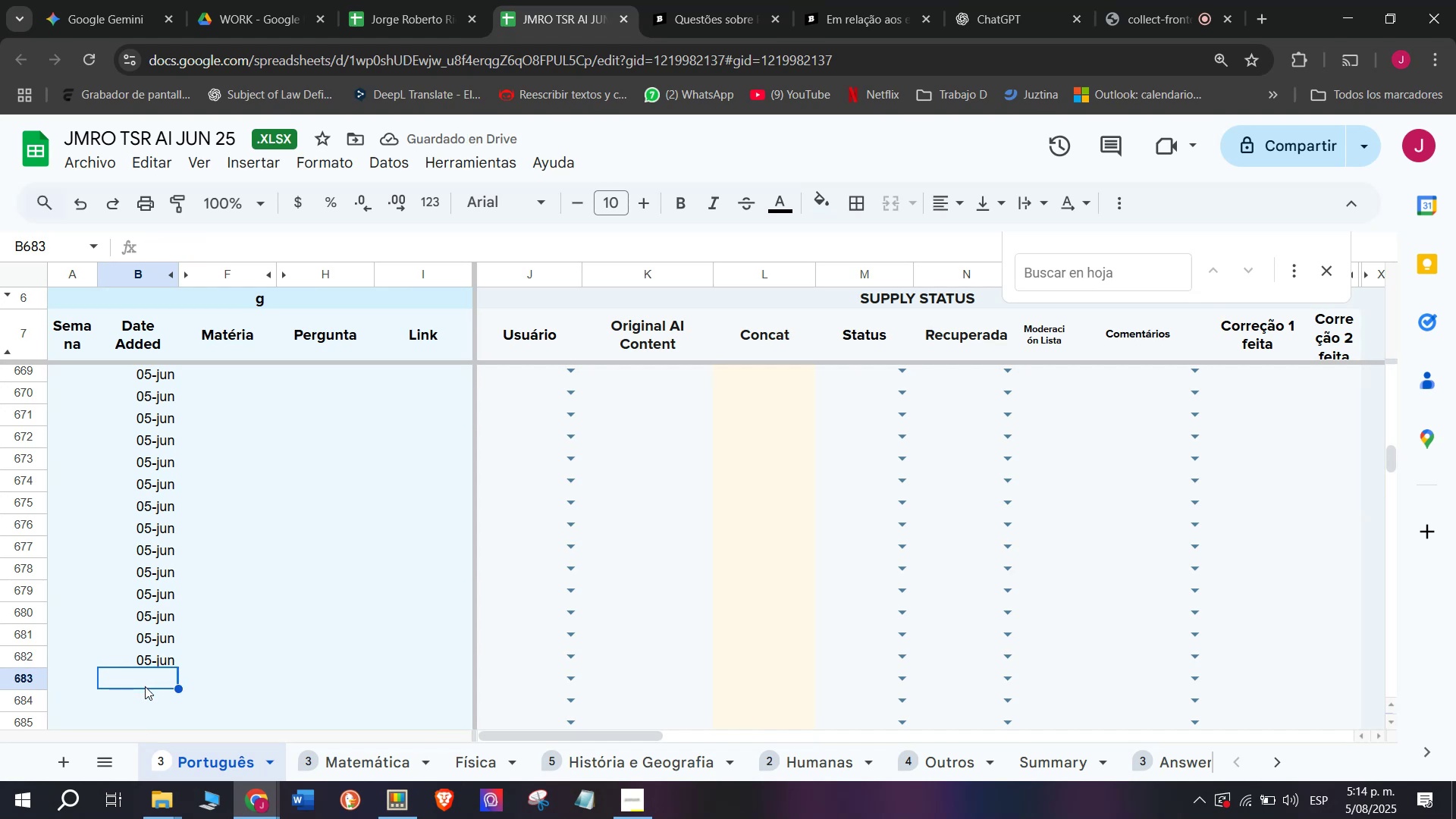 
key(Control+V)
 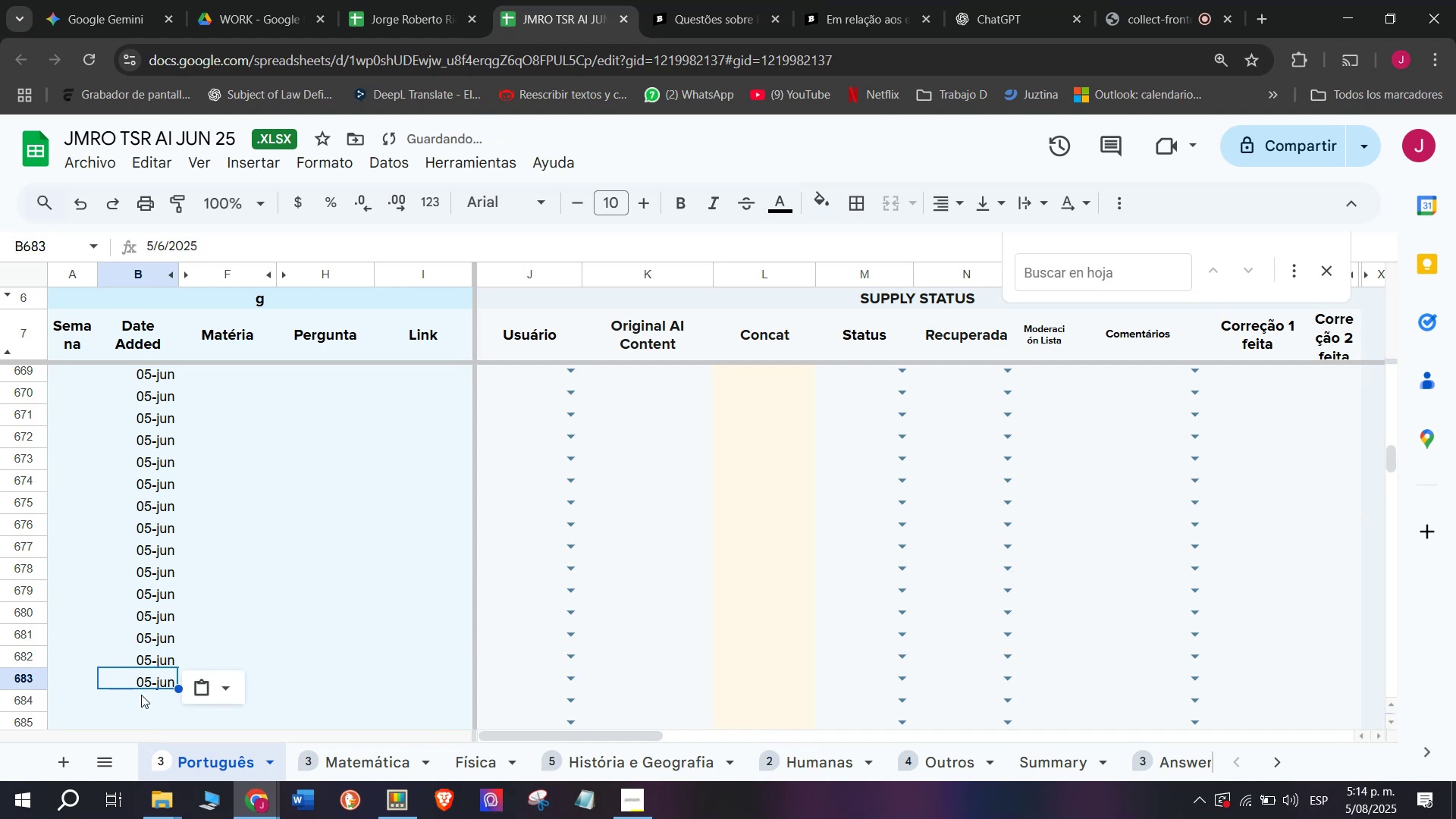 
left_click([141, 701])
 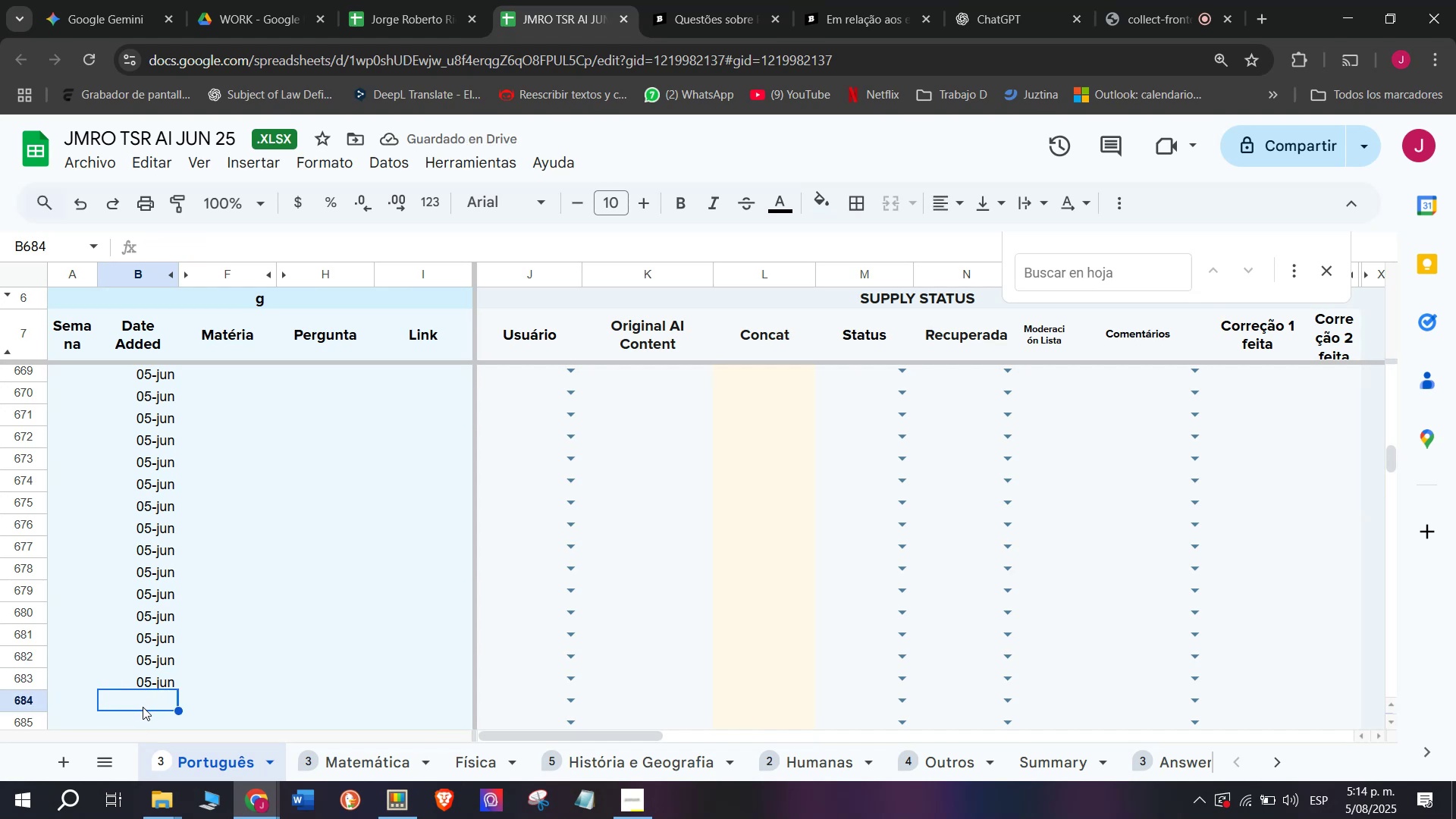 
key(Z)
 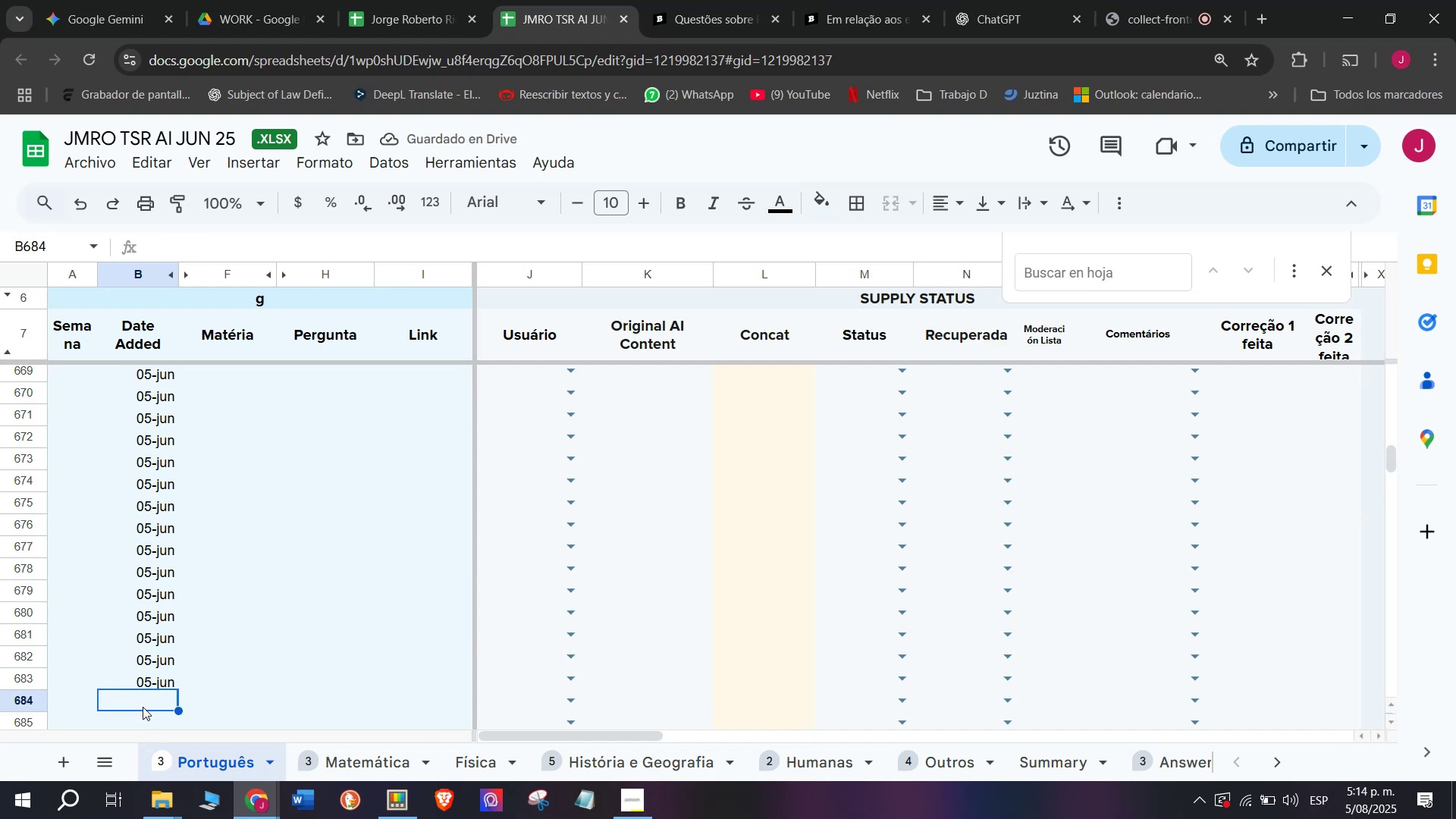 
key(Control+ControlLeft)
 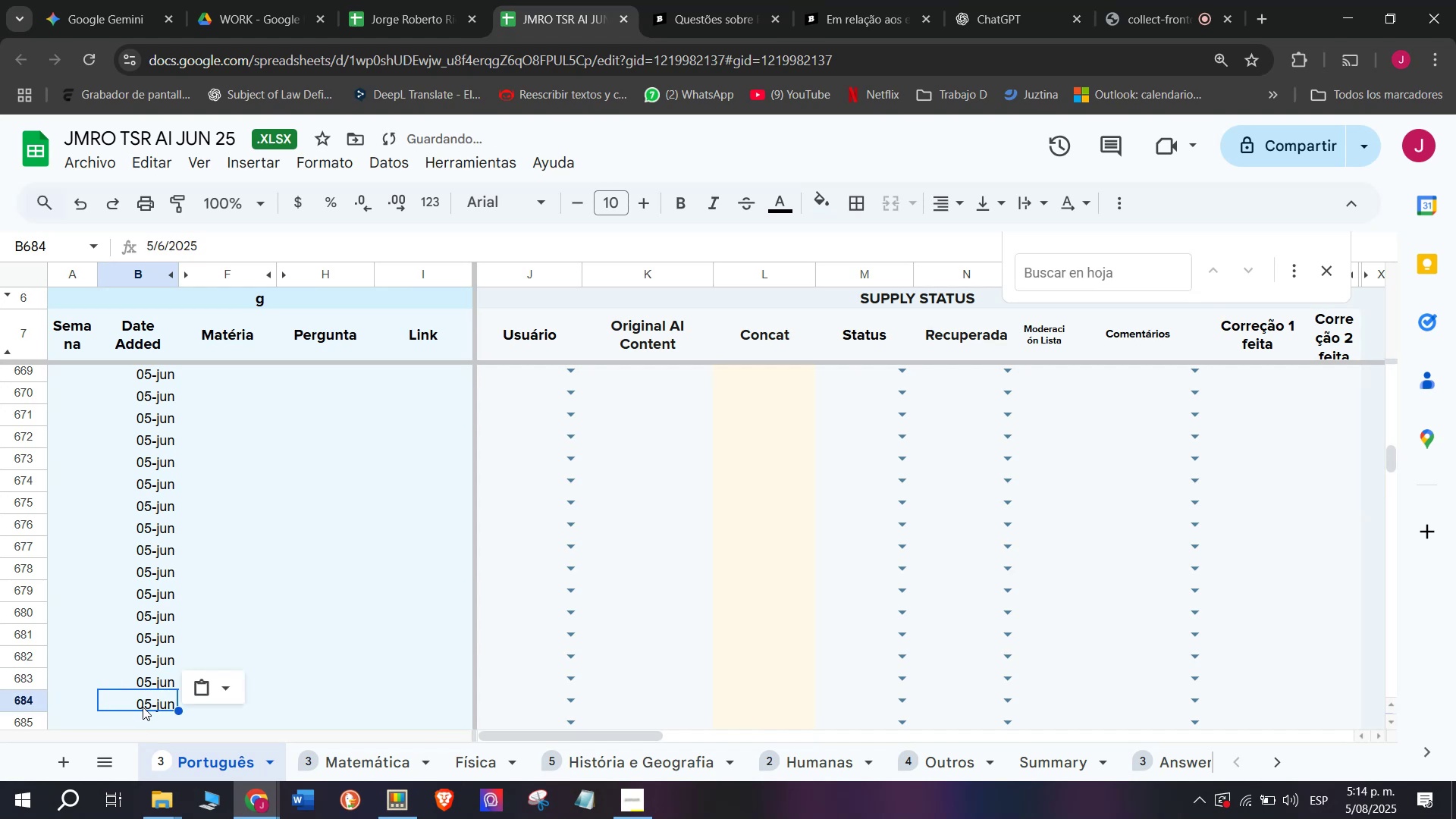 
key(Control+V)
 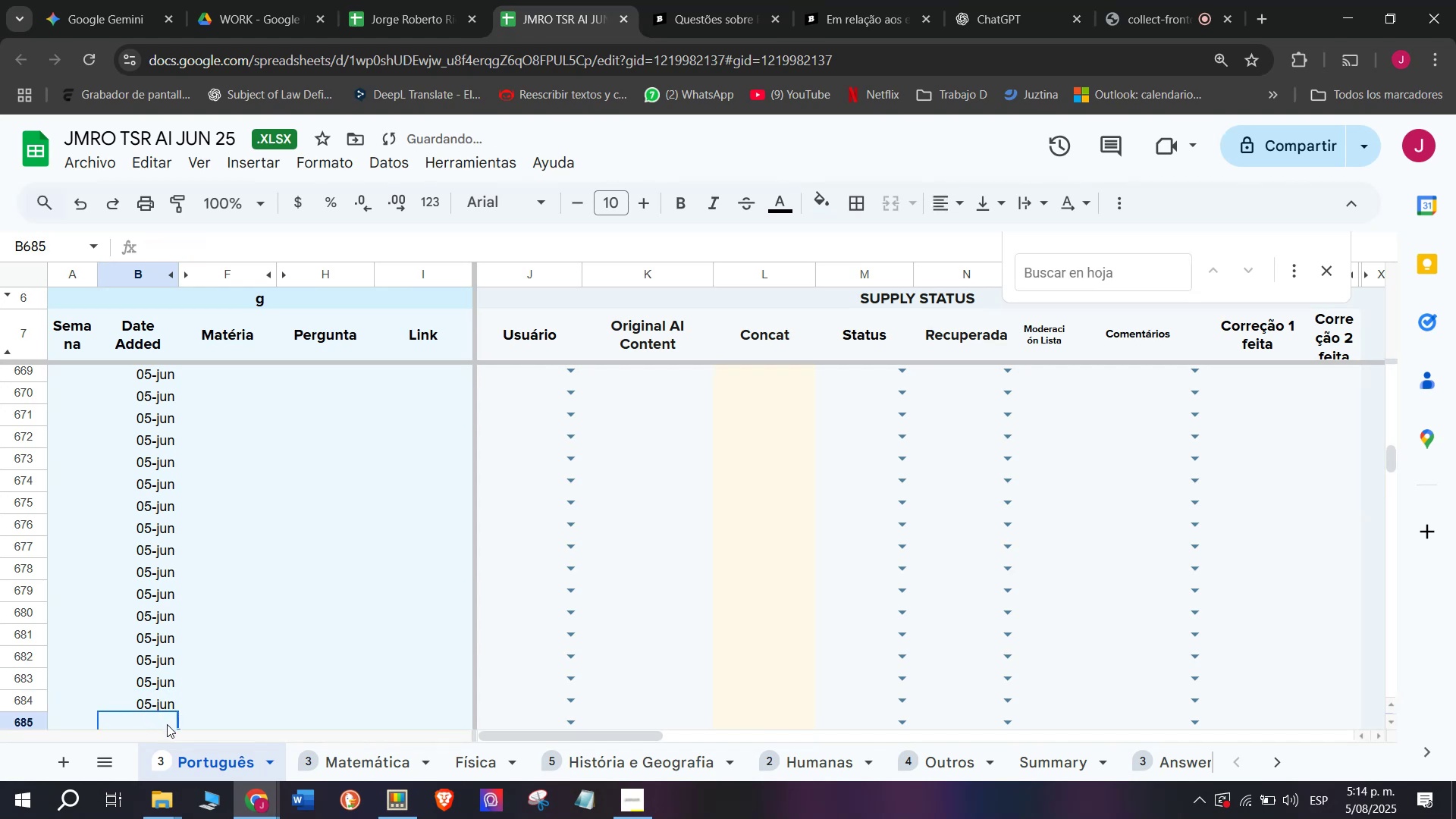 
key(Control+ControlLeft)
 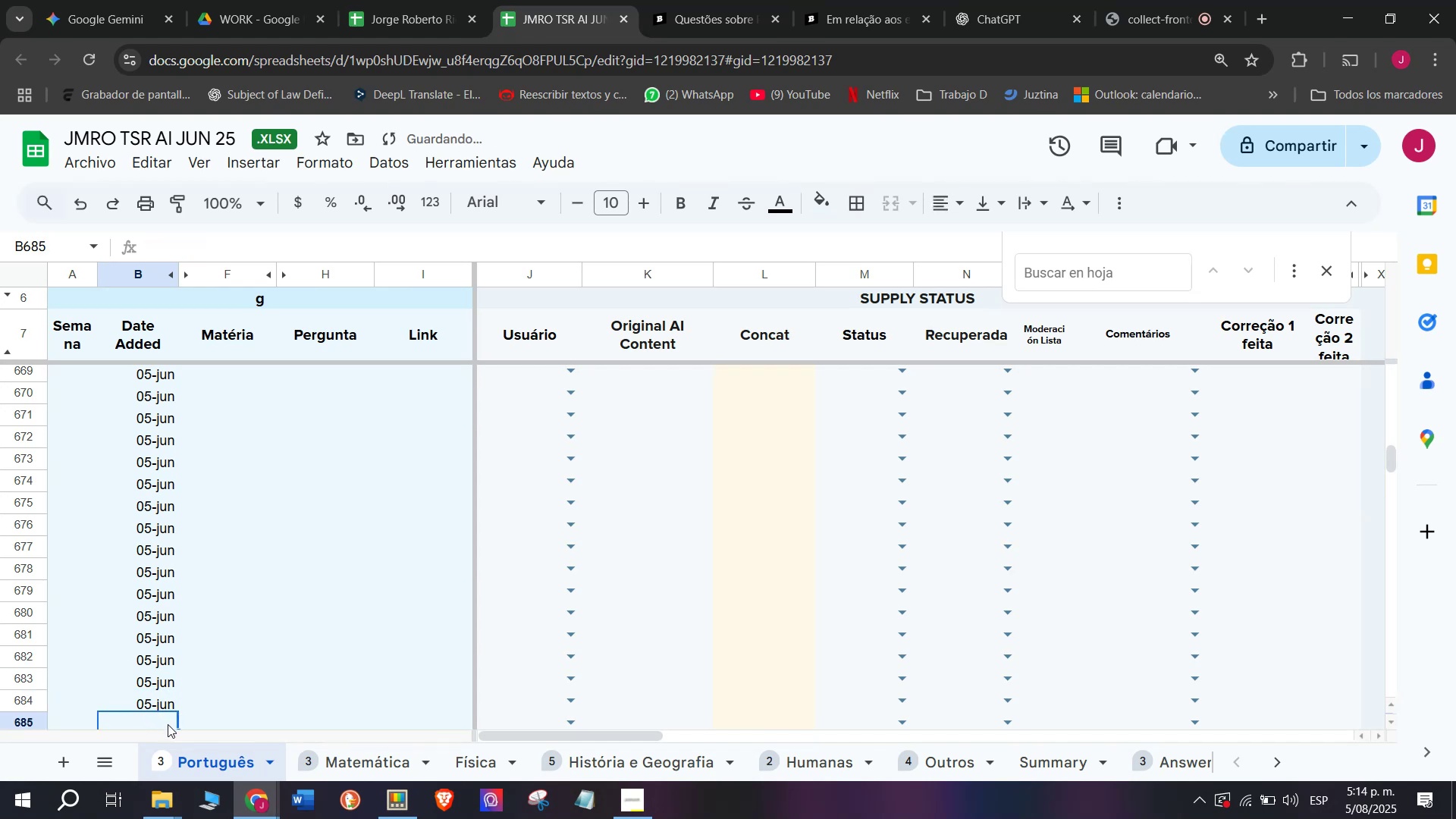 
key(Z)
 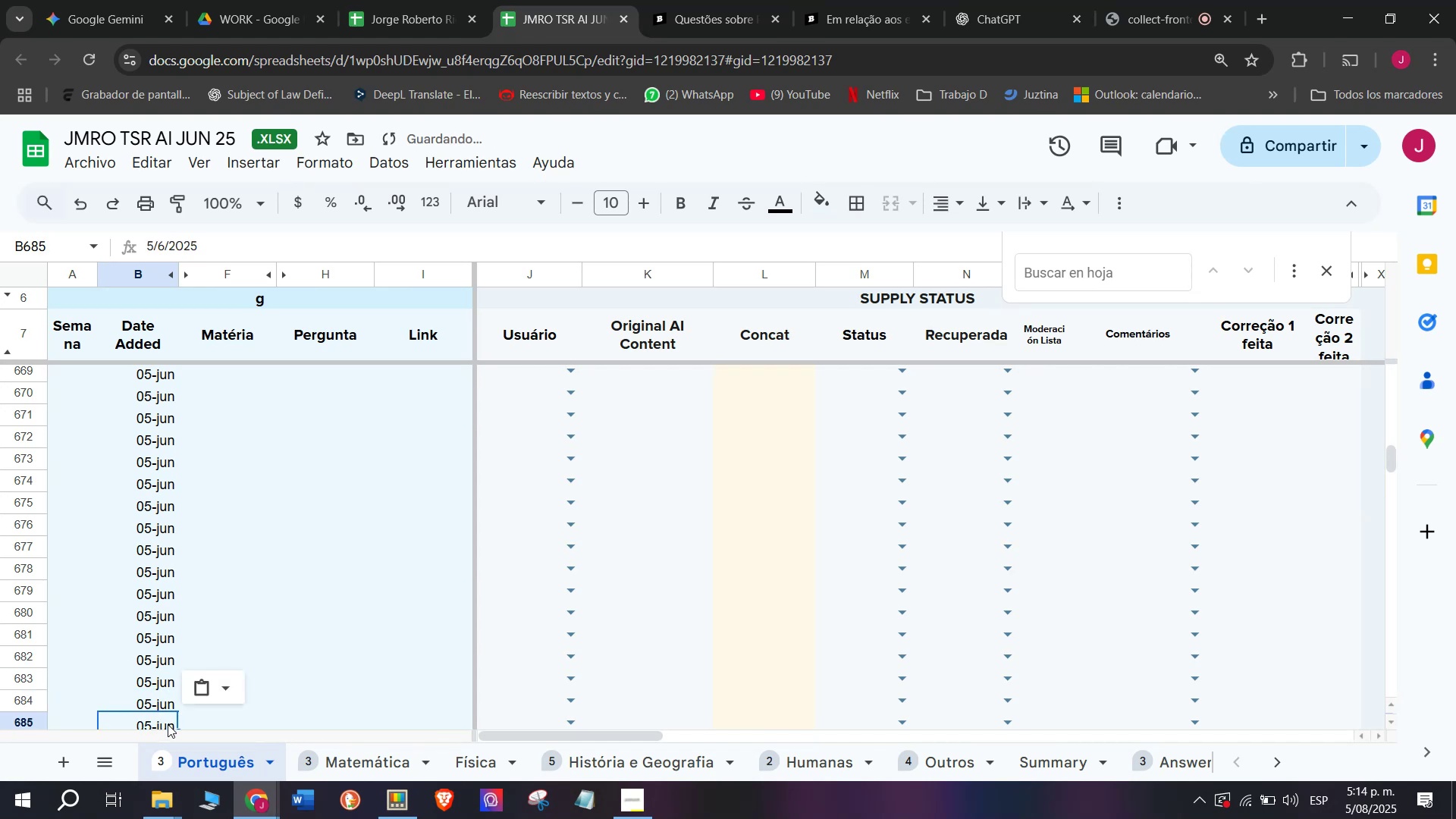 
key(Control+V)
 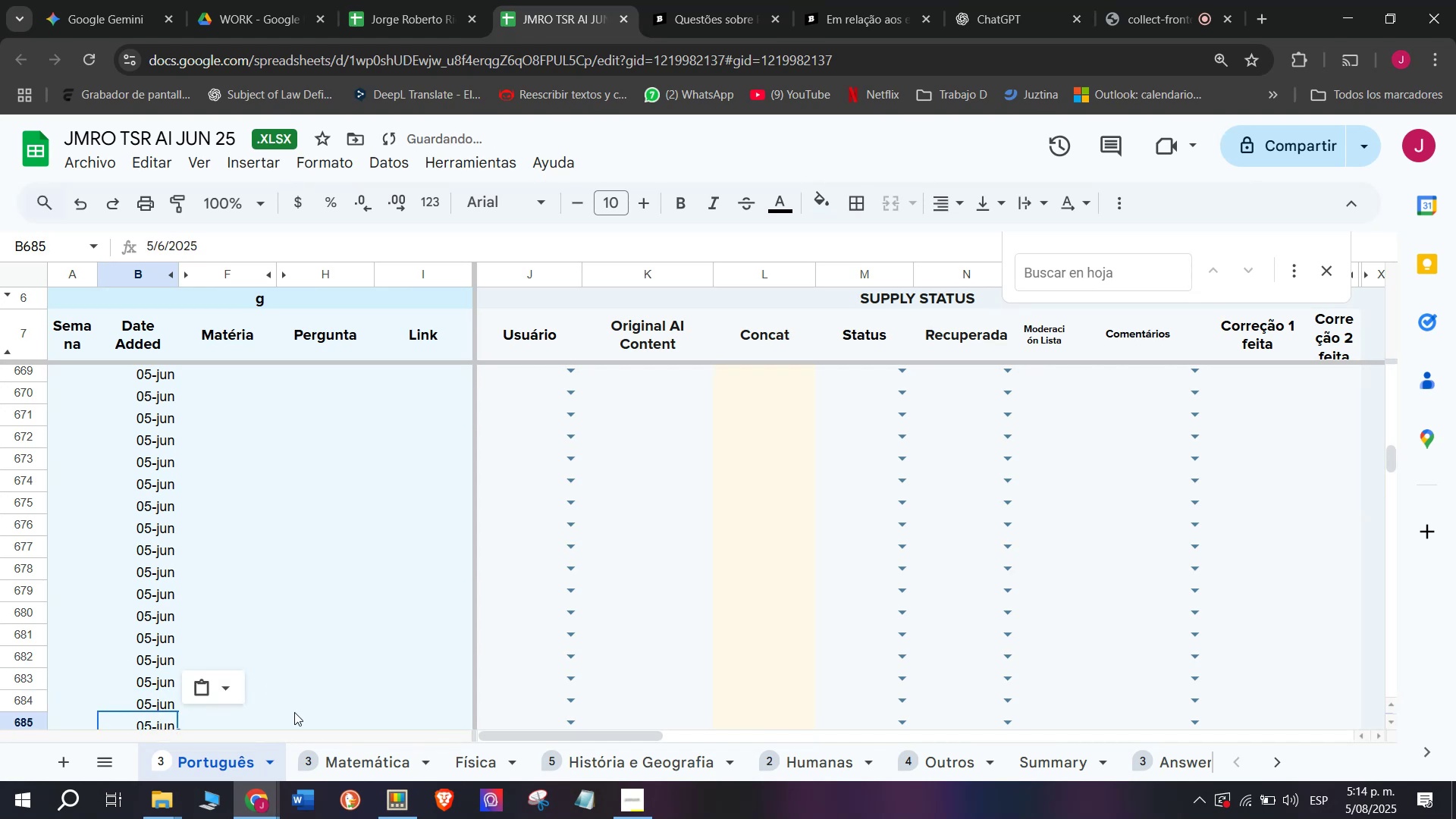 
scroll: coordinate [315, 718], scroll_direction: up, amount: 1.0
 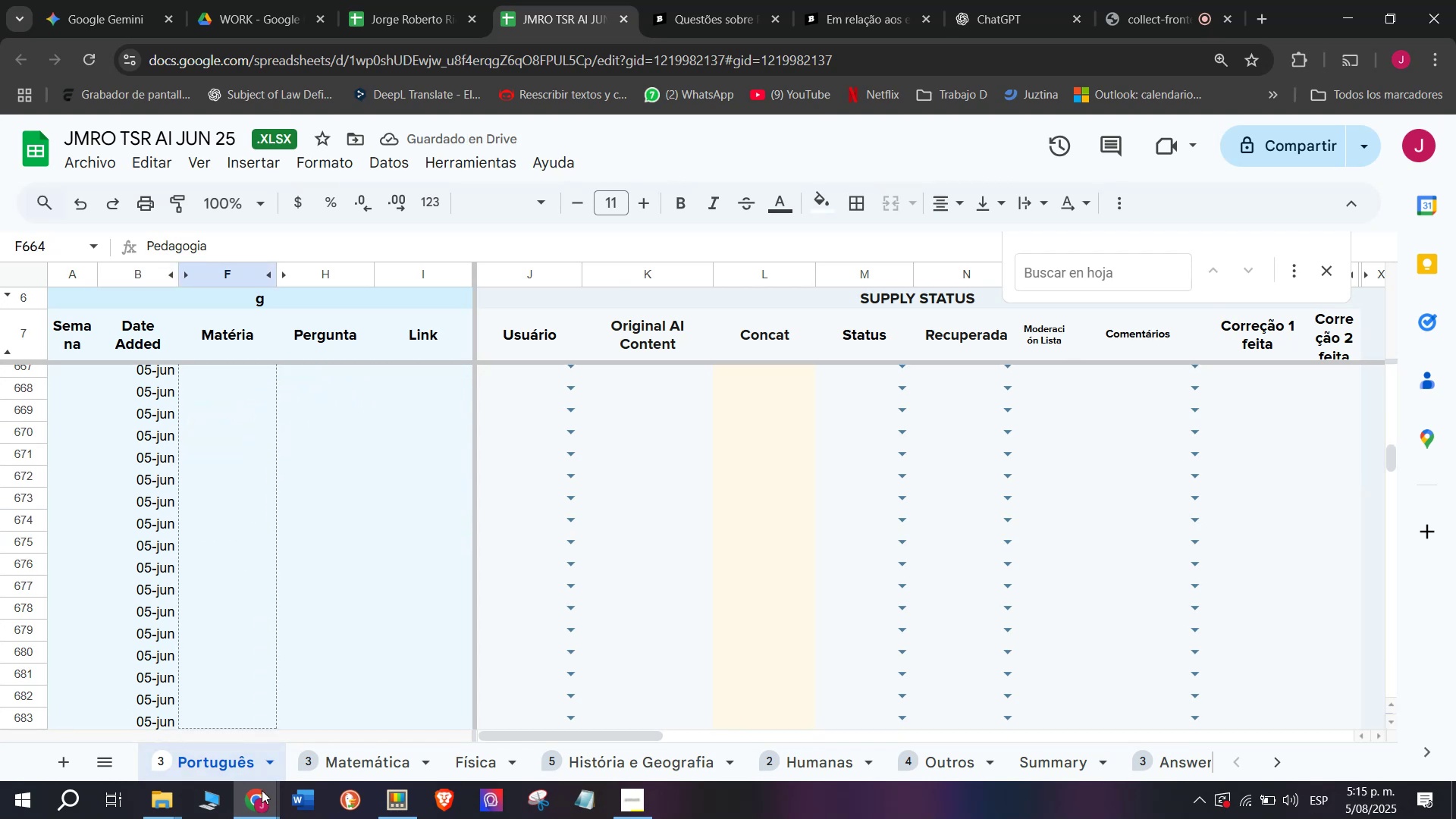 
wait(5.17)
 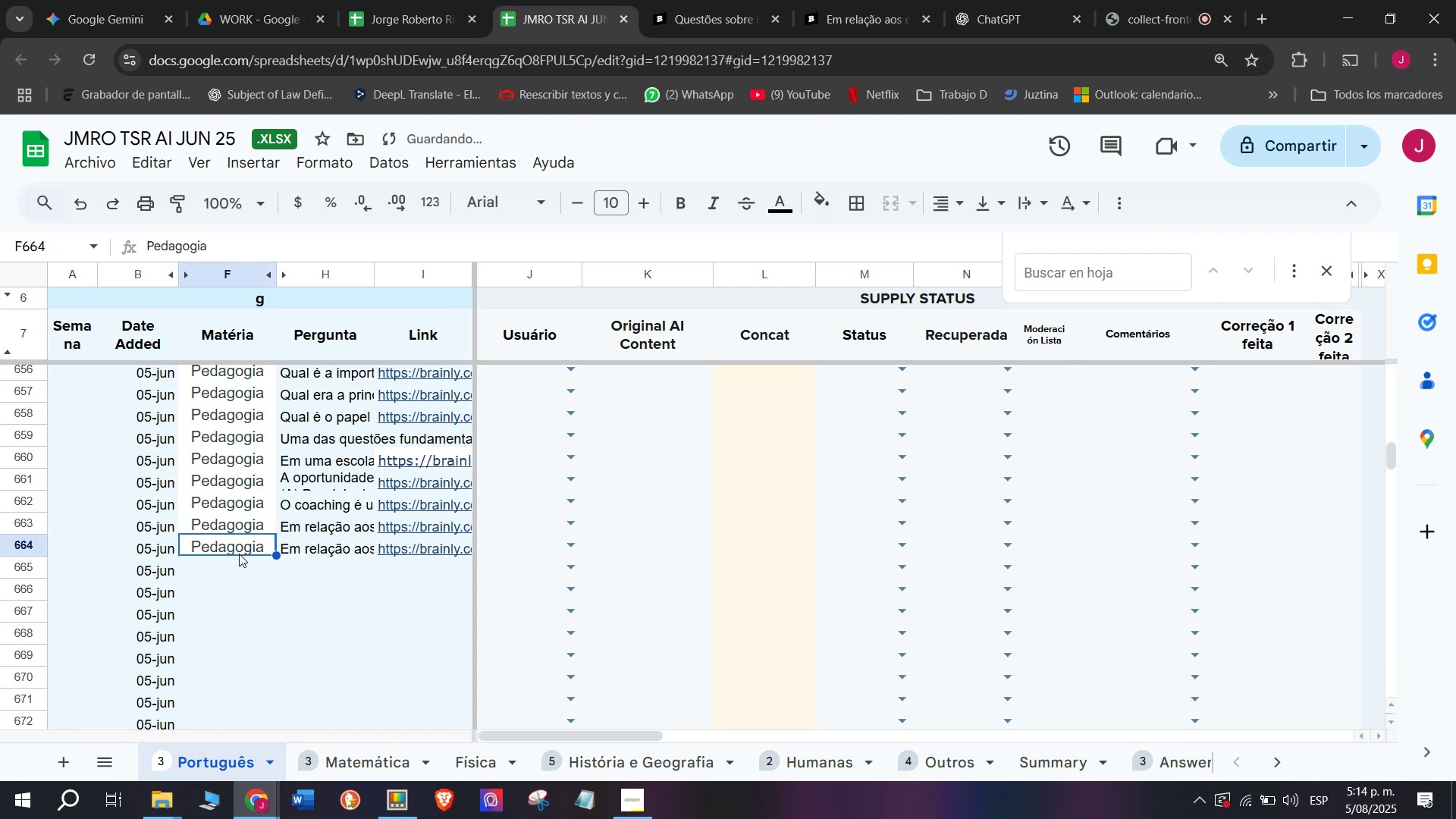 
scroll: coordinate [583, 569], scroll_direction: up, amount: 3.0
 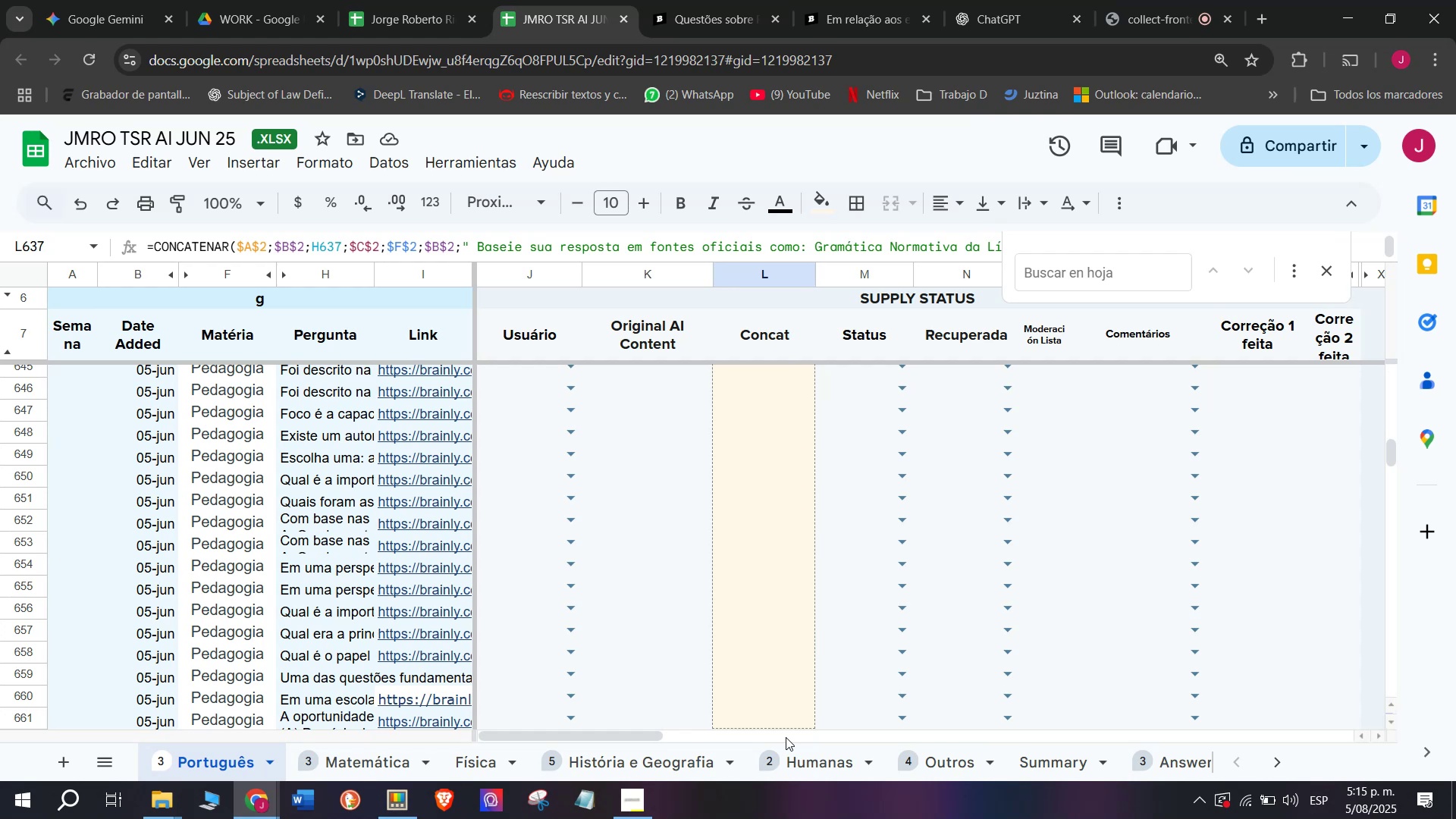 
wait(6.82)
 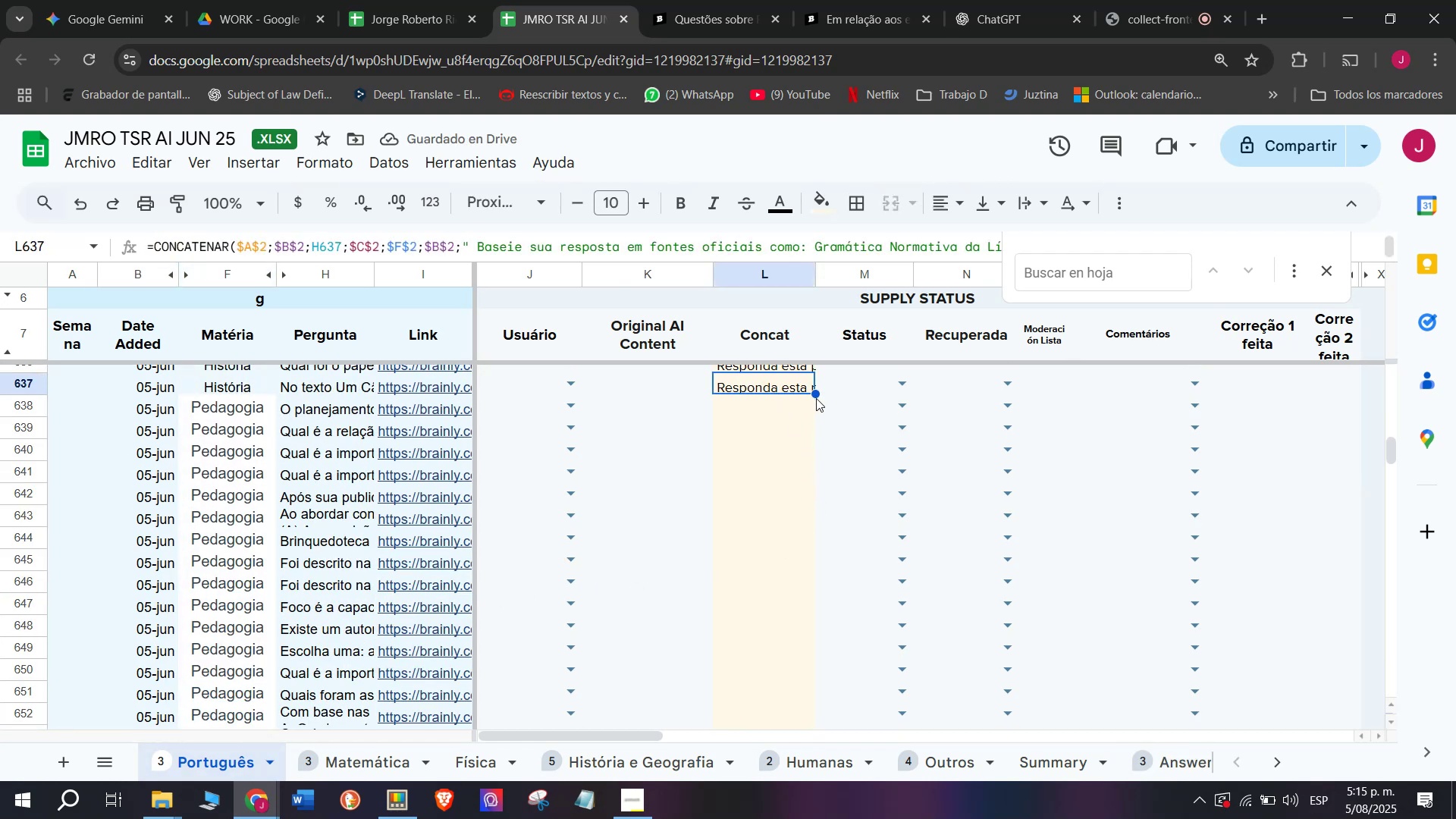 
scroll: coordinate [647, 555], scroll_direction: down, amount: 1.0
 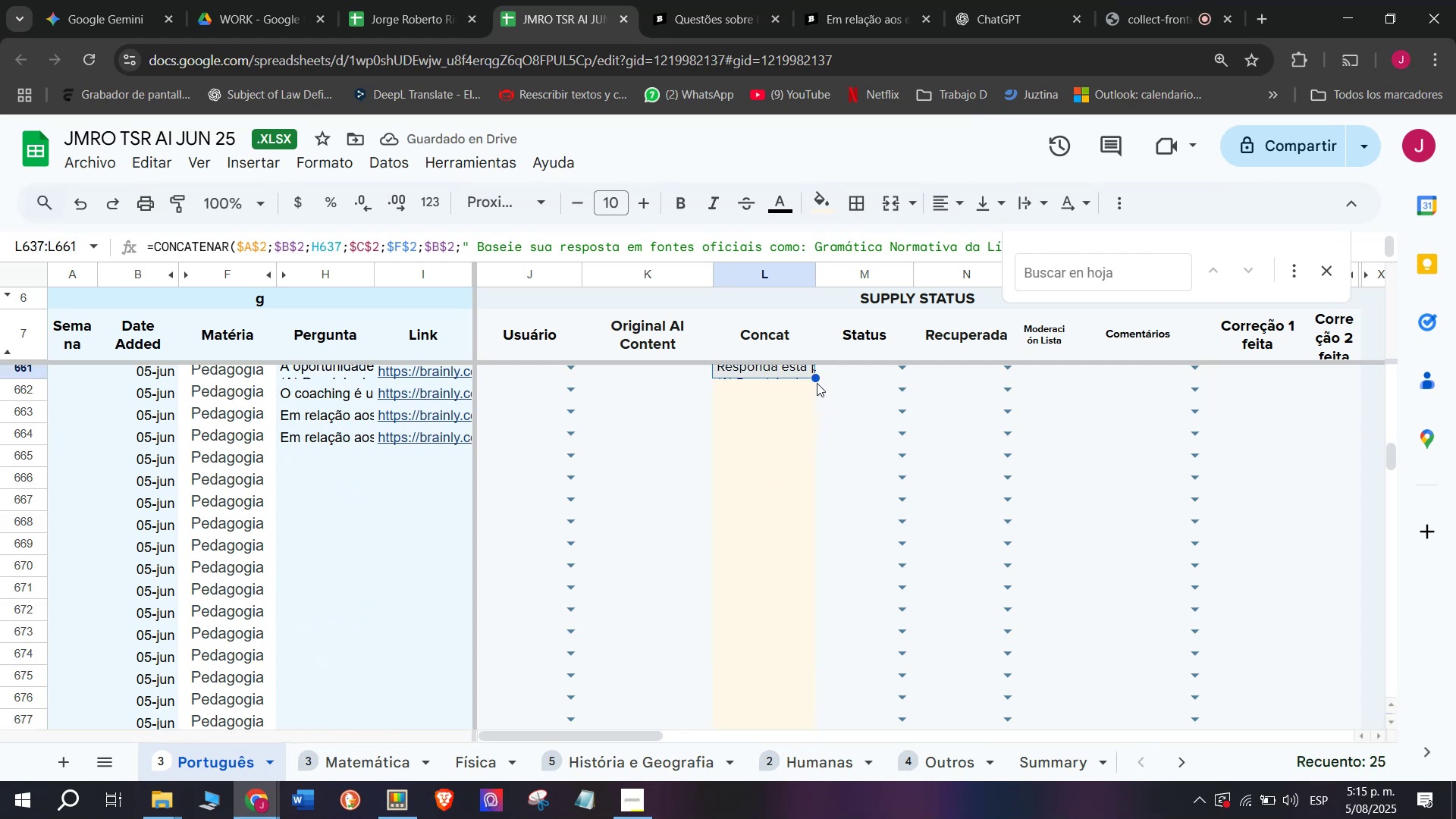 
left_click([817, 383])
 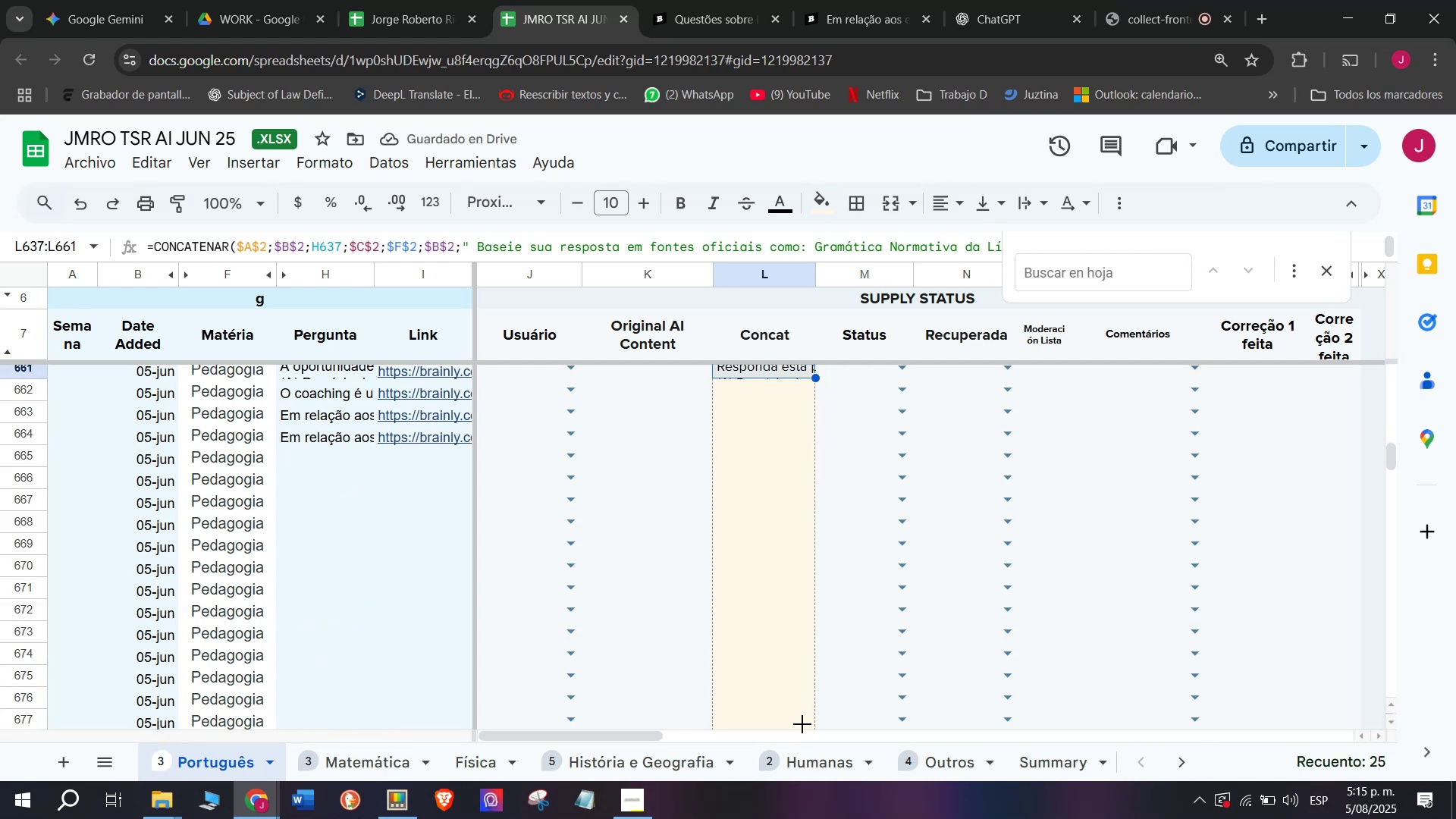 
scroll: coordinate [653, 546], scroll_direction: down, amount: 1.0
 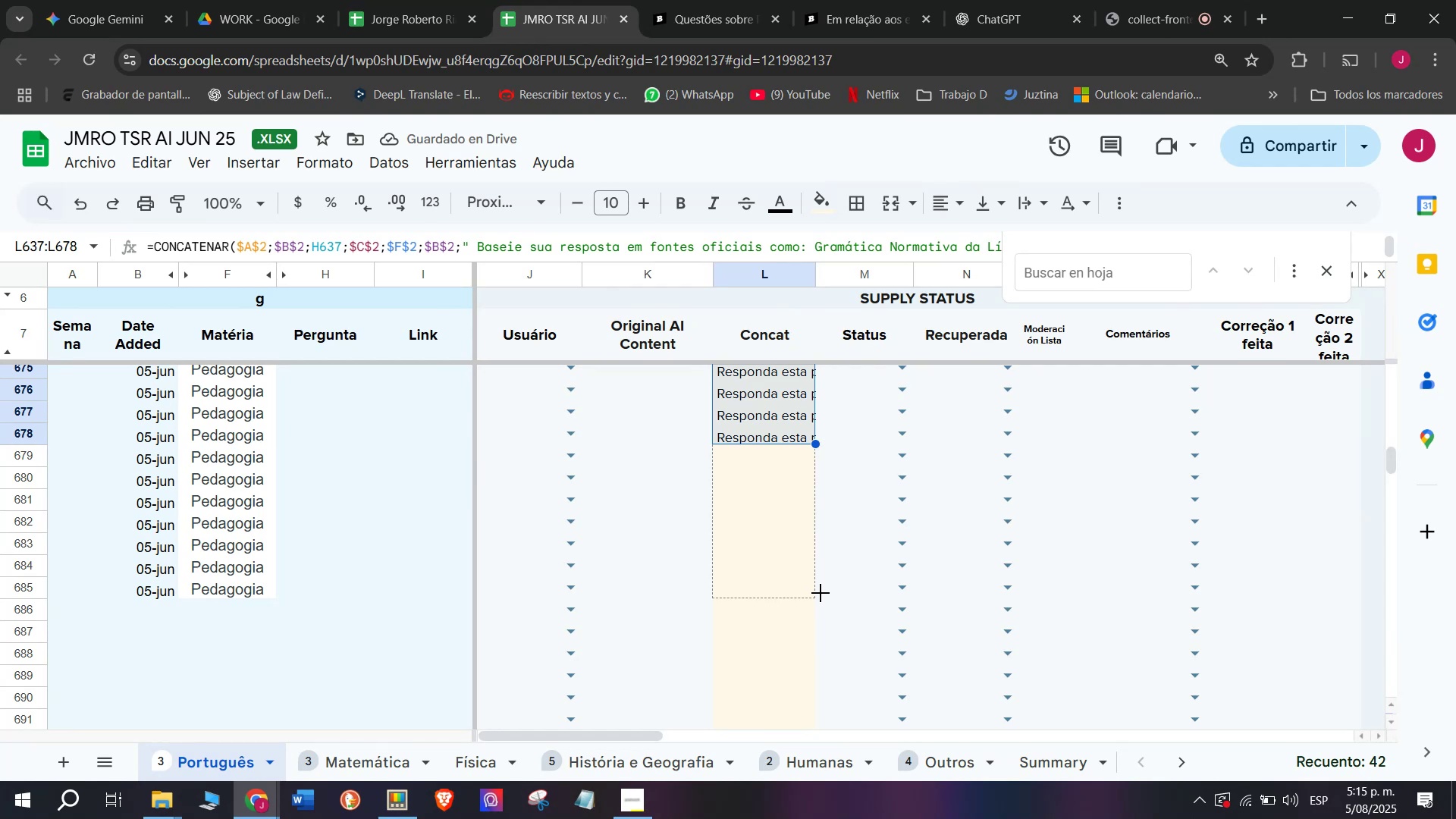 
scroll: coordinate [654, 558], scroll_direction: up, amount: 2.0
 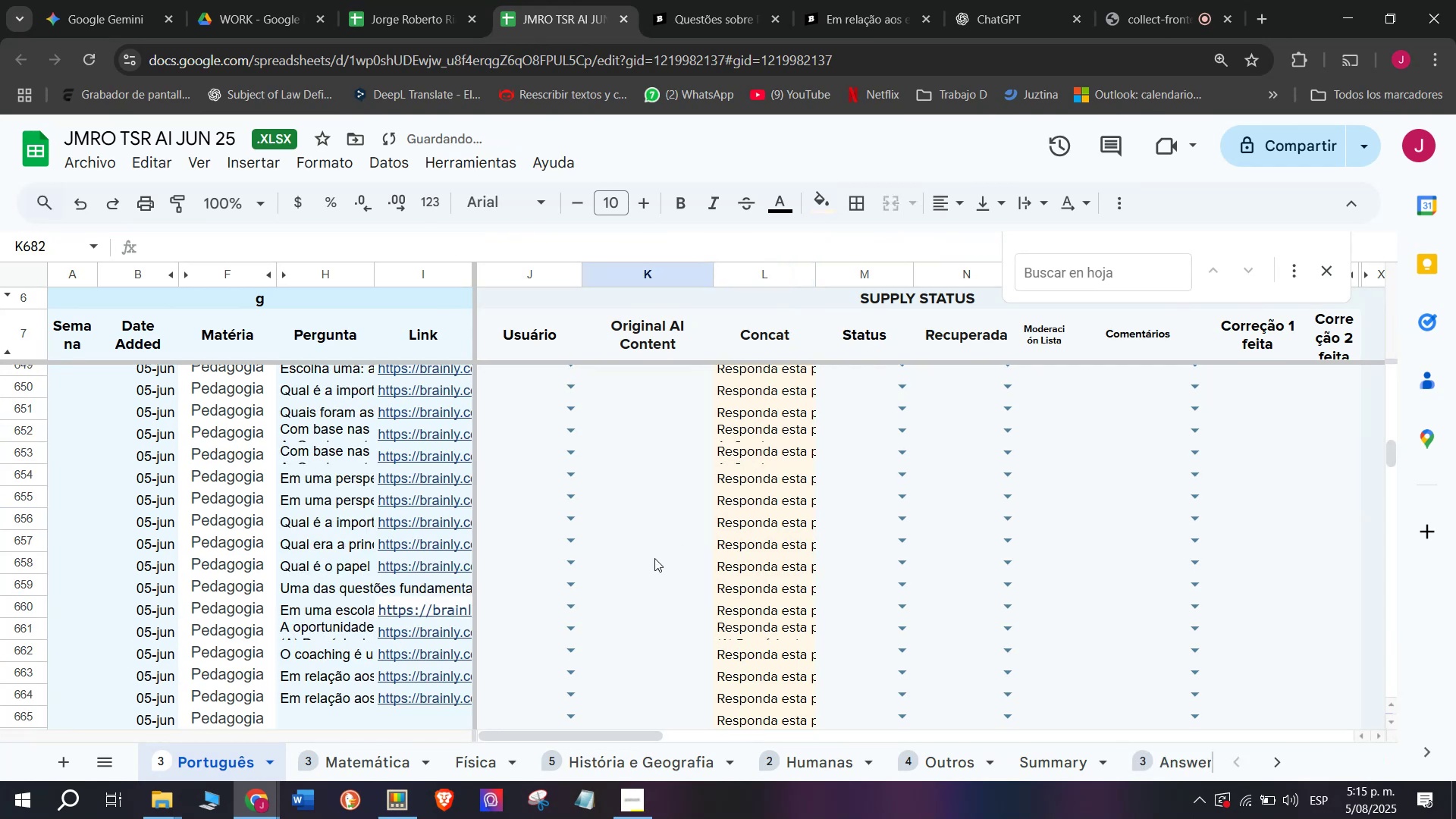 
scroll: coordinate [654, 558], scroll_direction: down, amount: 1.0
 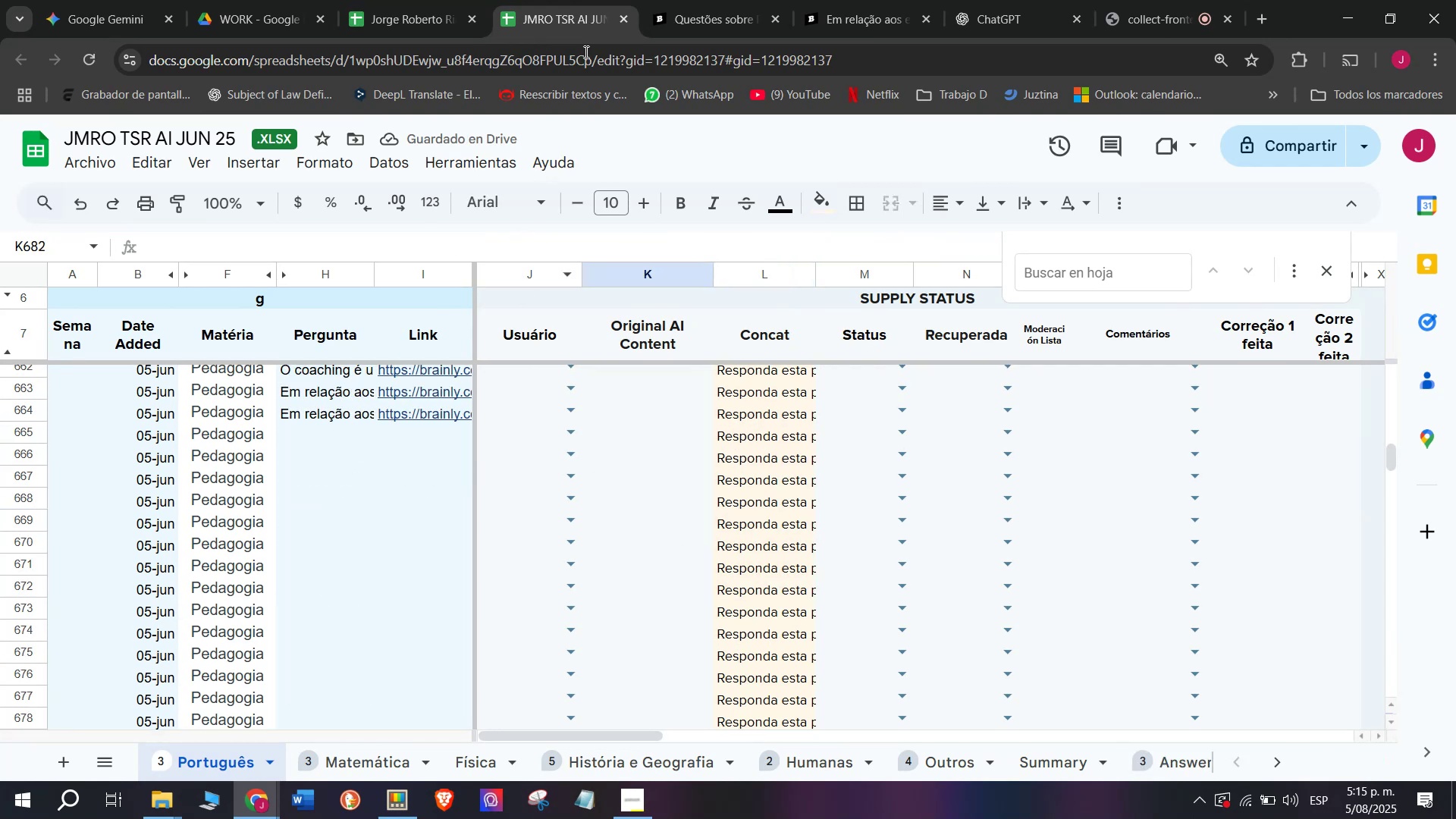 
left_click([711, 0])
 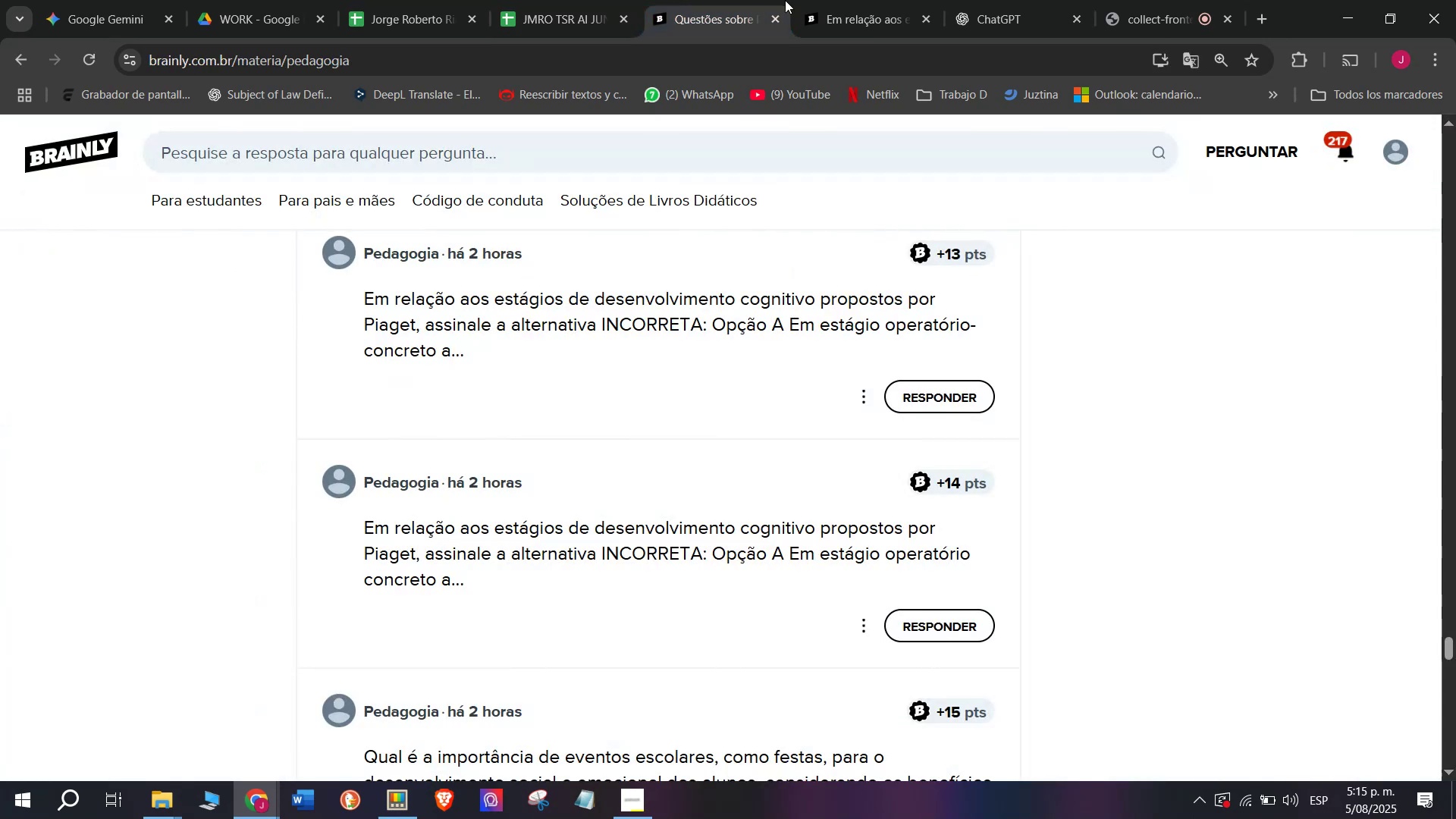 
left_click([862, 0])
 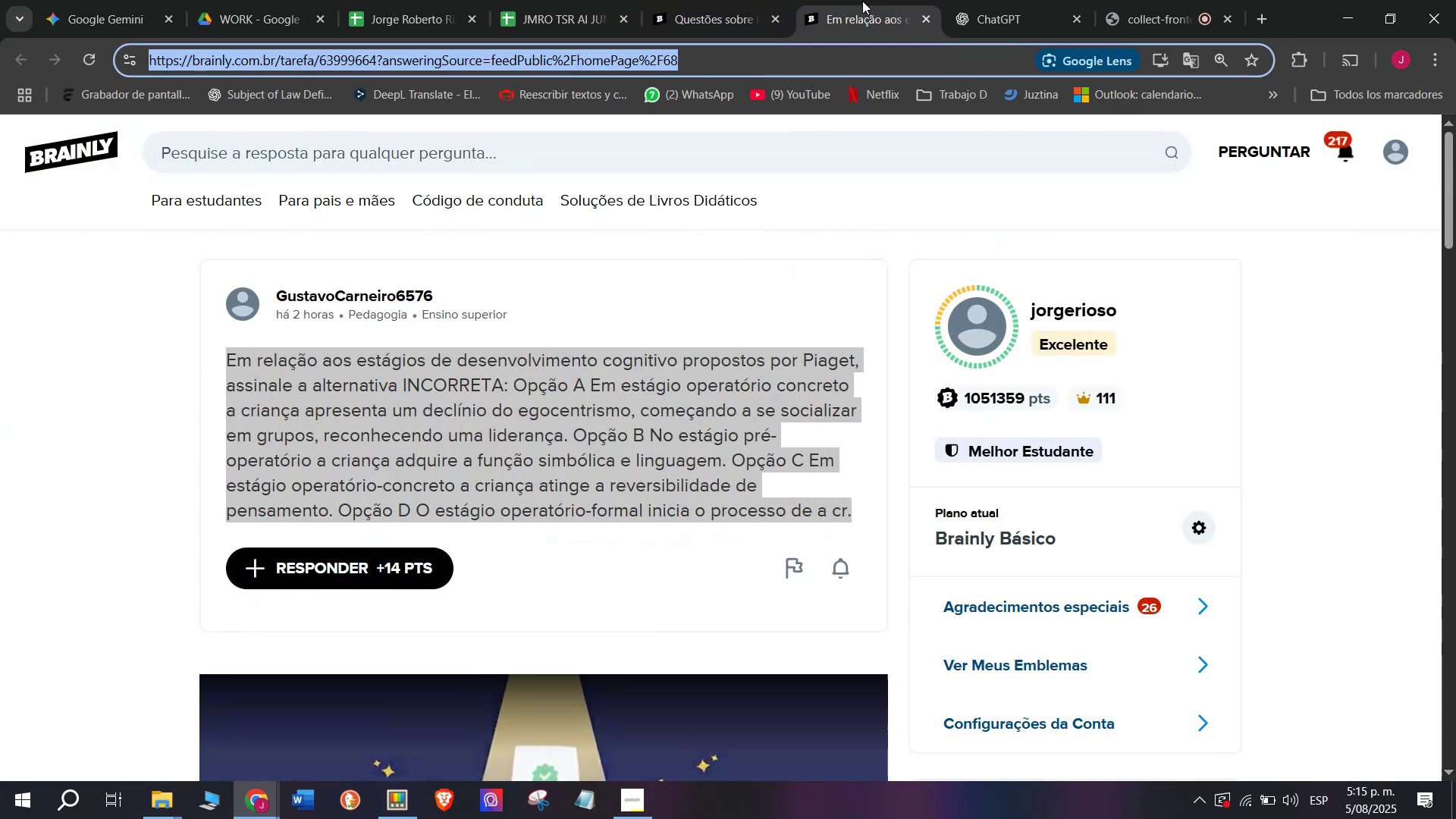 
wait(6.64)
 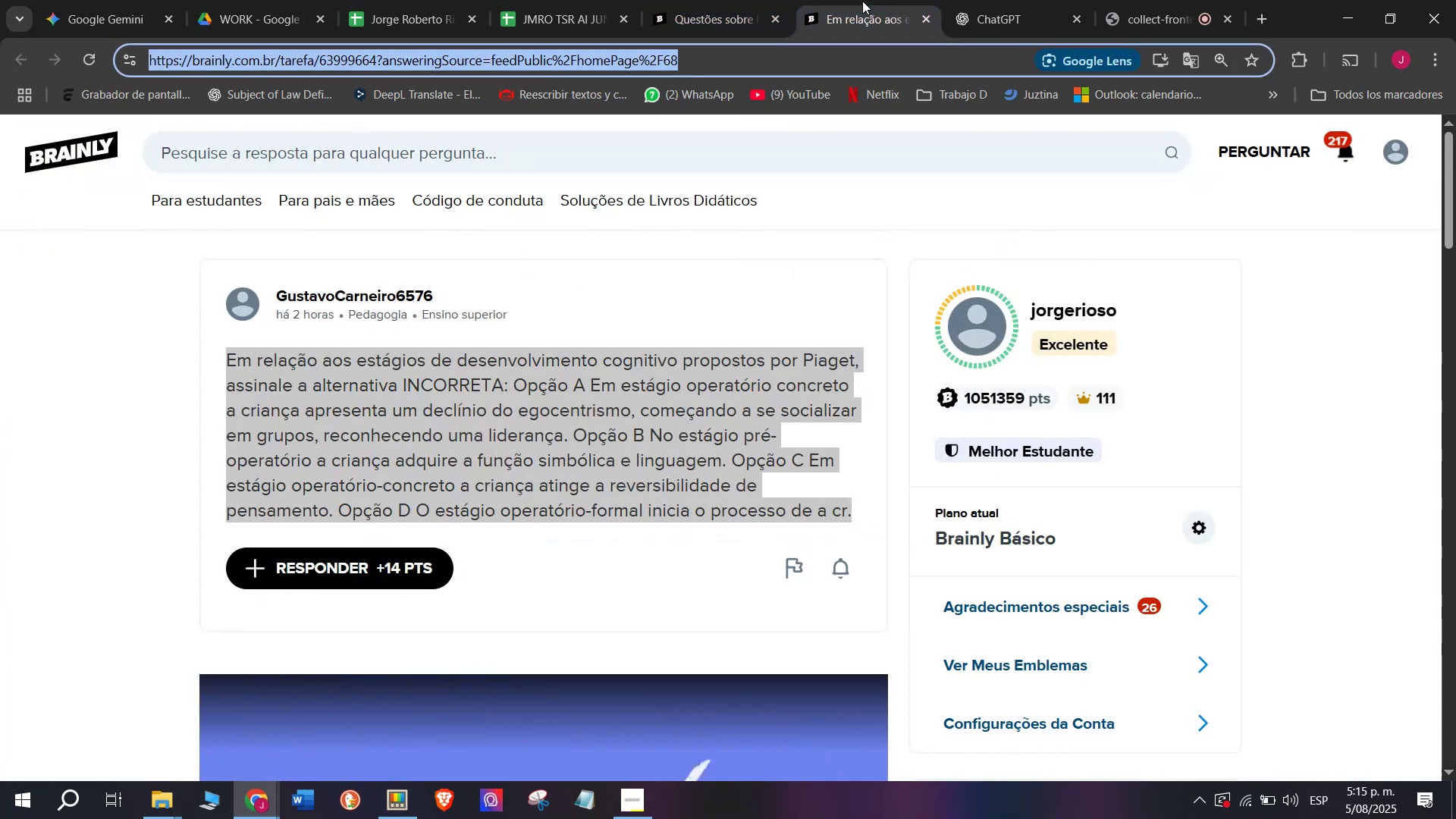 
left_click([871, 6])
 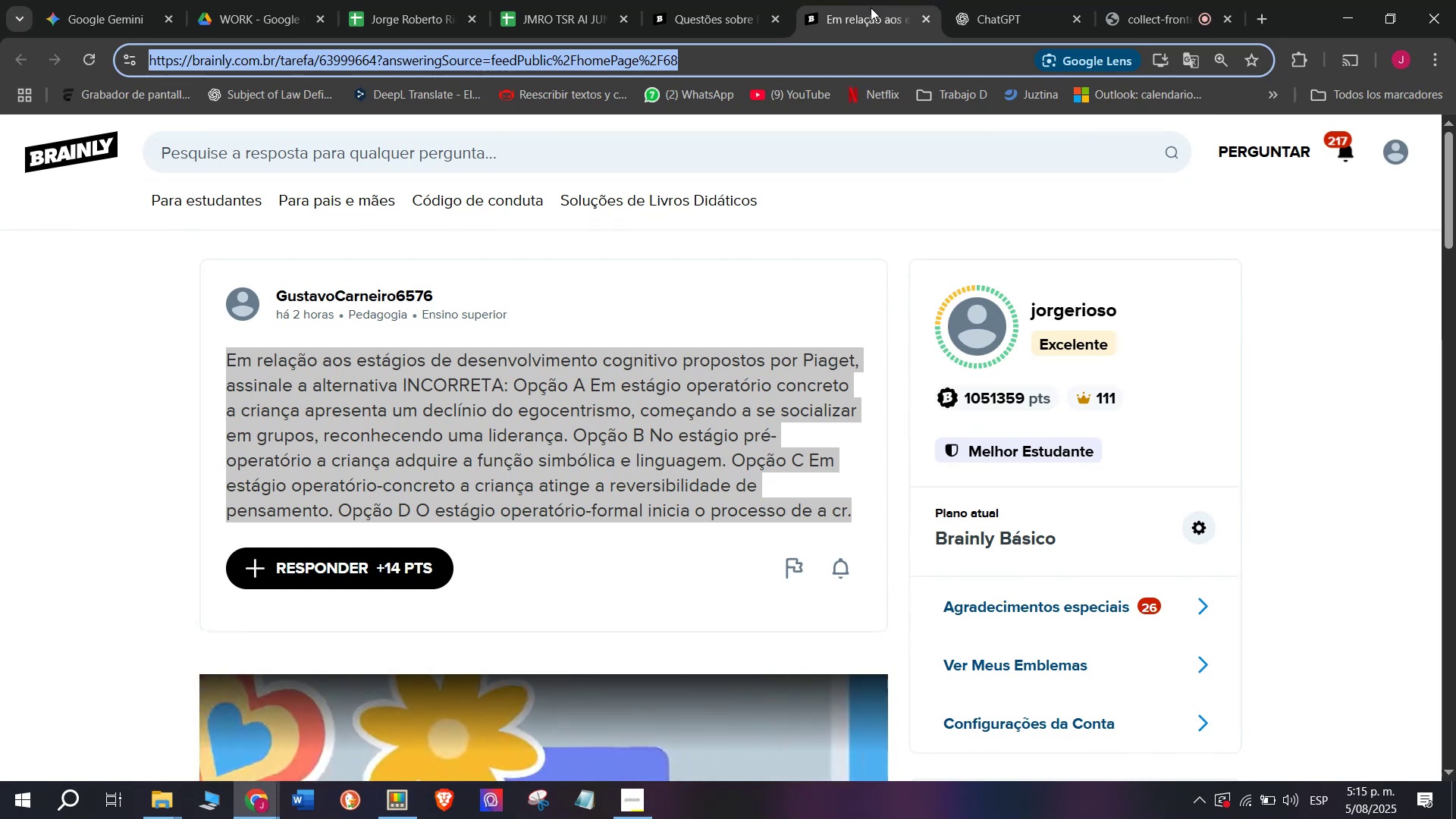 
wait(5.82)
 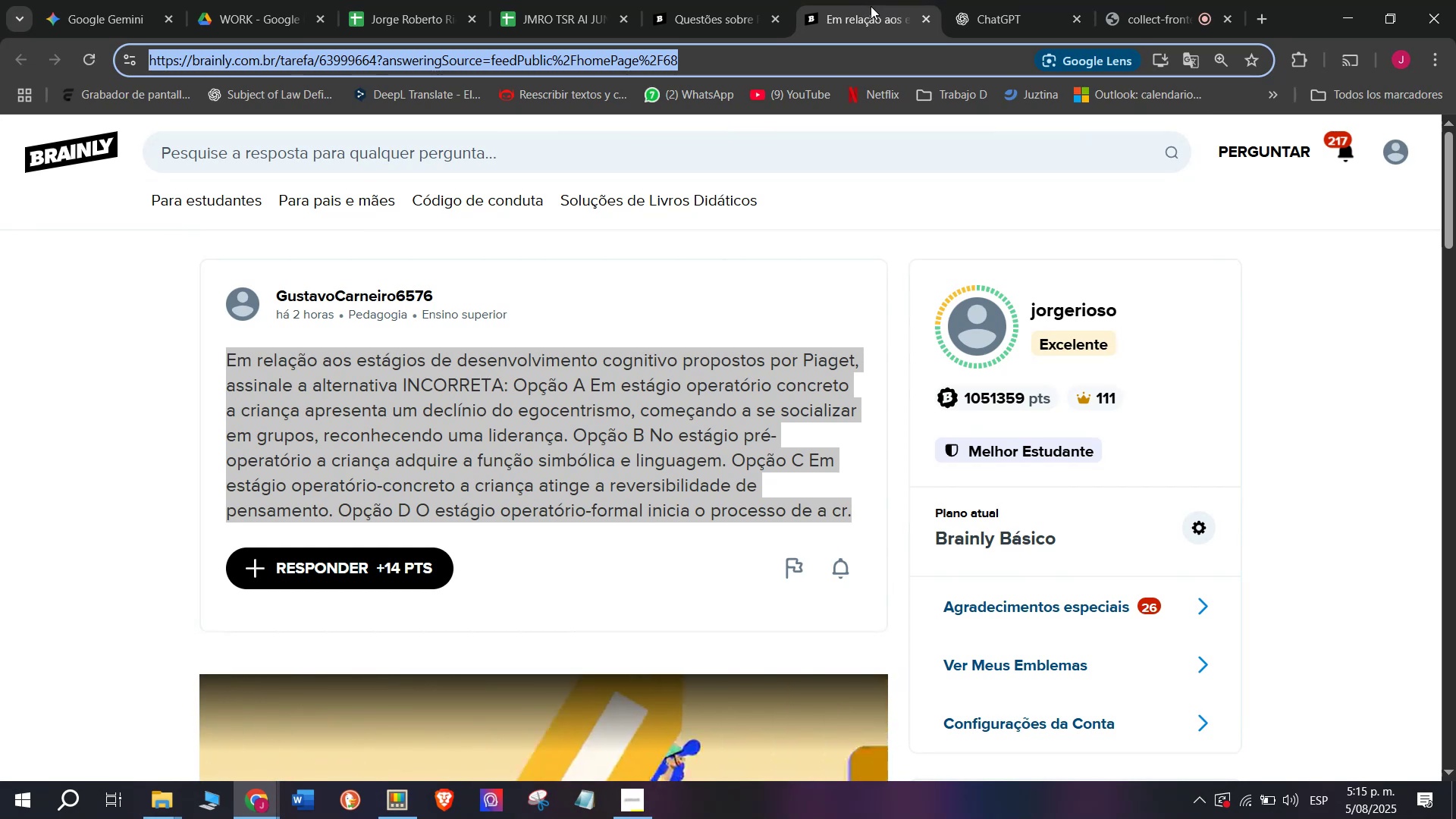 
left_click([874, 14])
 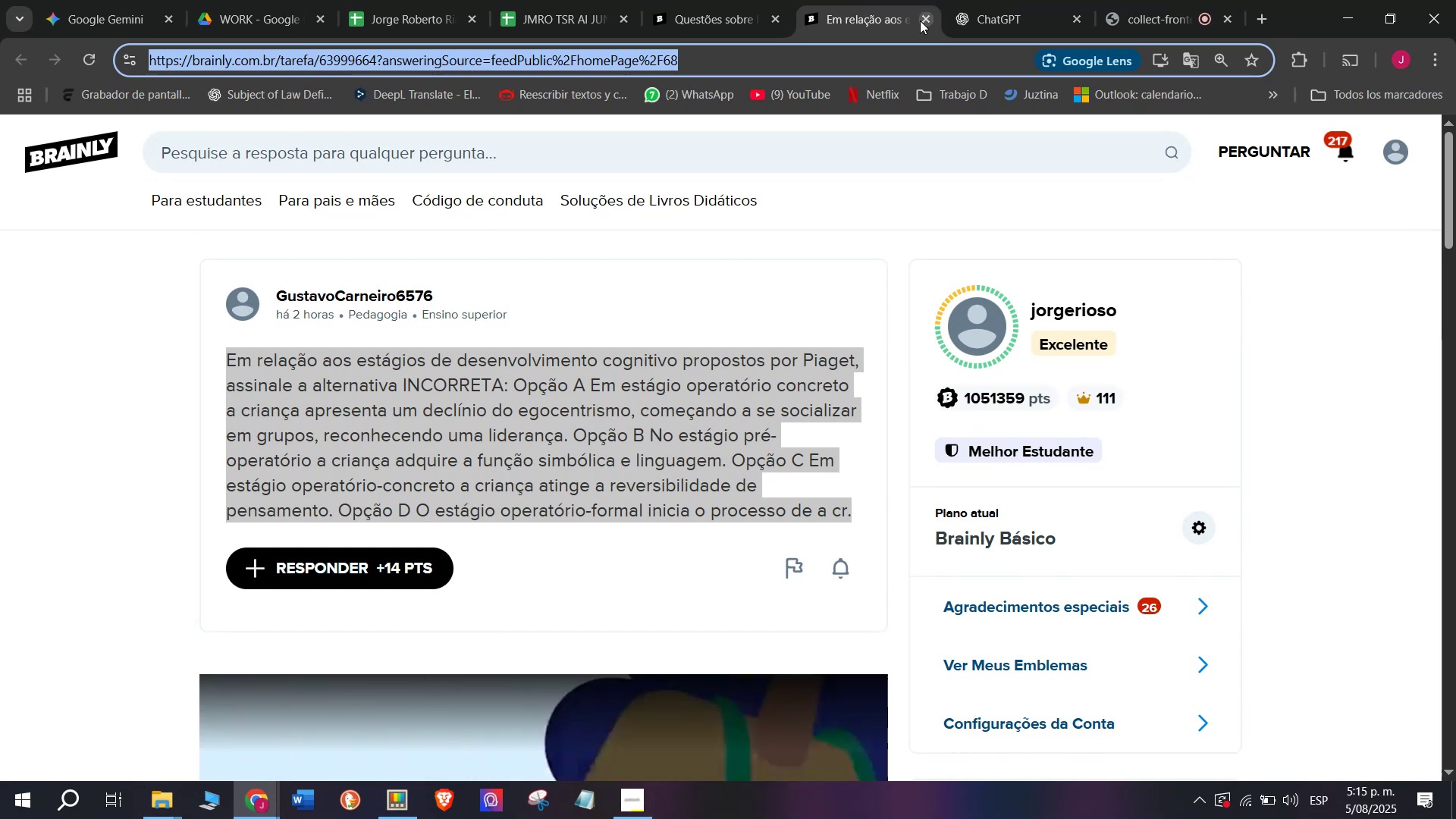 
double_click([723, 0])
 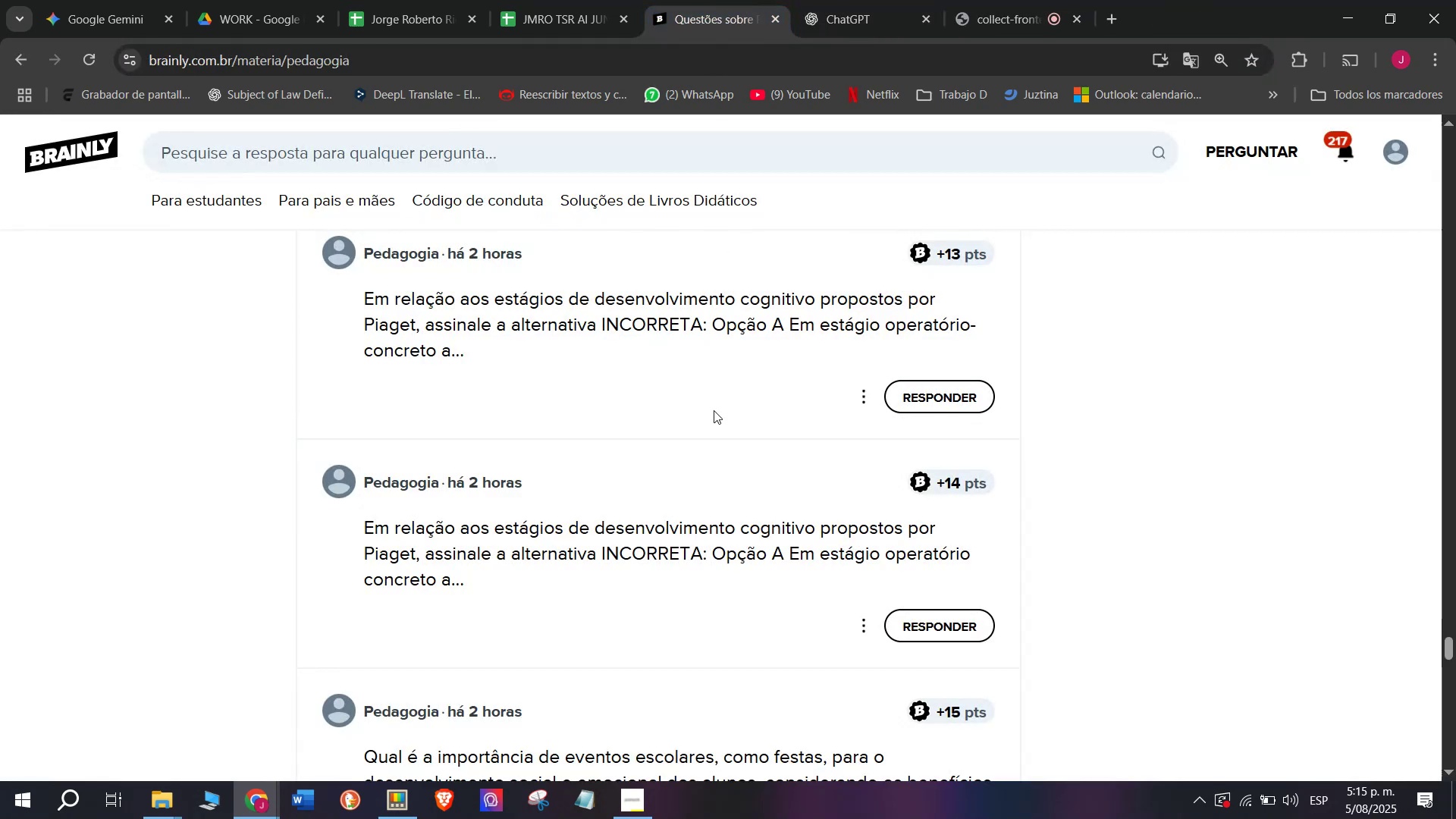 
scroll: coordinate [714, 410], scroll_direction: down, amount: 1.0
 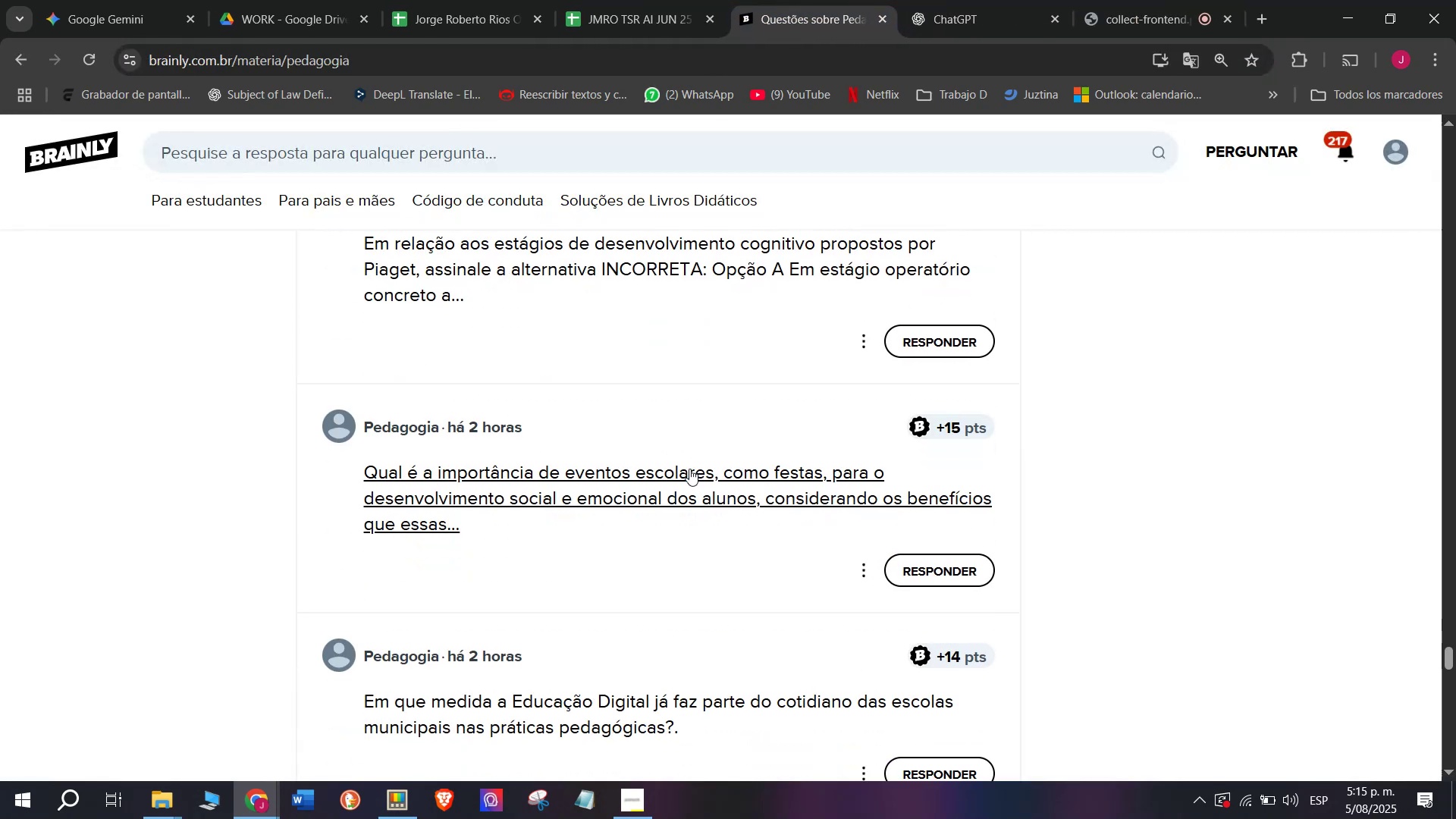 
right_click([686, 475])
 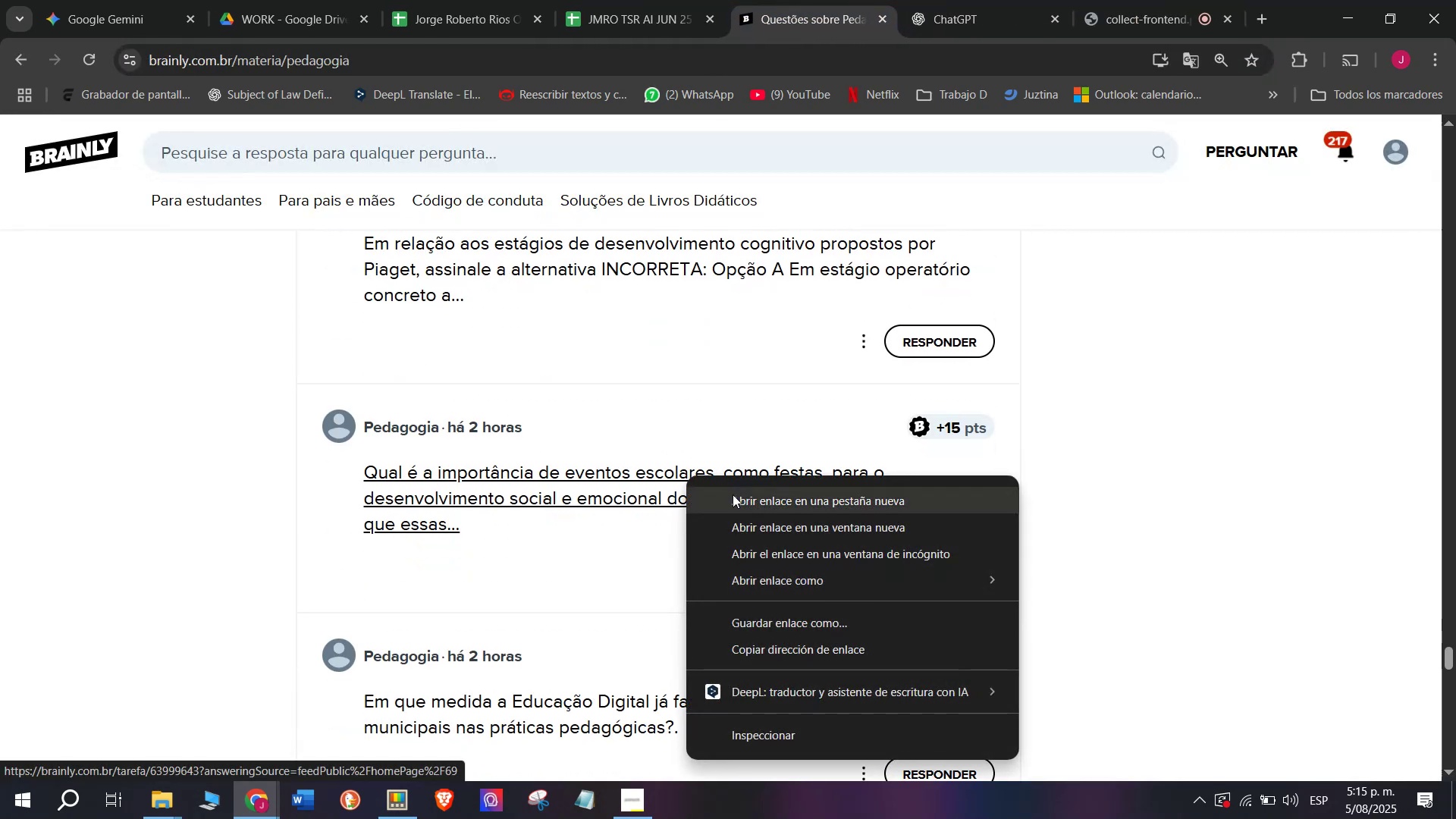 
left_click([735, 497])
 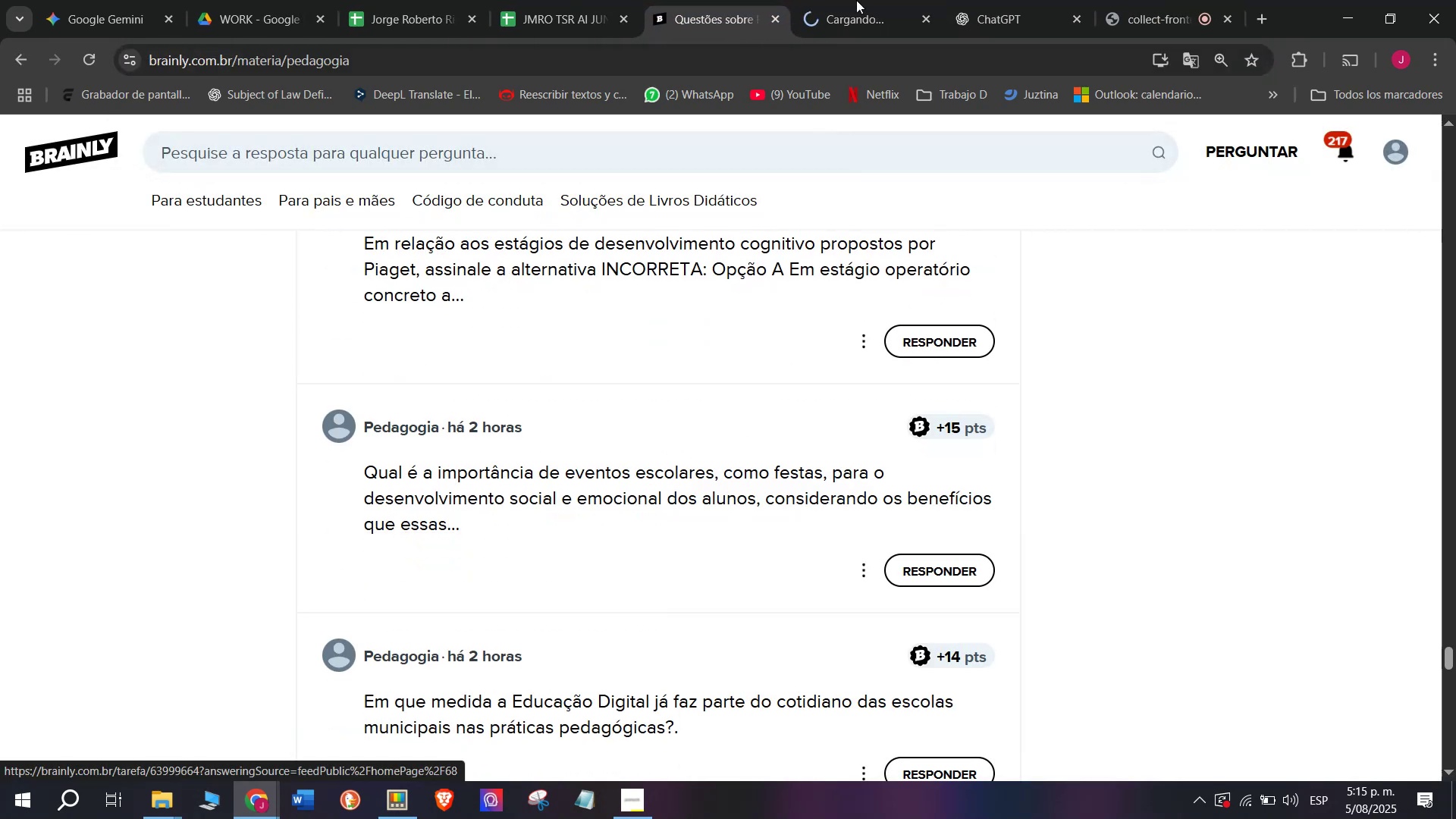 
left_click([875, 0])
 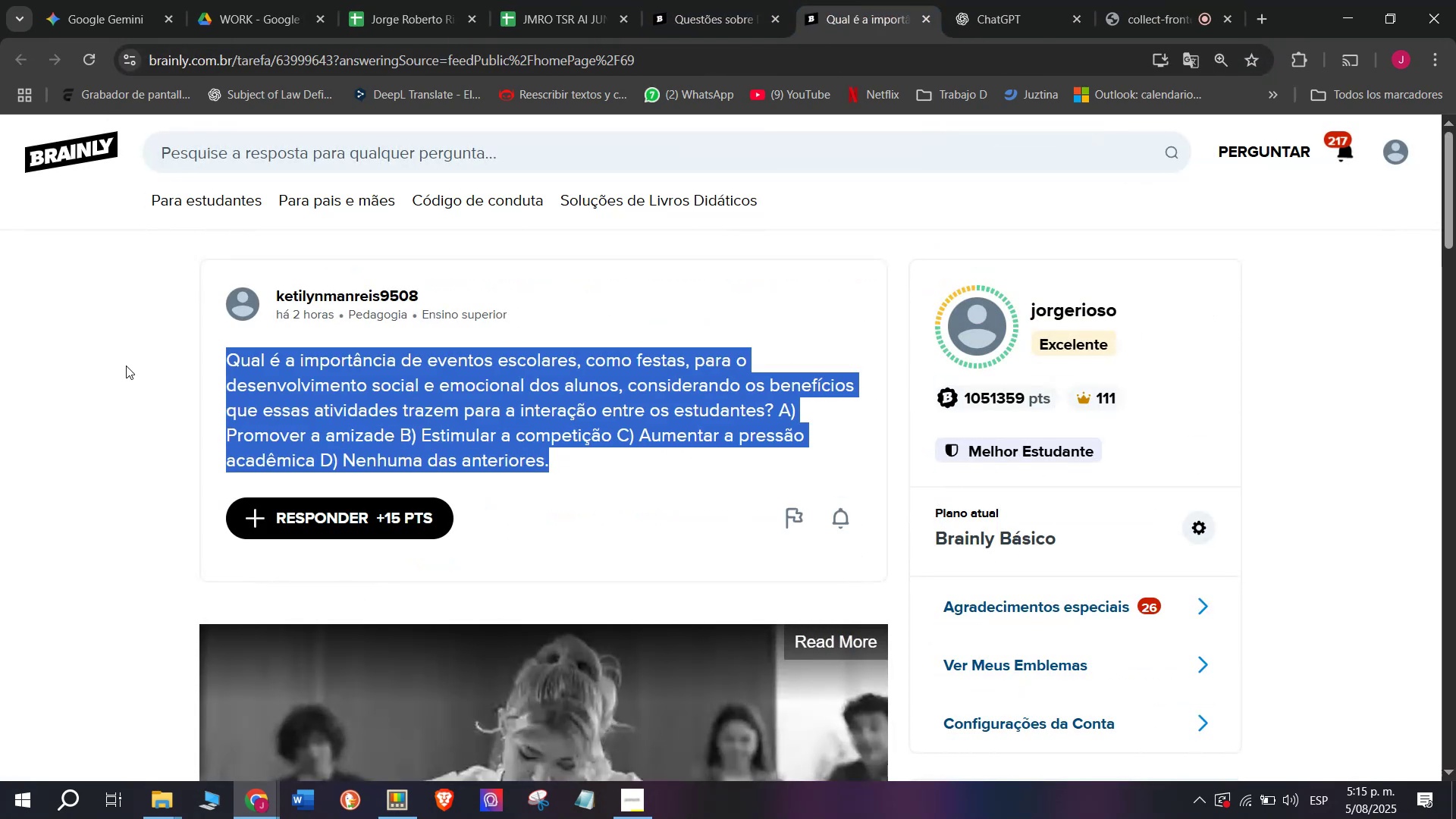 
key(Shift+ShiftLeft)
 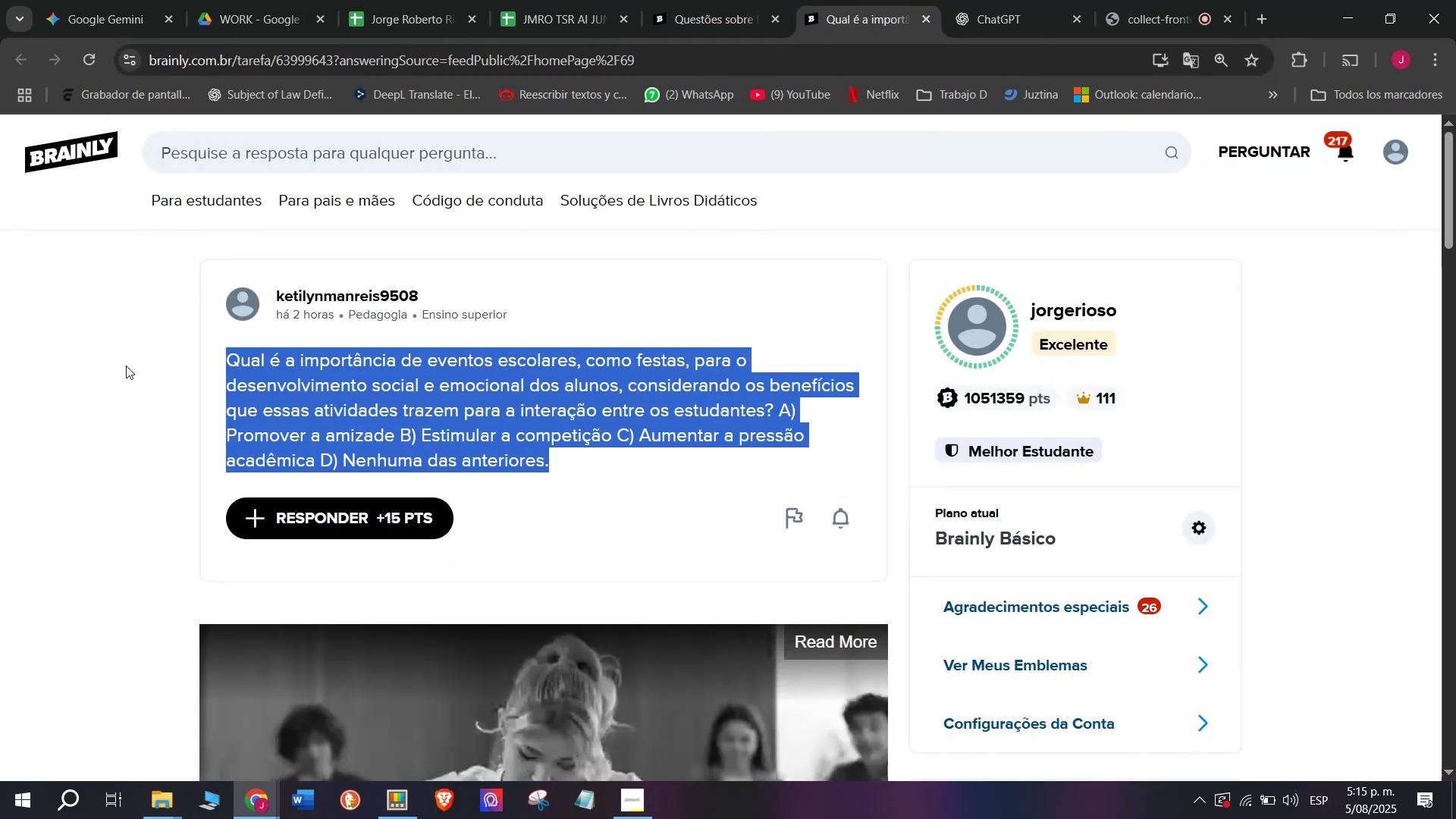 
key(Control+Shift+ControlLeft)
 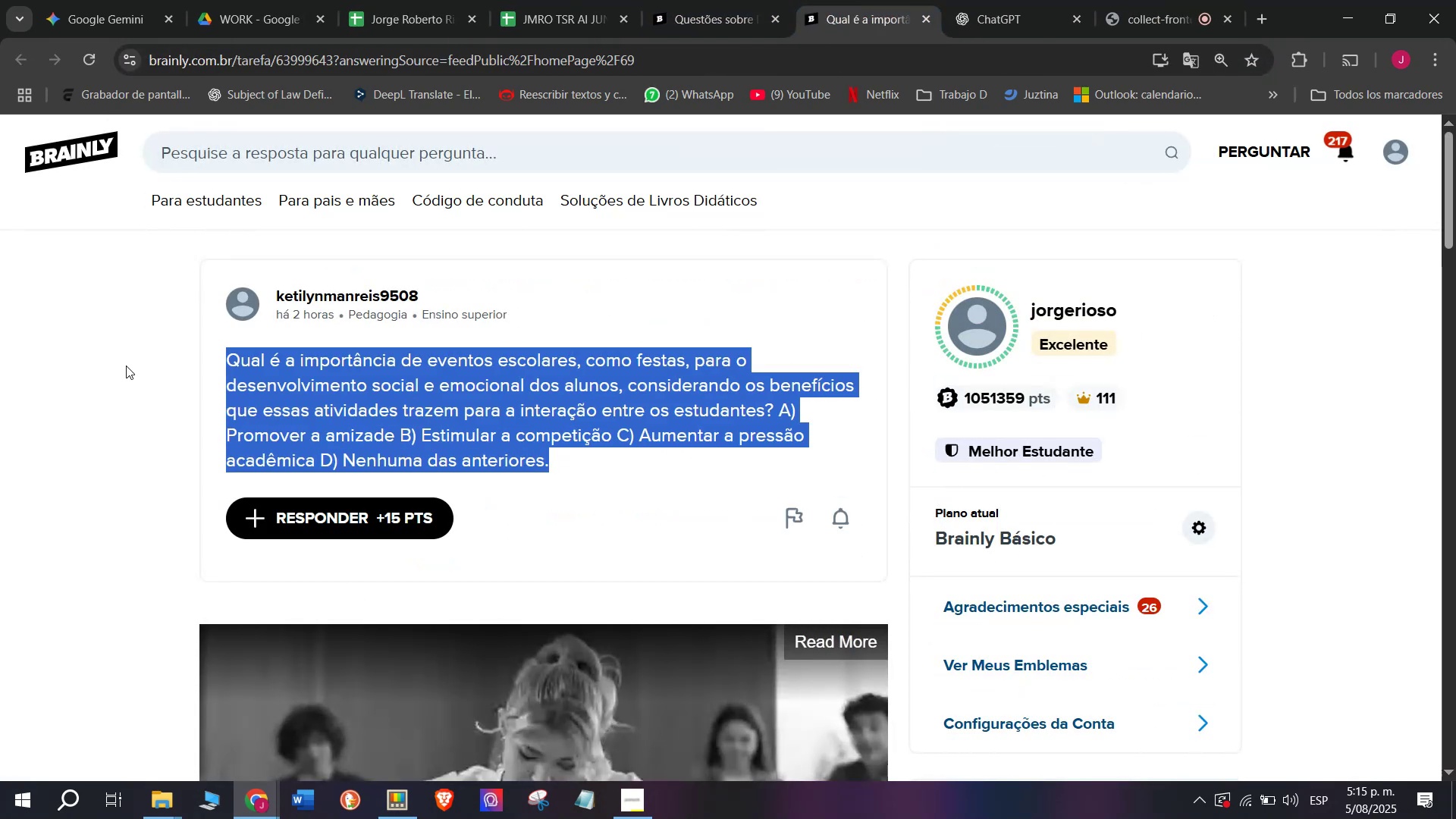 
key(Control+Shift+Z)
 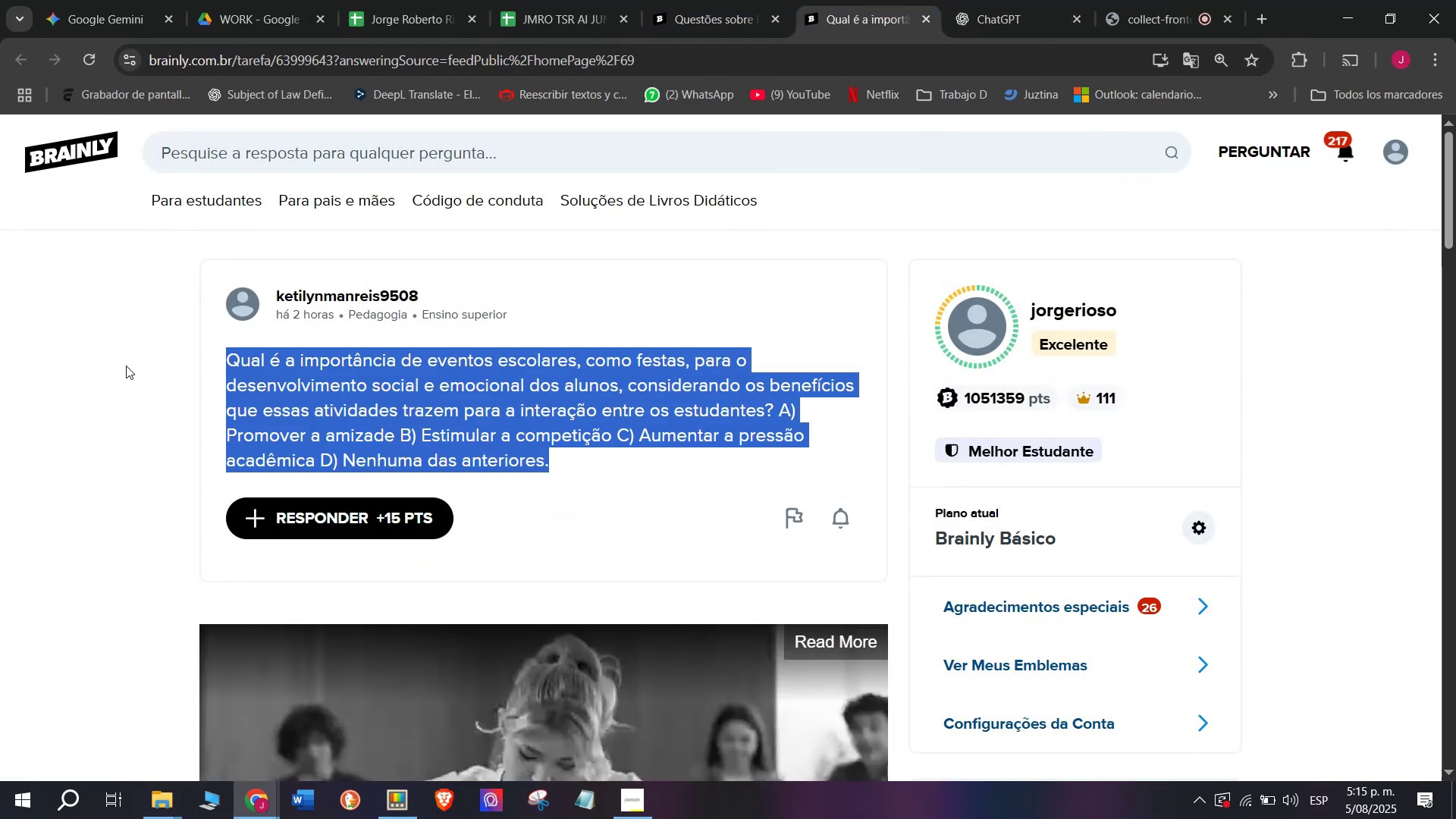 
key(Control+Shift+Break)
 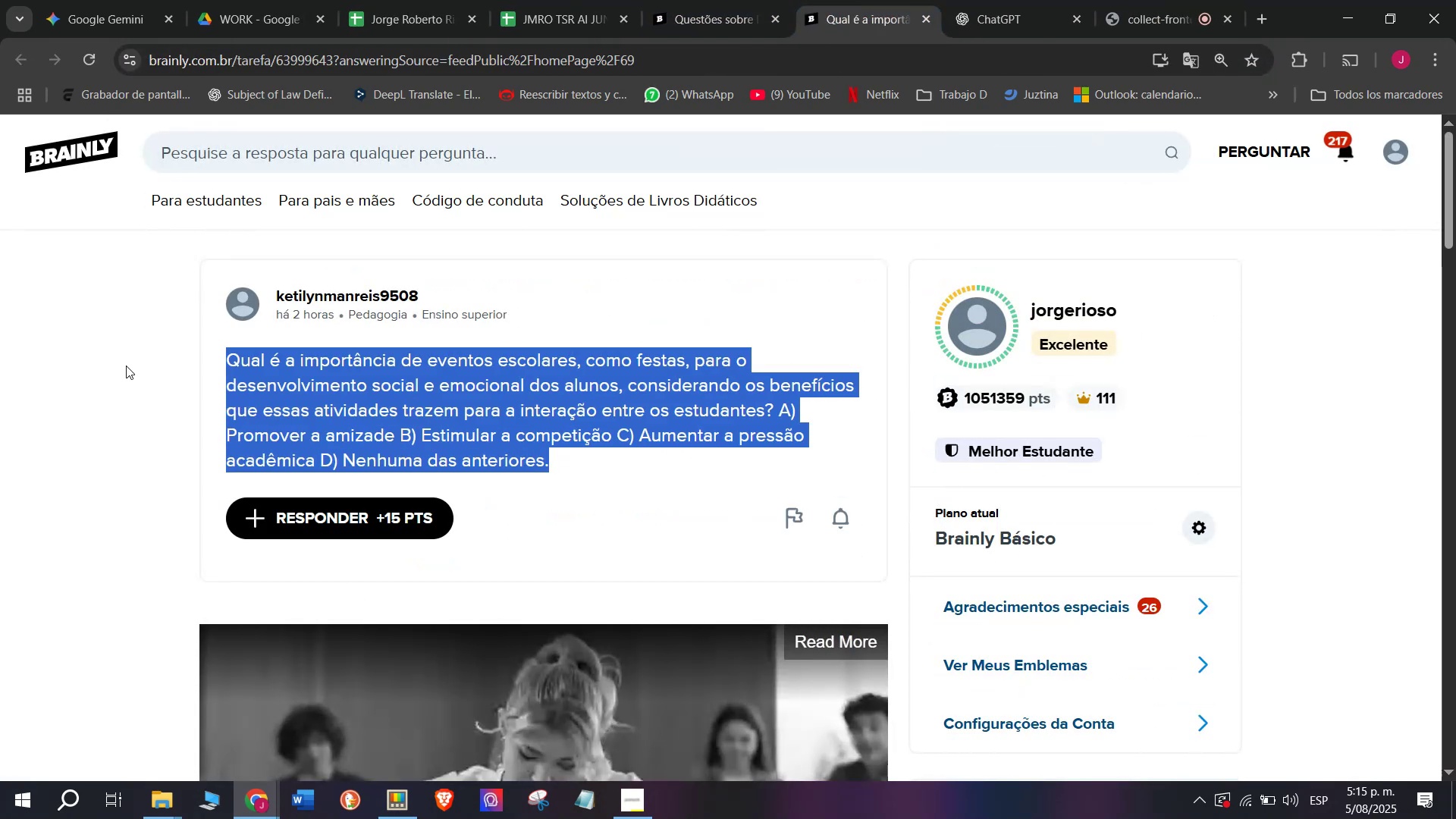 
key(Control+Shift+ControlLeft)
 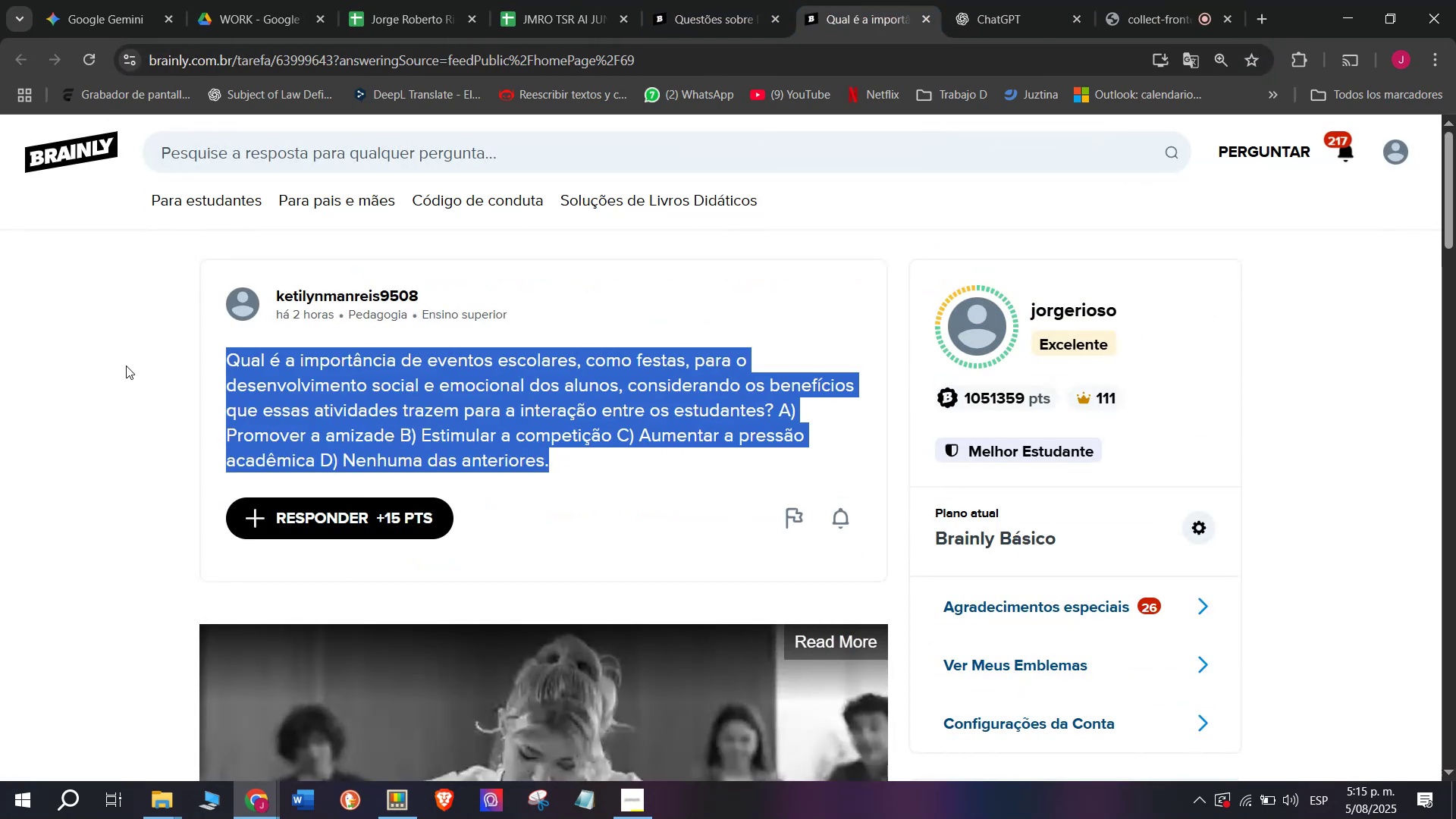 
key(Control+Shift+C)
 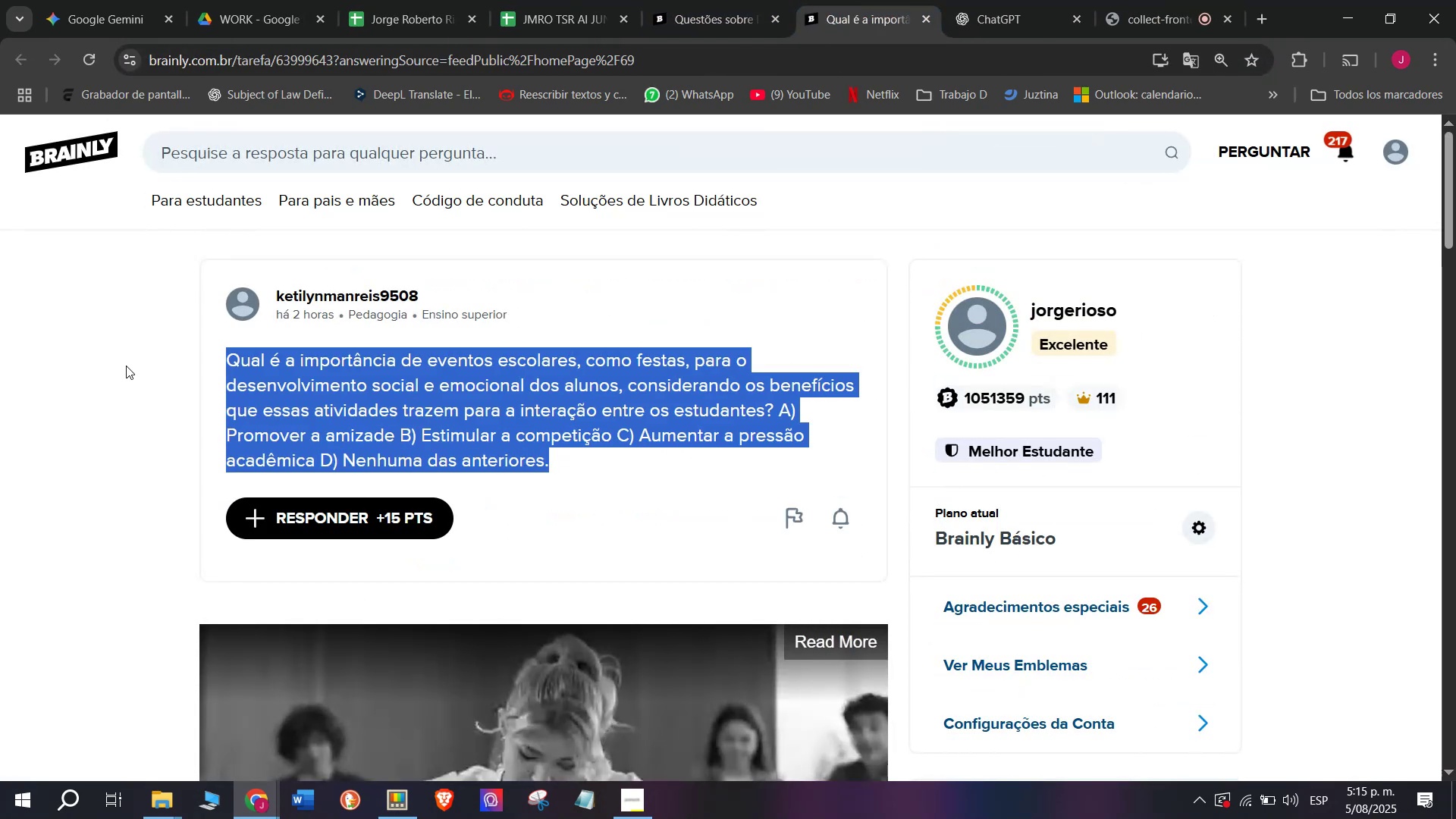 
key(Control+ControlLeft)
 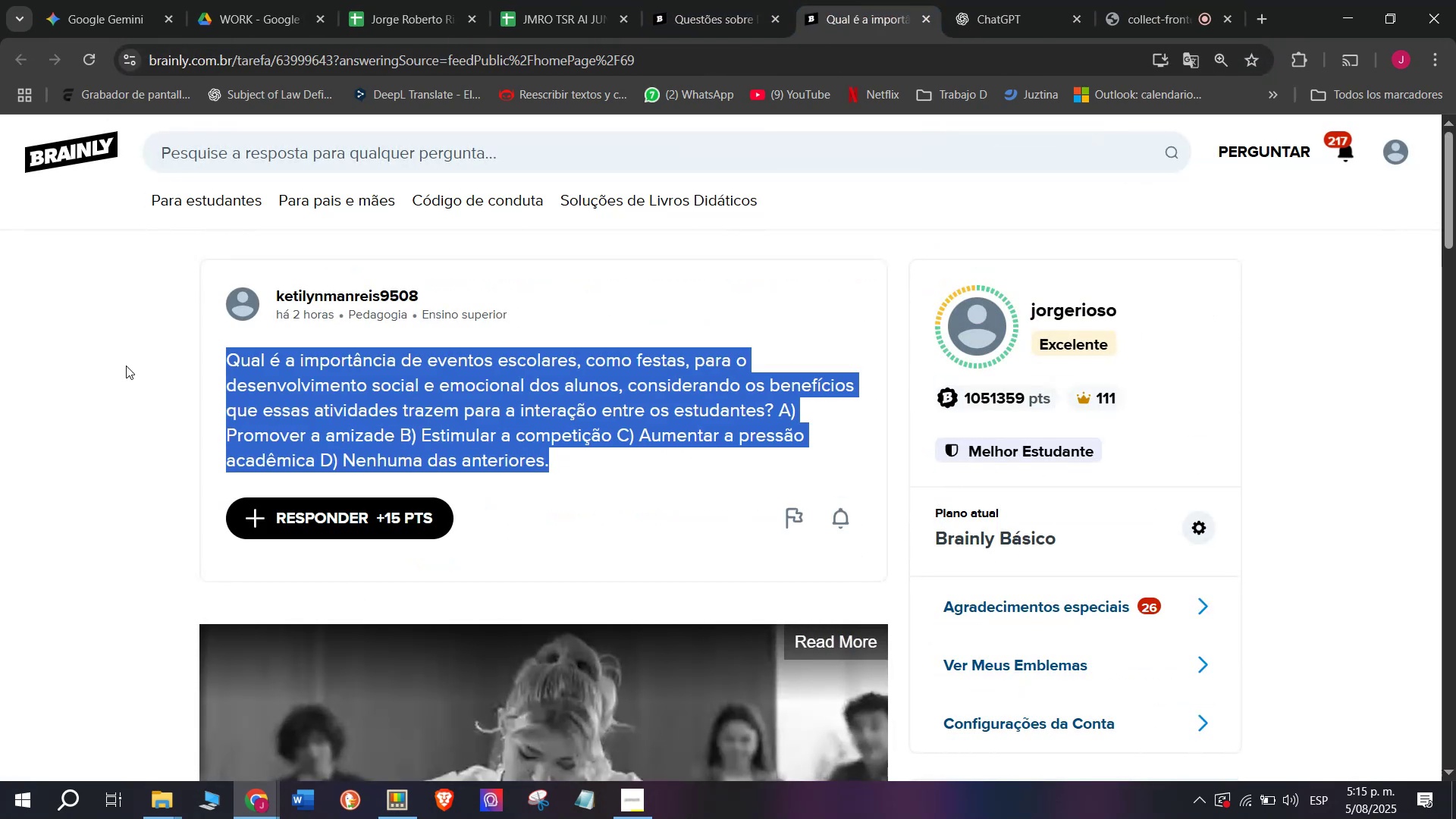 
key(Break)
 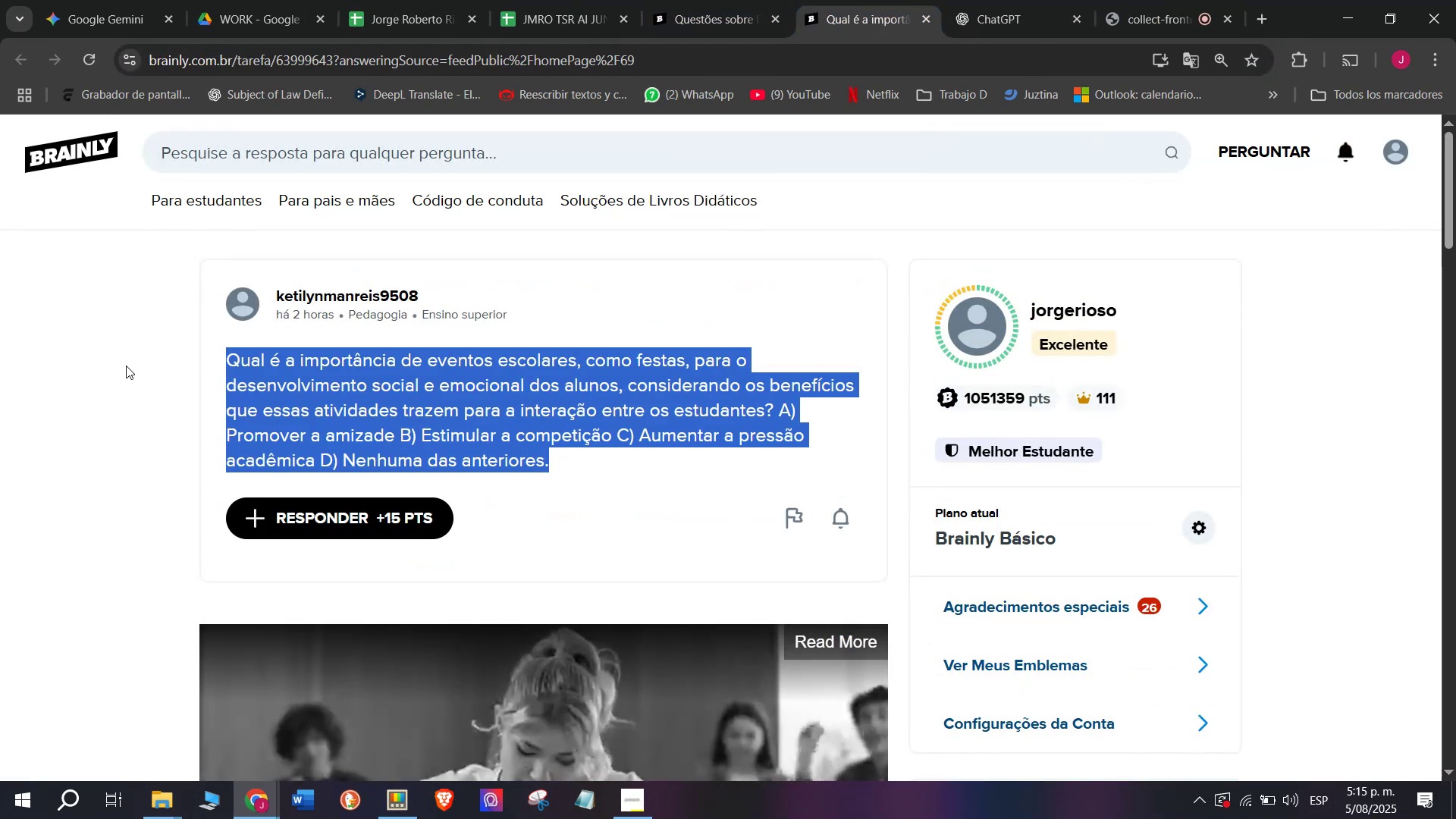 
key(Control+C)
 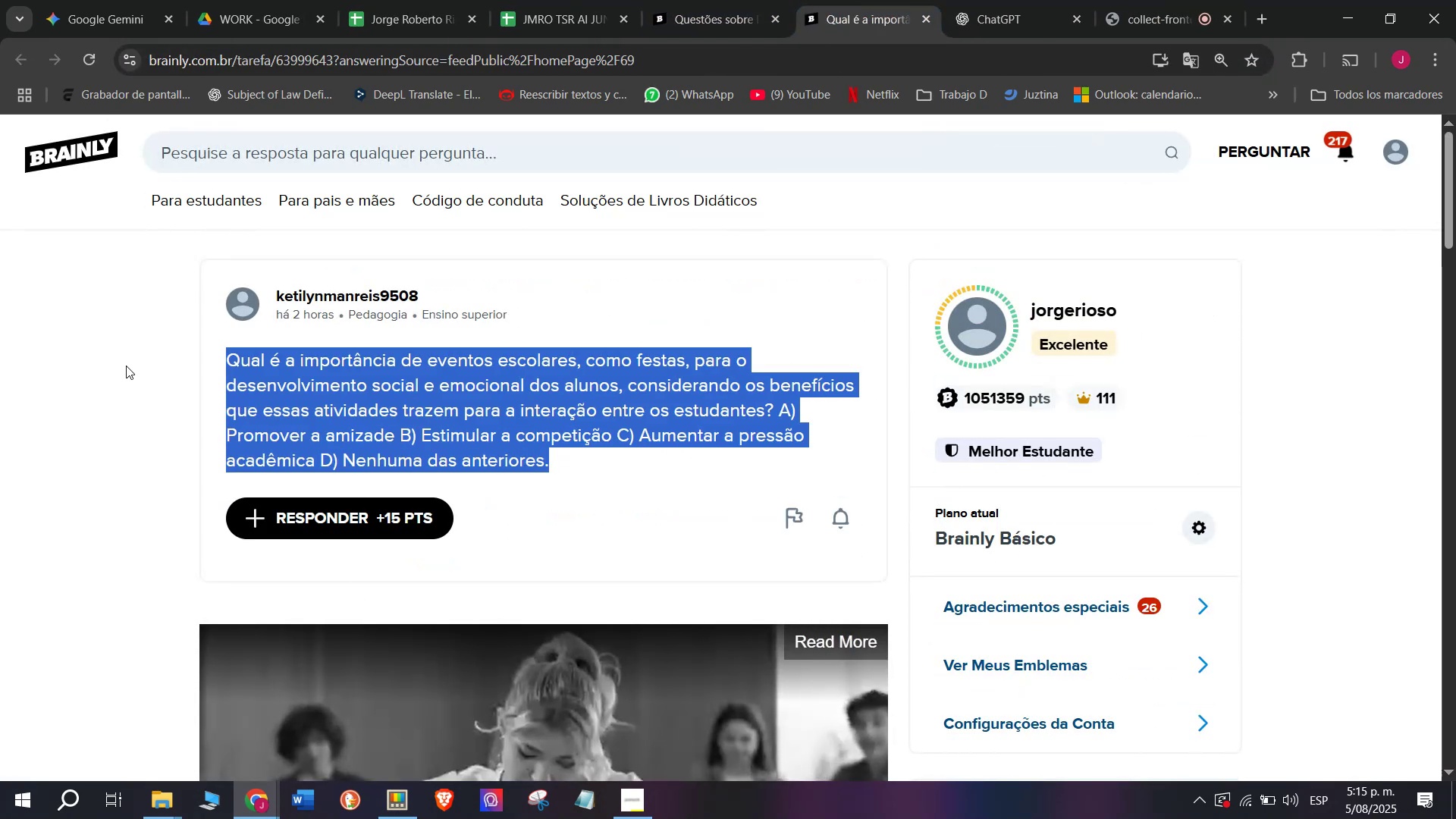 
key(Control+ControlLeft)
 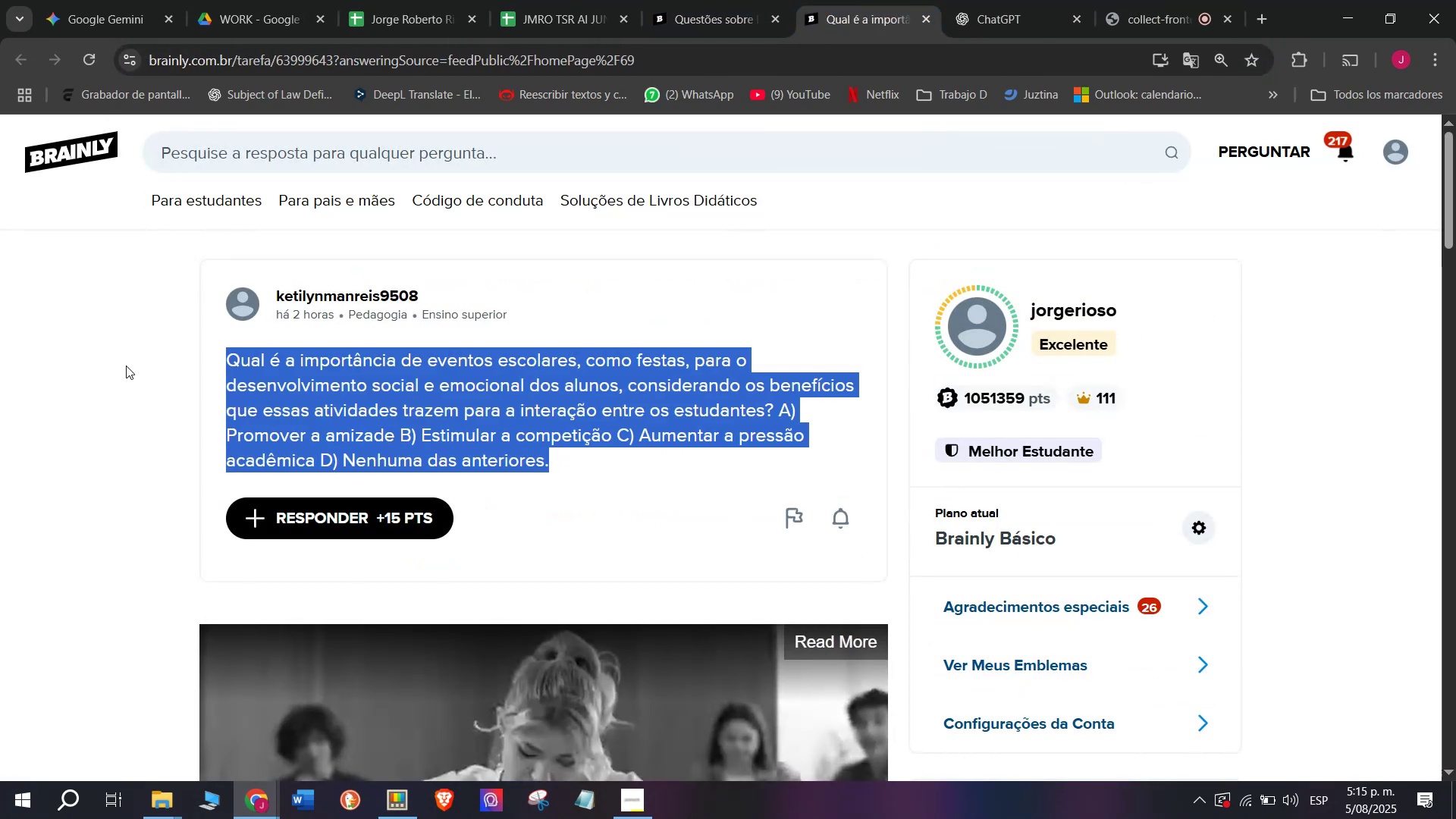 
key(Break)
 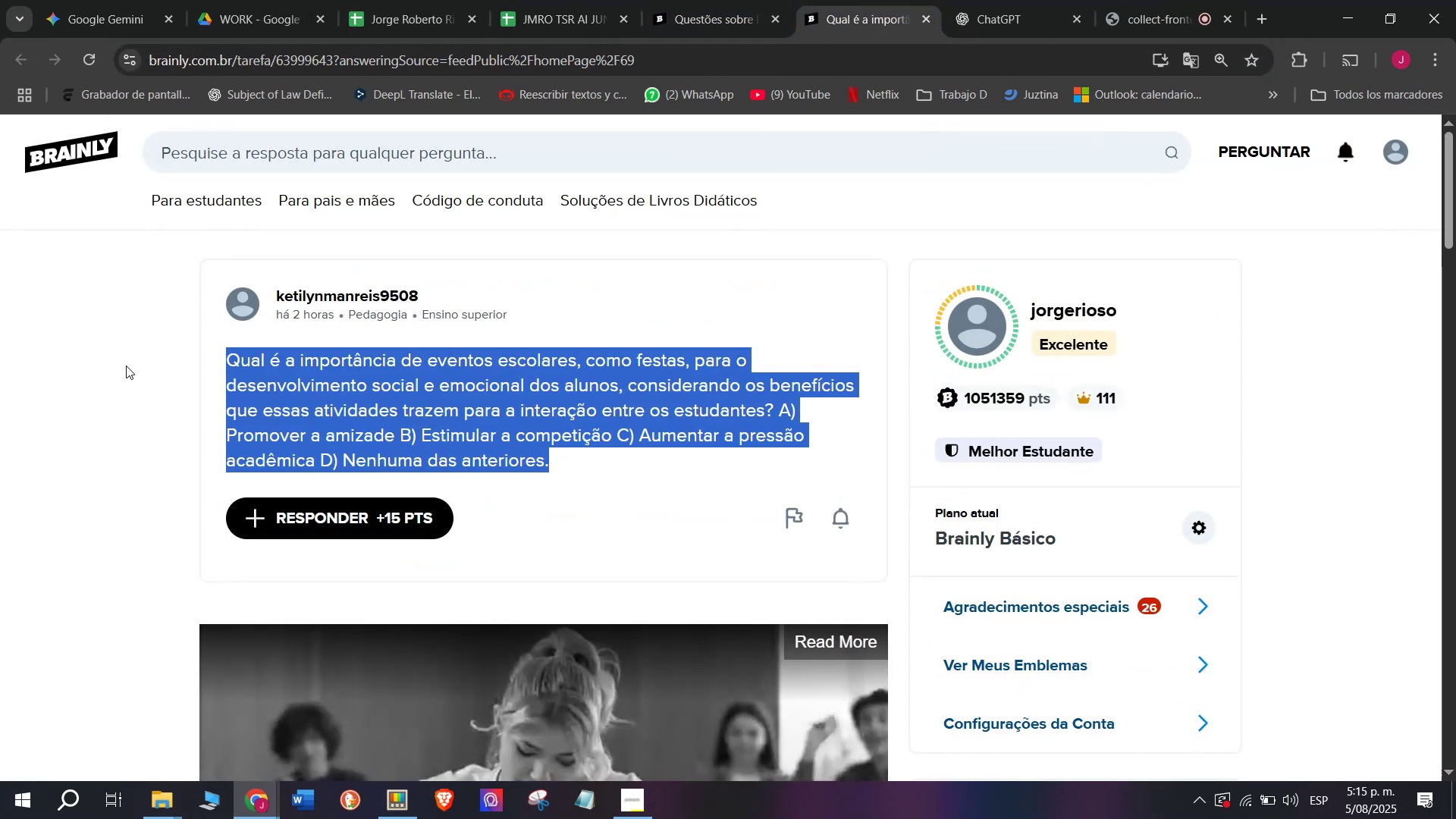 
key(Control+C)
 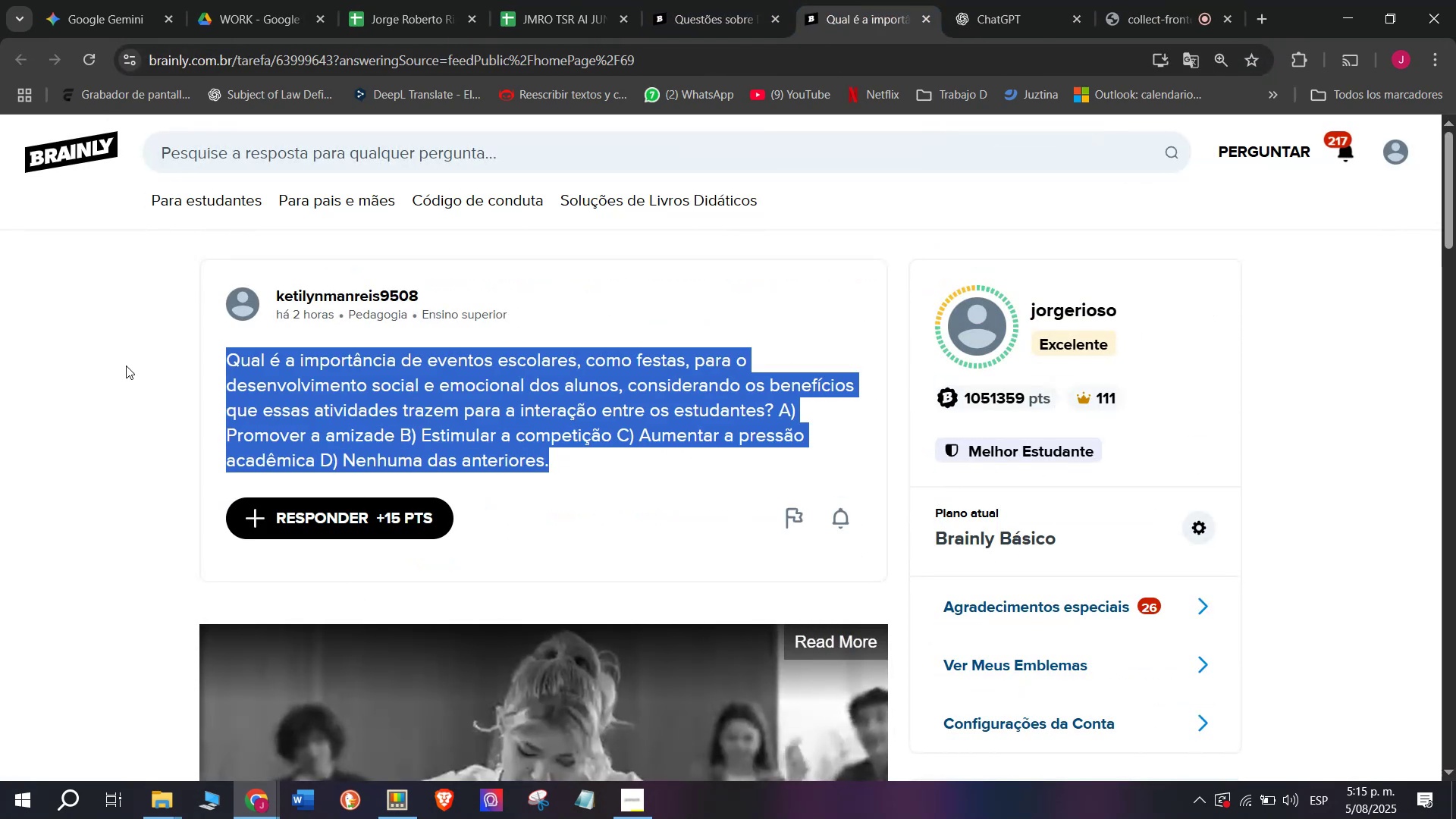 
key(Control+ControlLeft)
 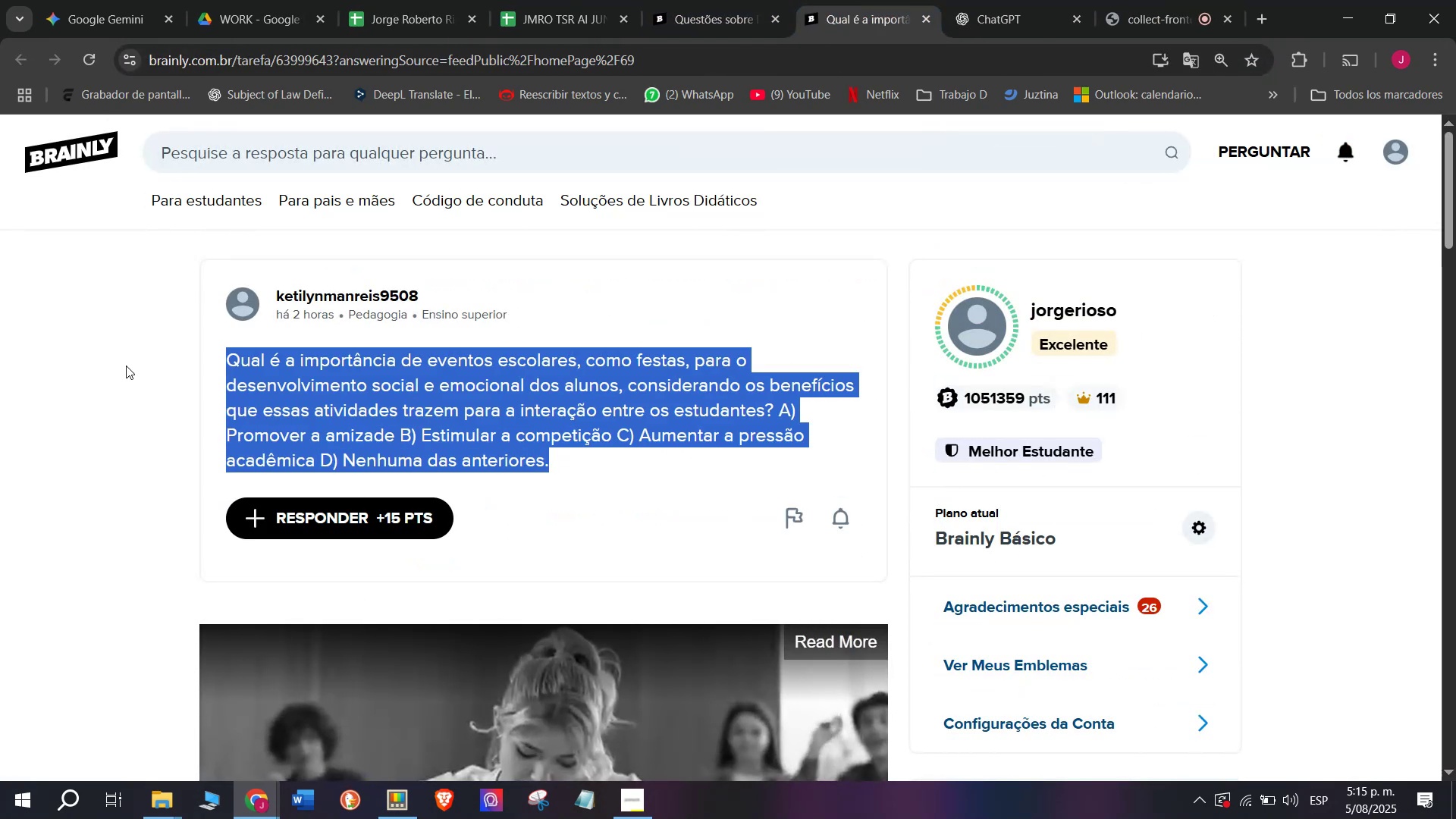 
key(Break)
 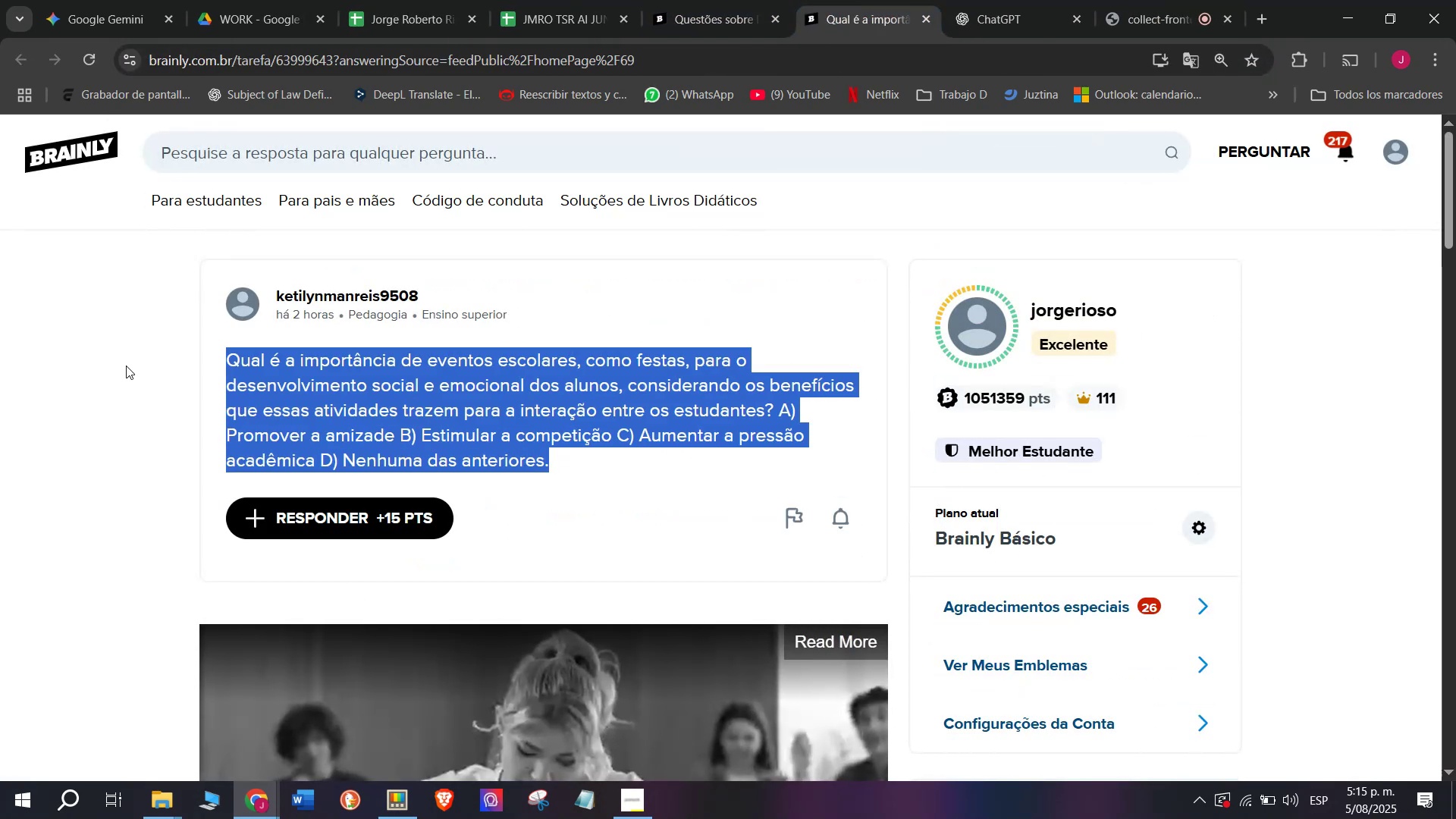 
key(Control+C)
 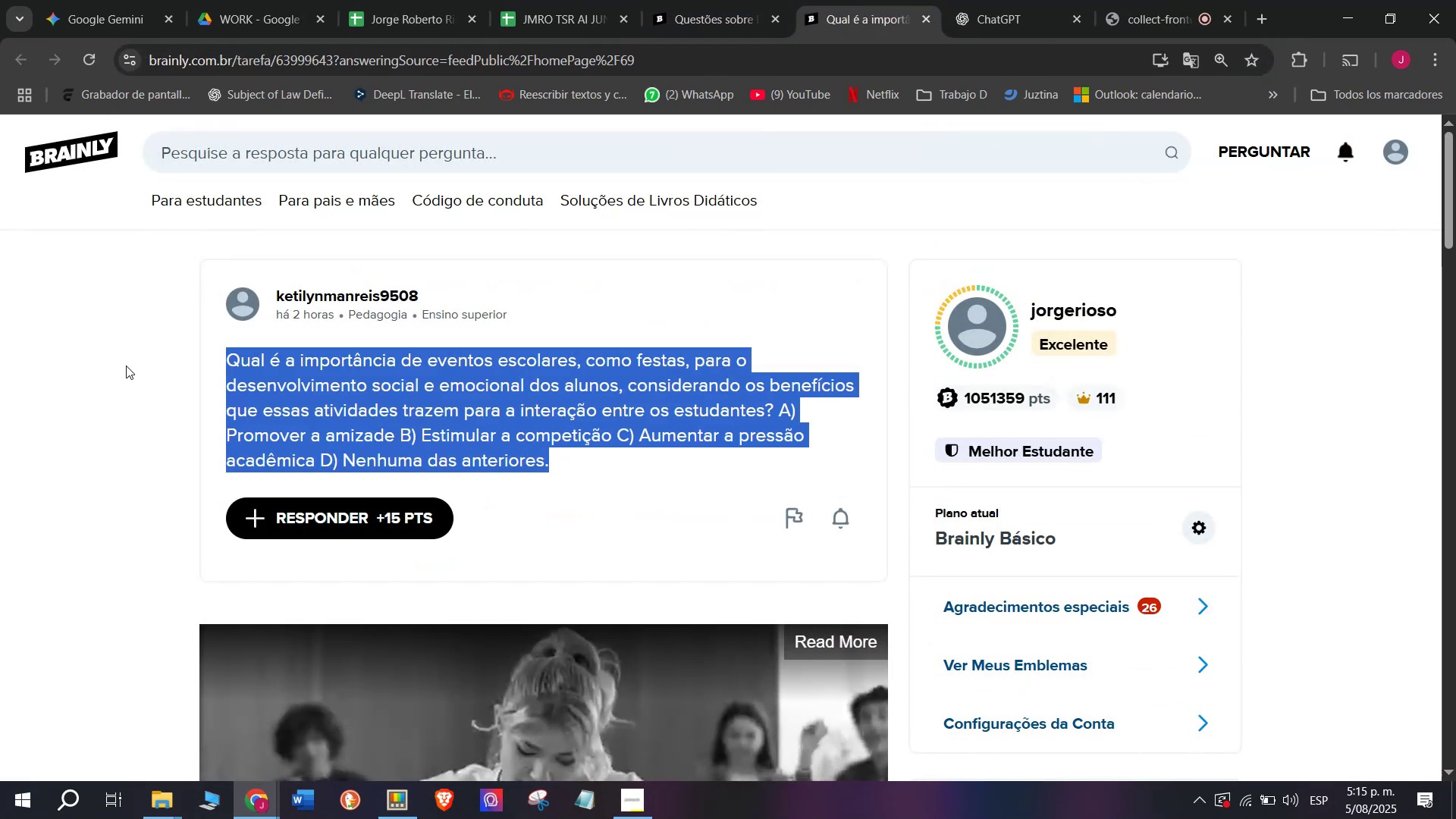 
key(Break)
 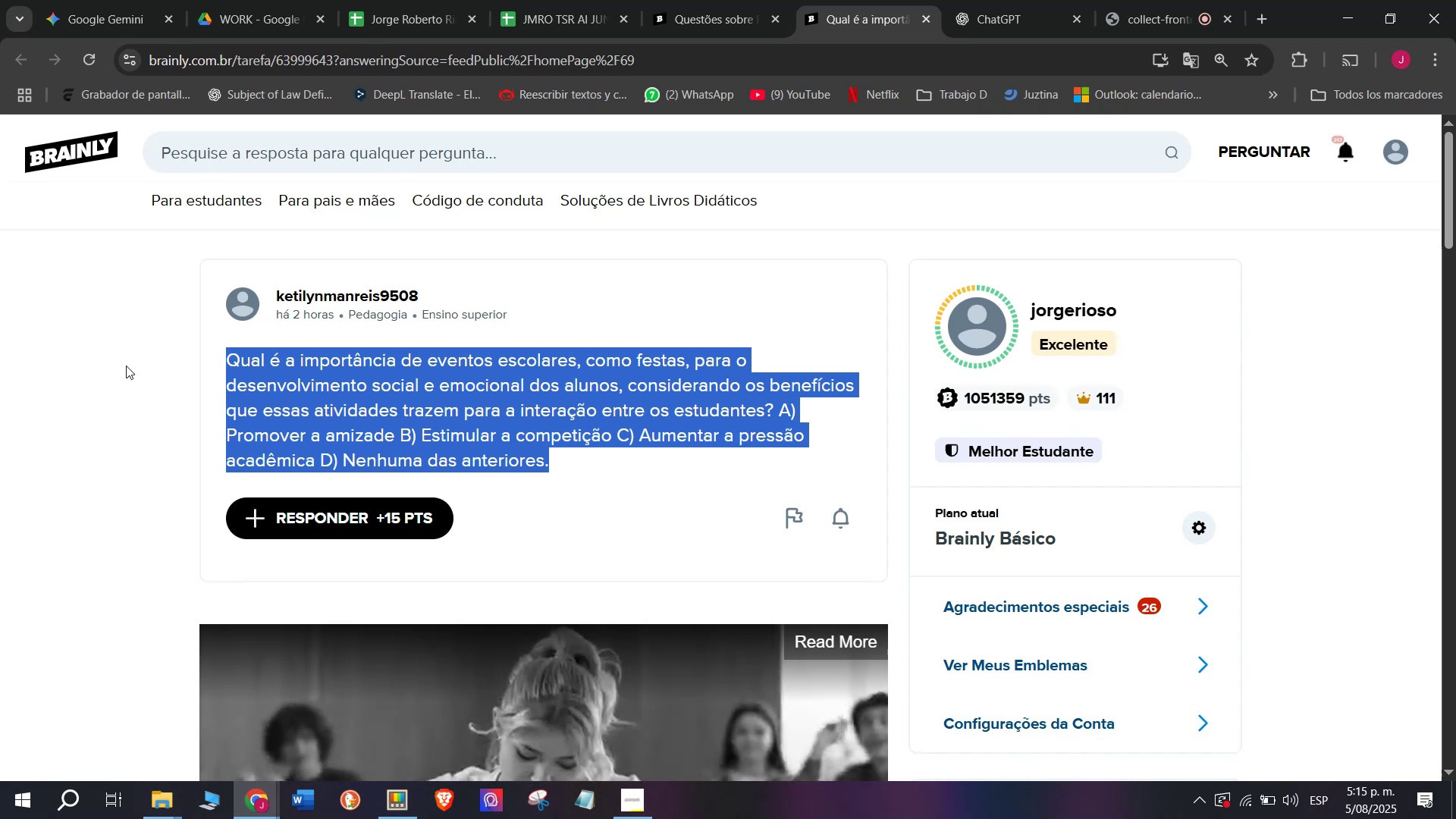 
key(Control+ControlLeft)
 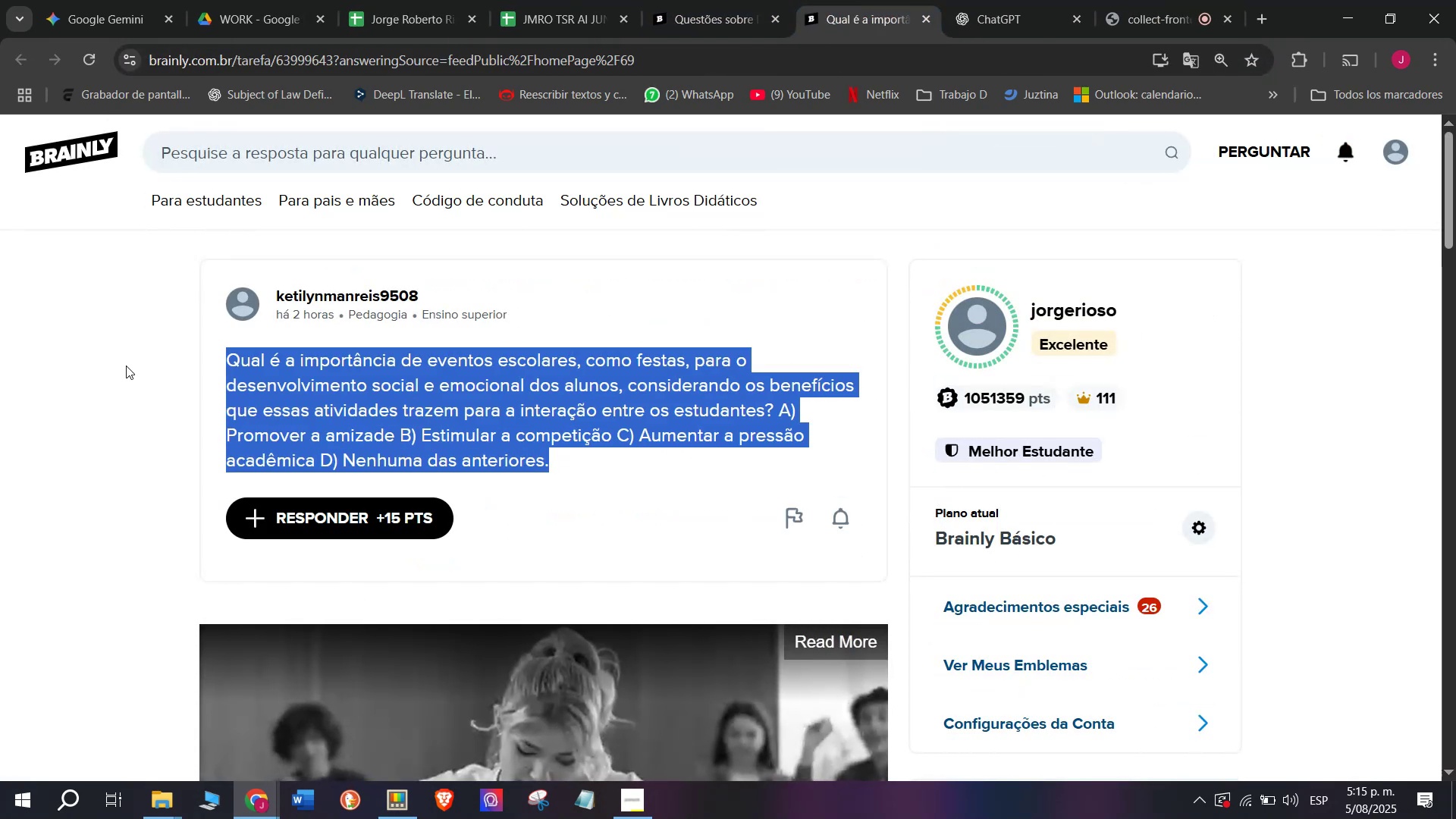 
key(Control+C)
 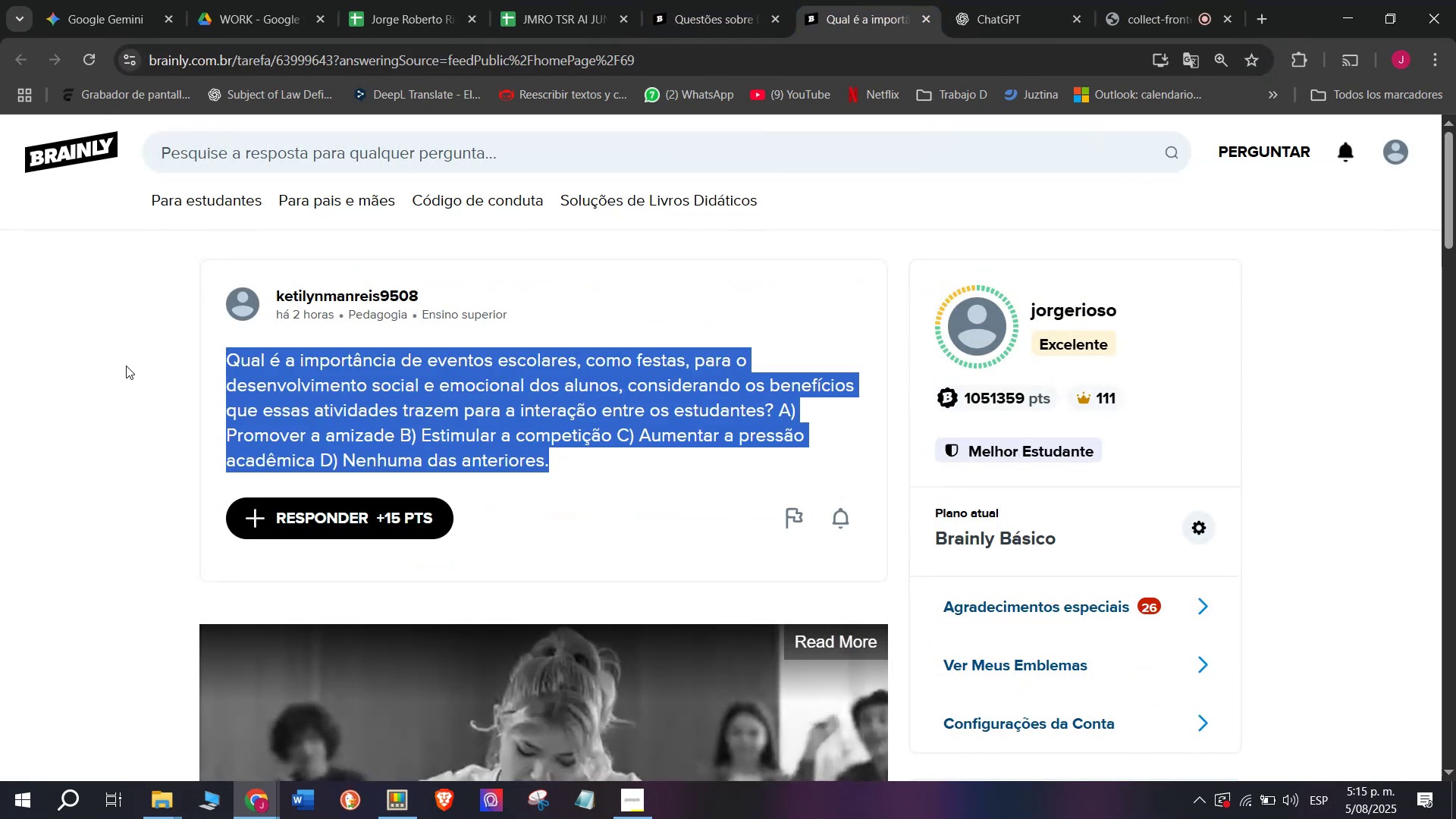 
key(Break)
 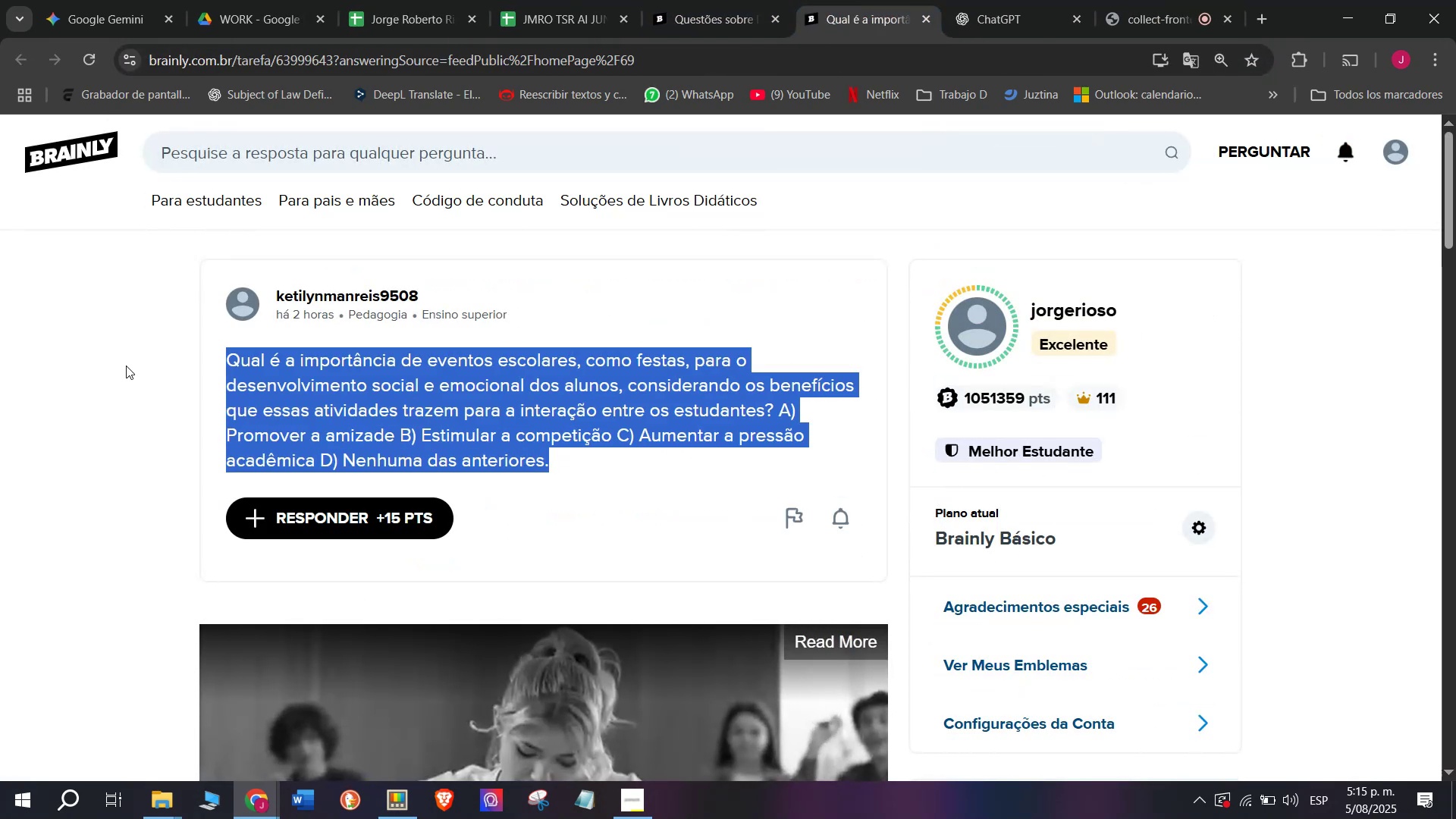 
key(Control+ControlLeft)
 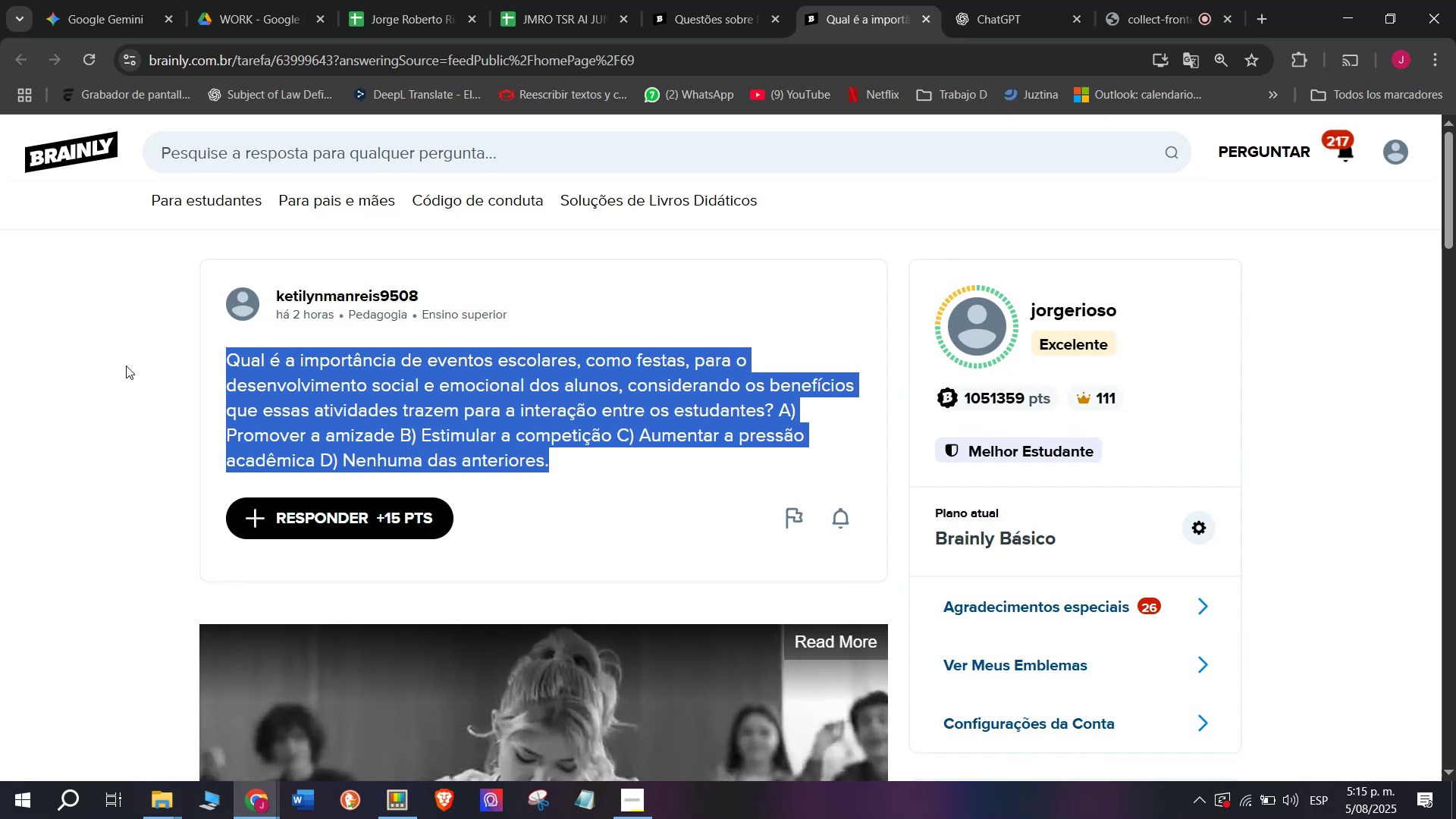 
key(Control+C)
 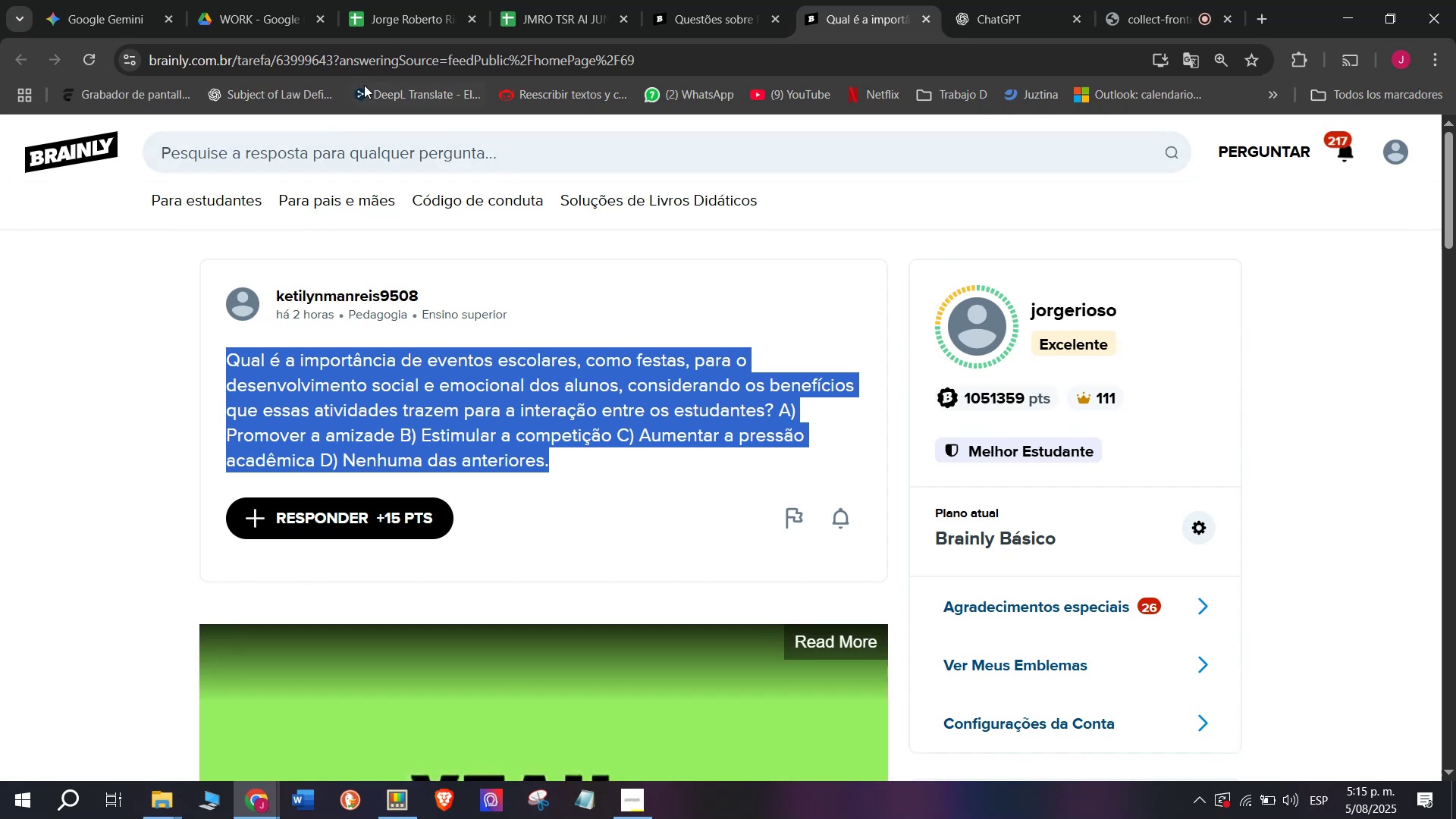 
double_click([376, 53])
 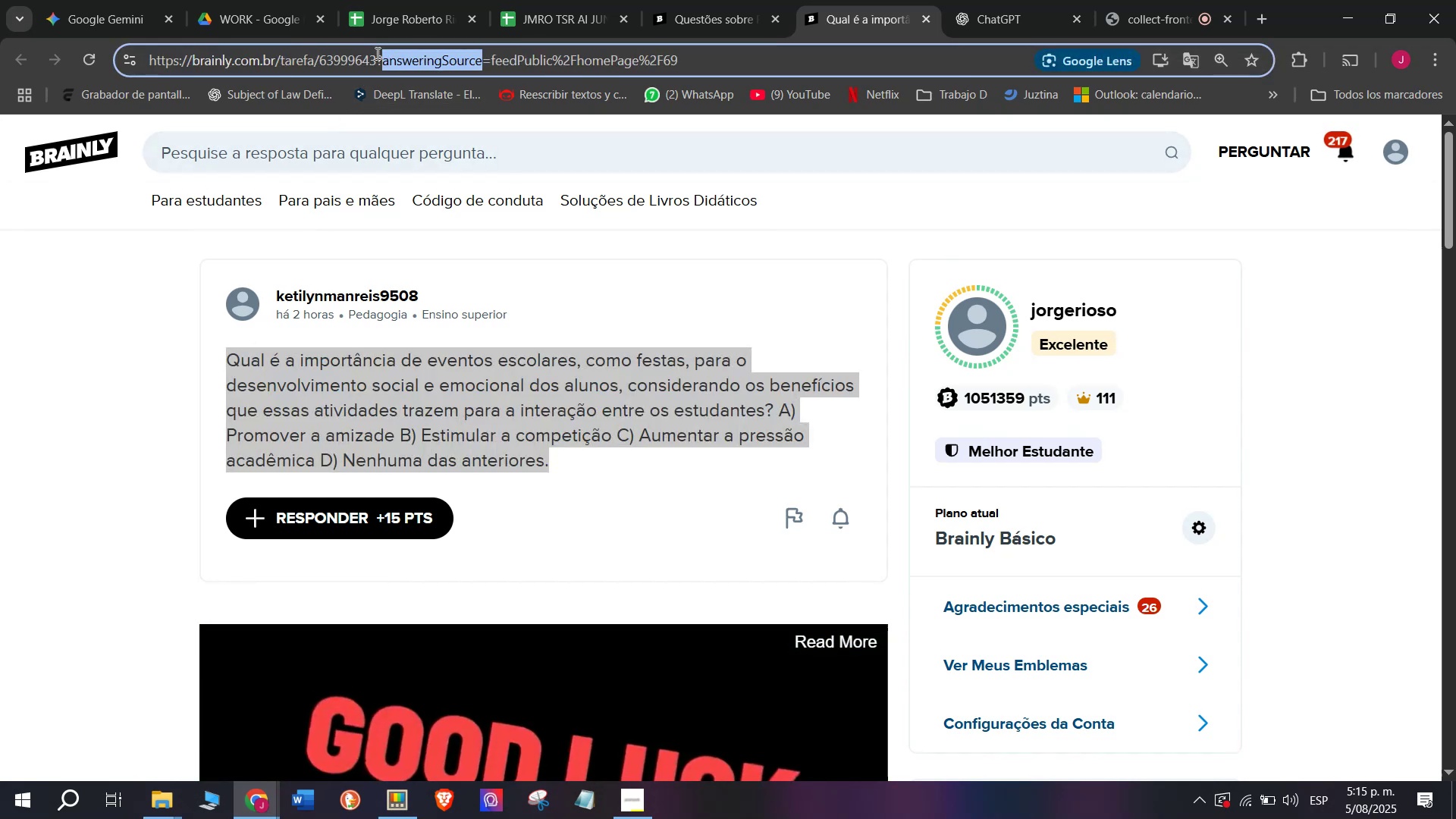 
triple_click([376, 53])
 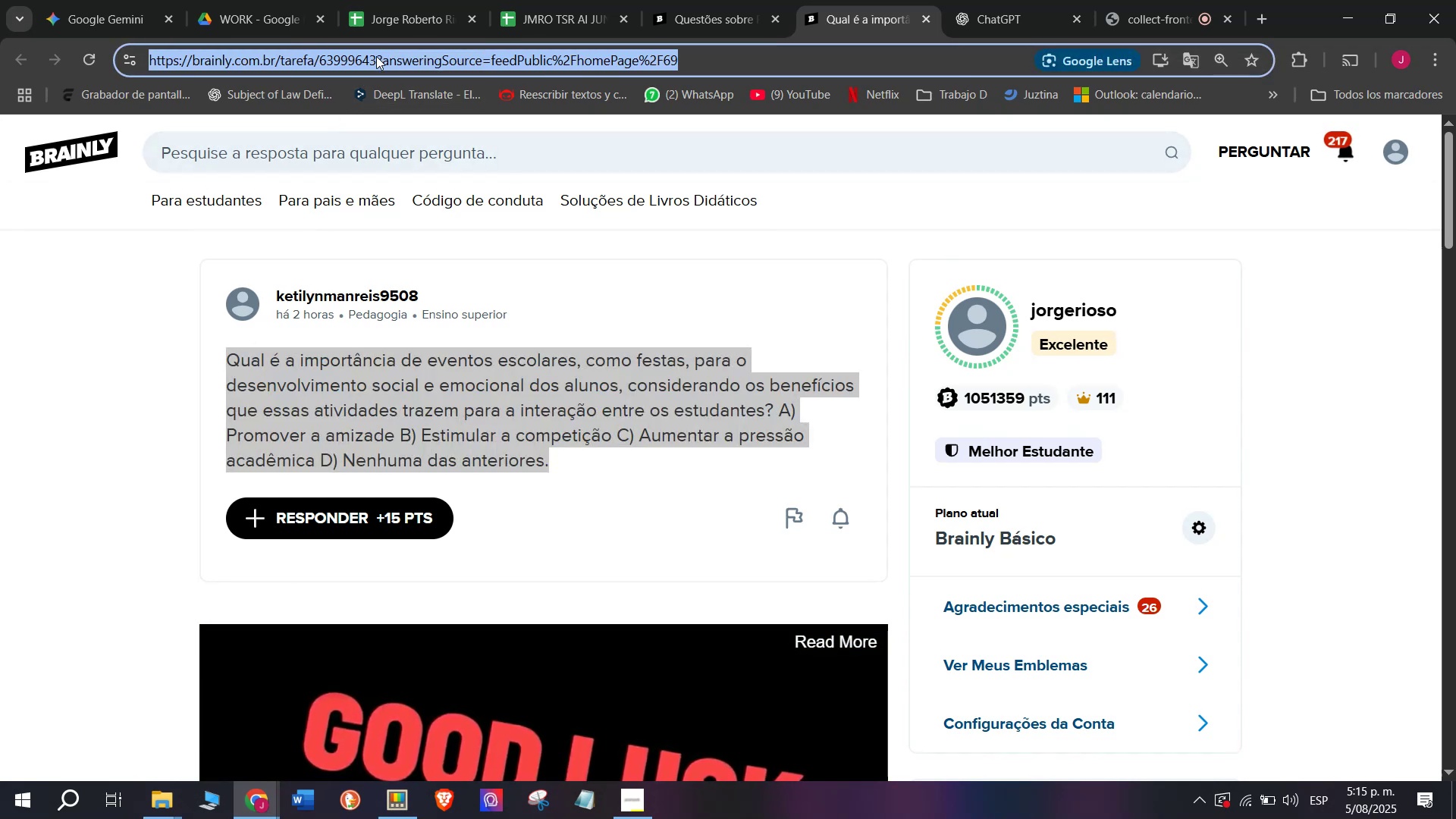 
key(Break)
 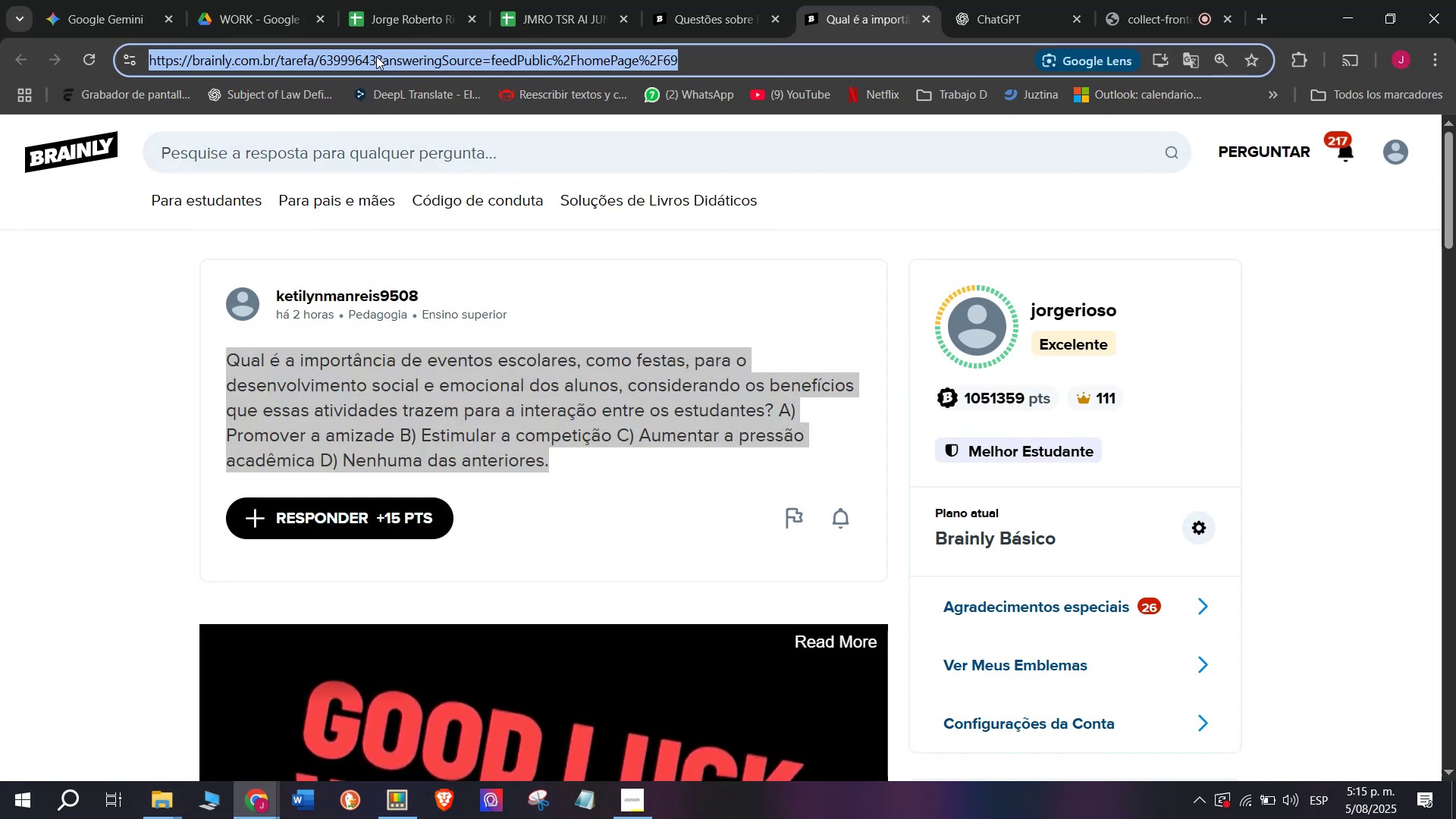 
key(Control+ControlLeft)
 